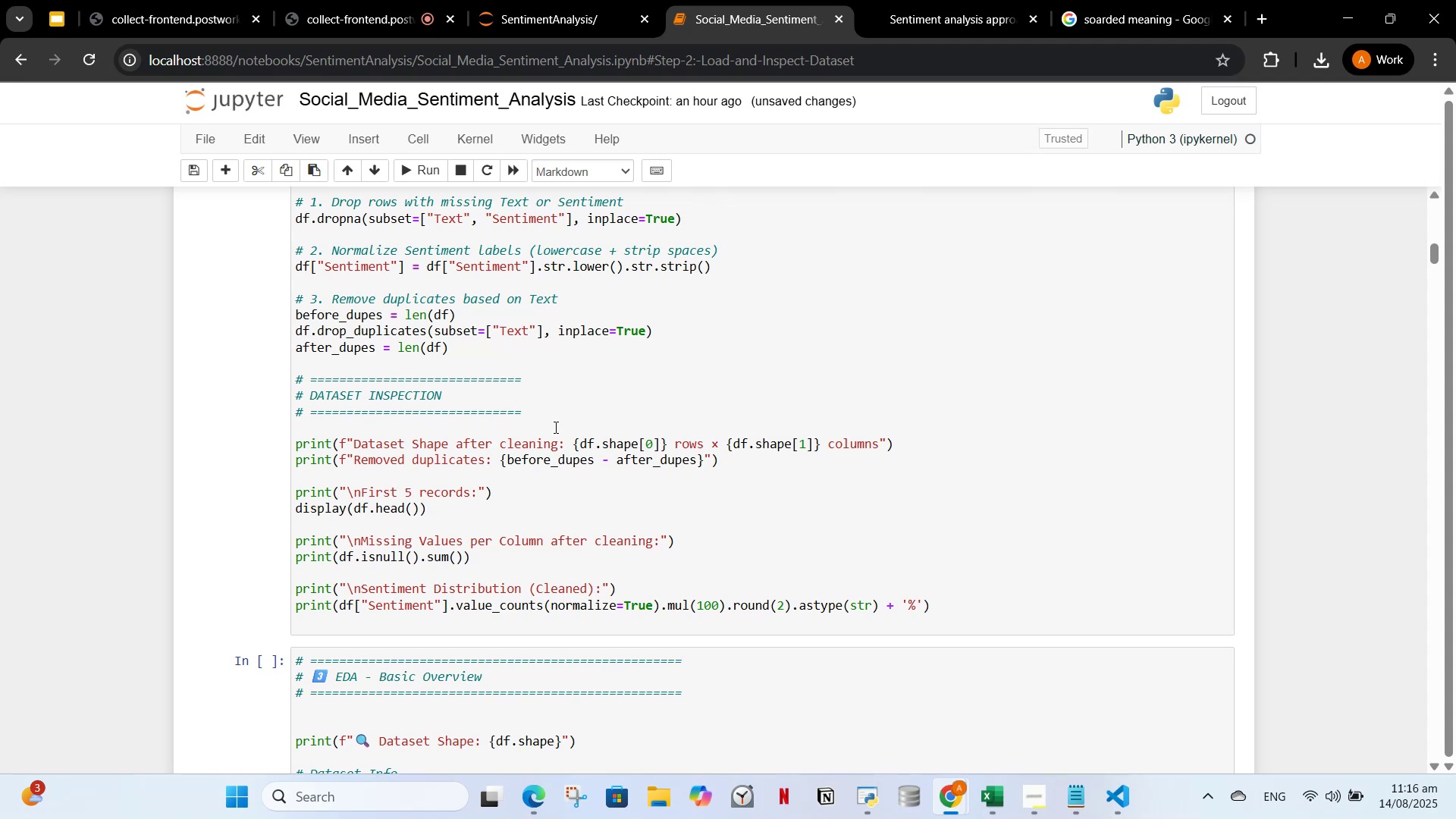 
wait(46.03)
 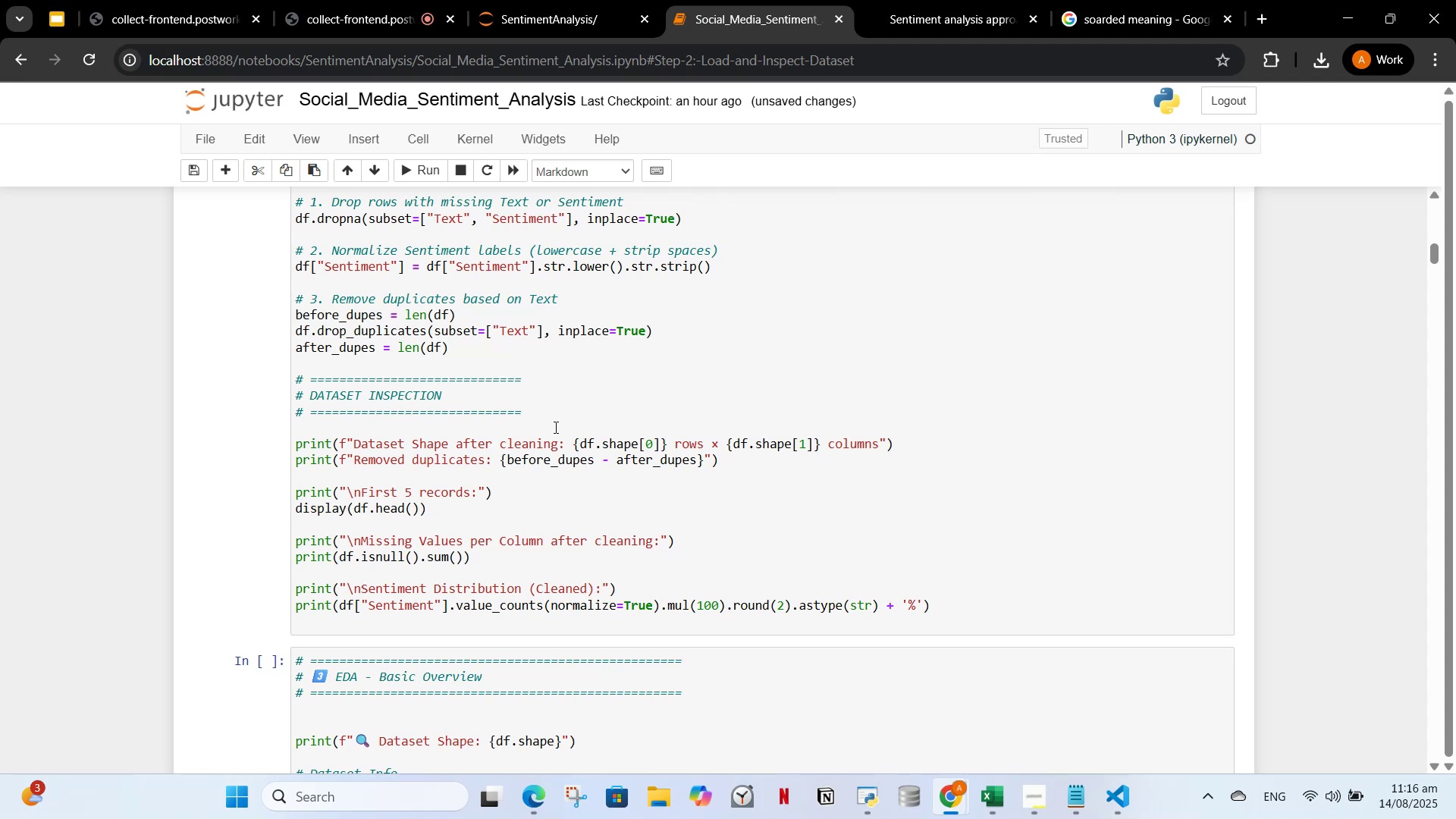 
scroll: coordinate [442, 351], scroll_direction: up, amount: 6.0
 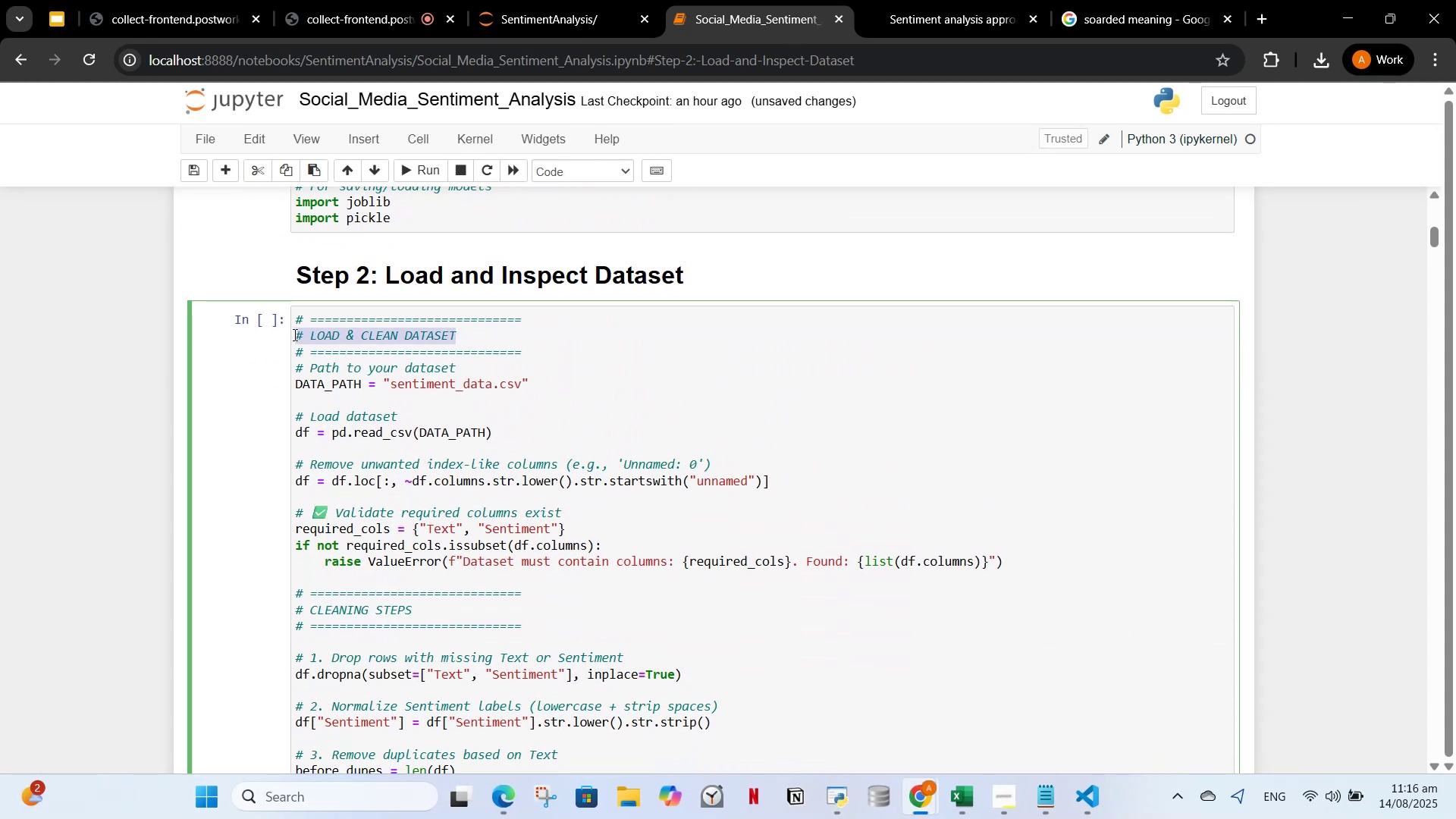 
key(Control+ControlLeft)
 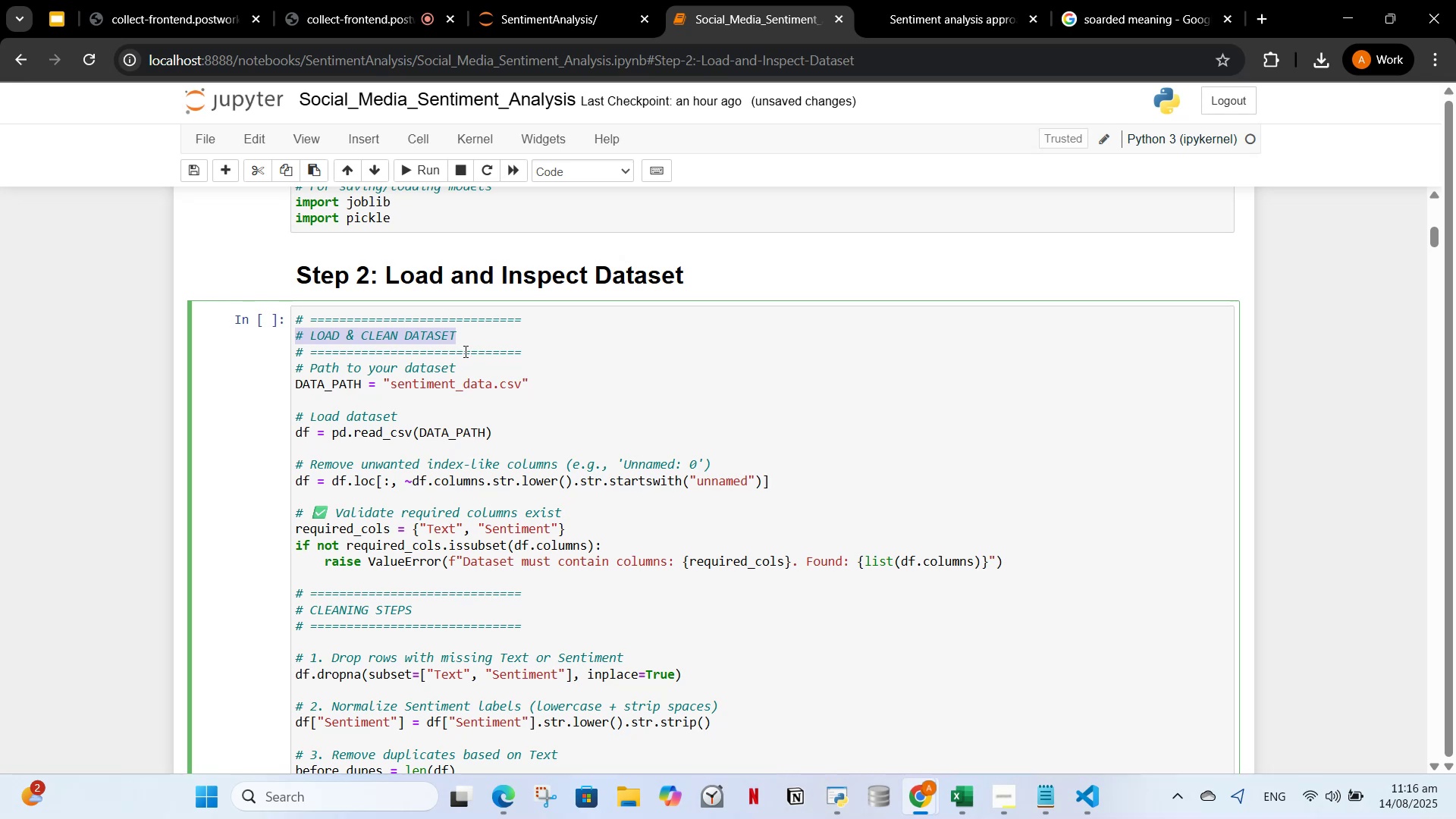 
key(Control+X)
 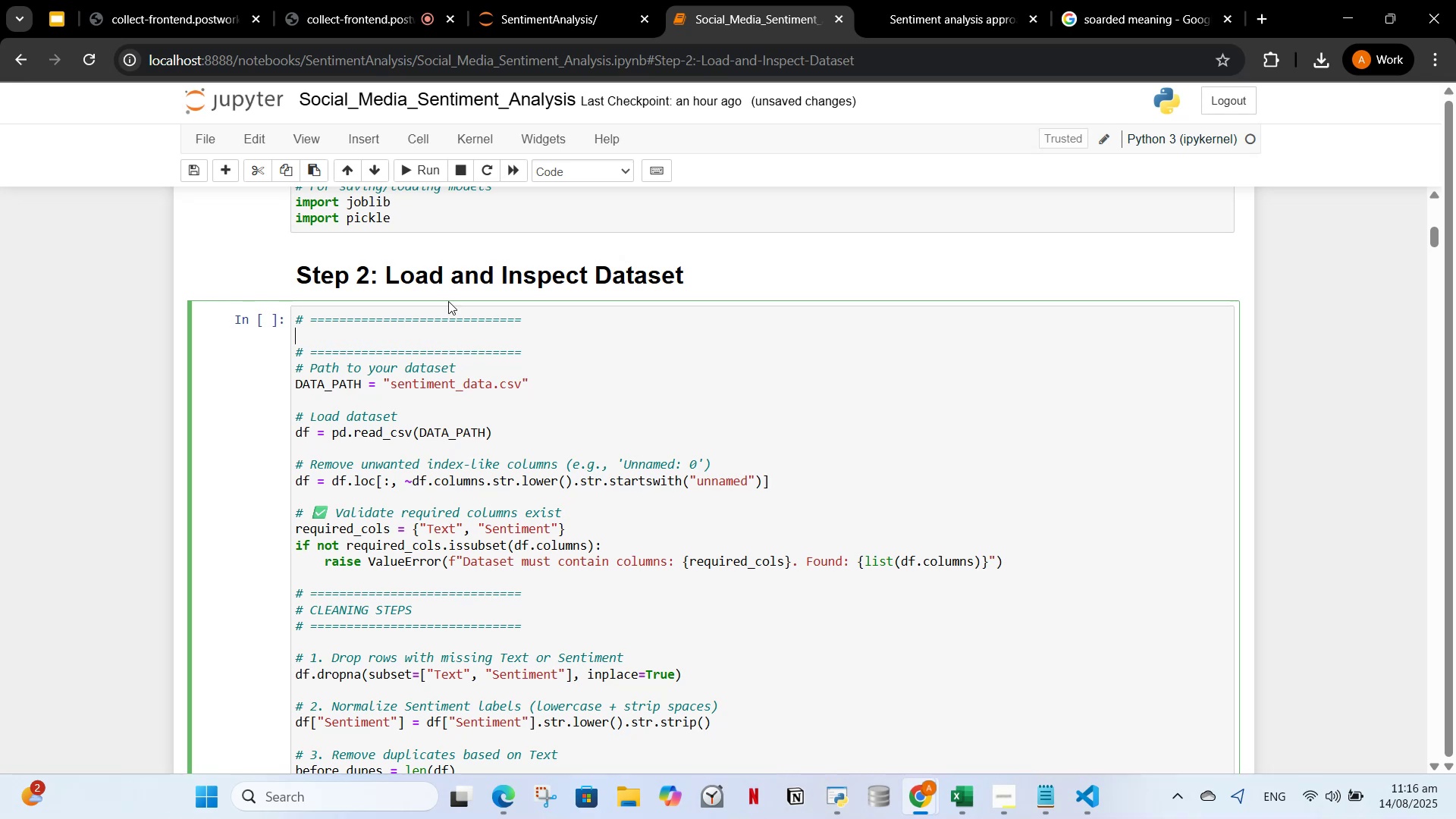 
left_click([439, 284])
 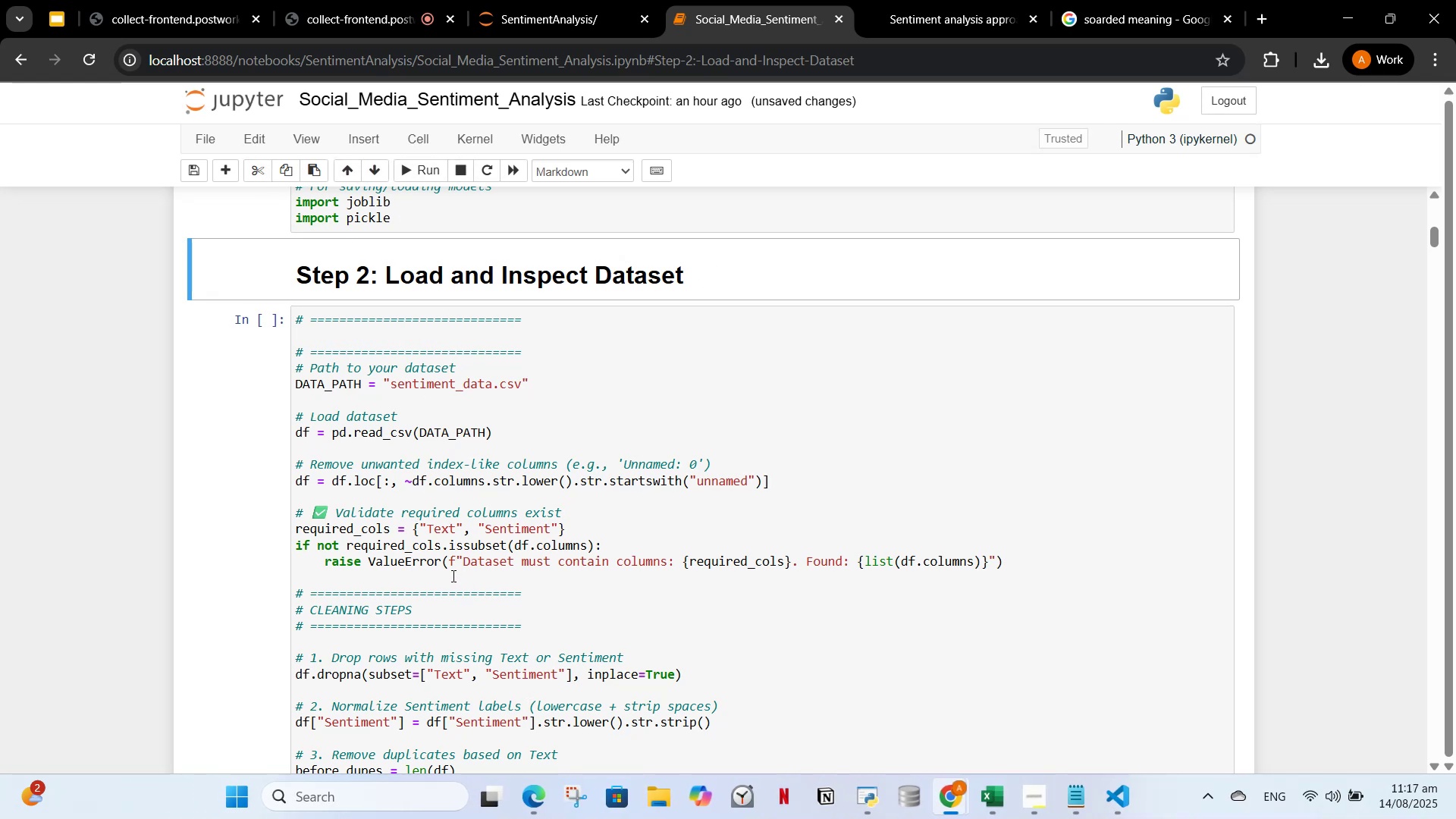 
wait(8.01)
 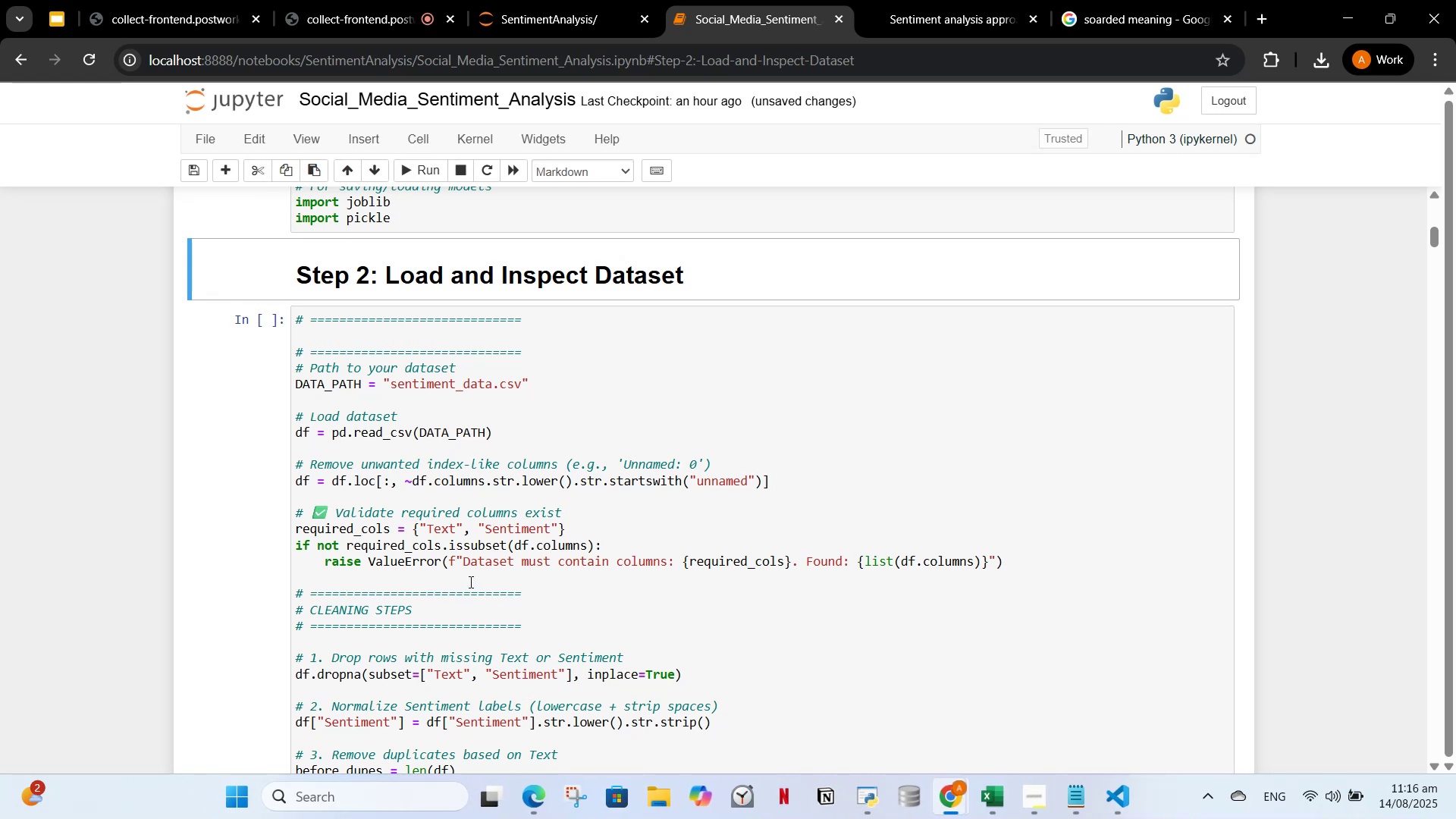 
key(Control+V)
 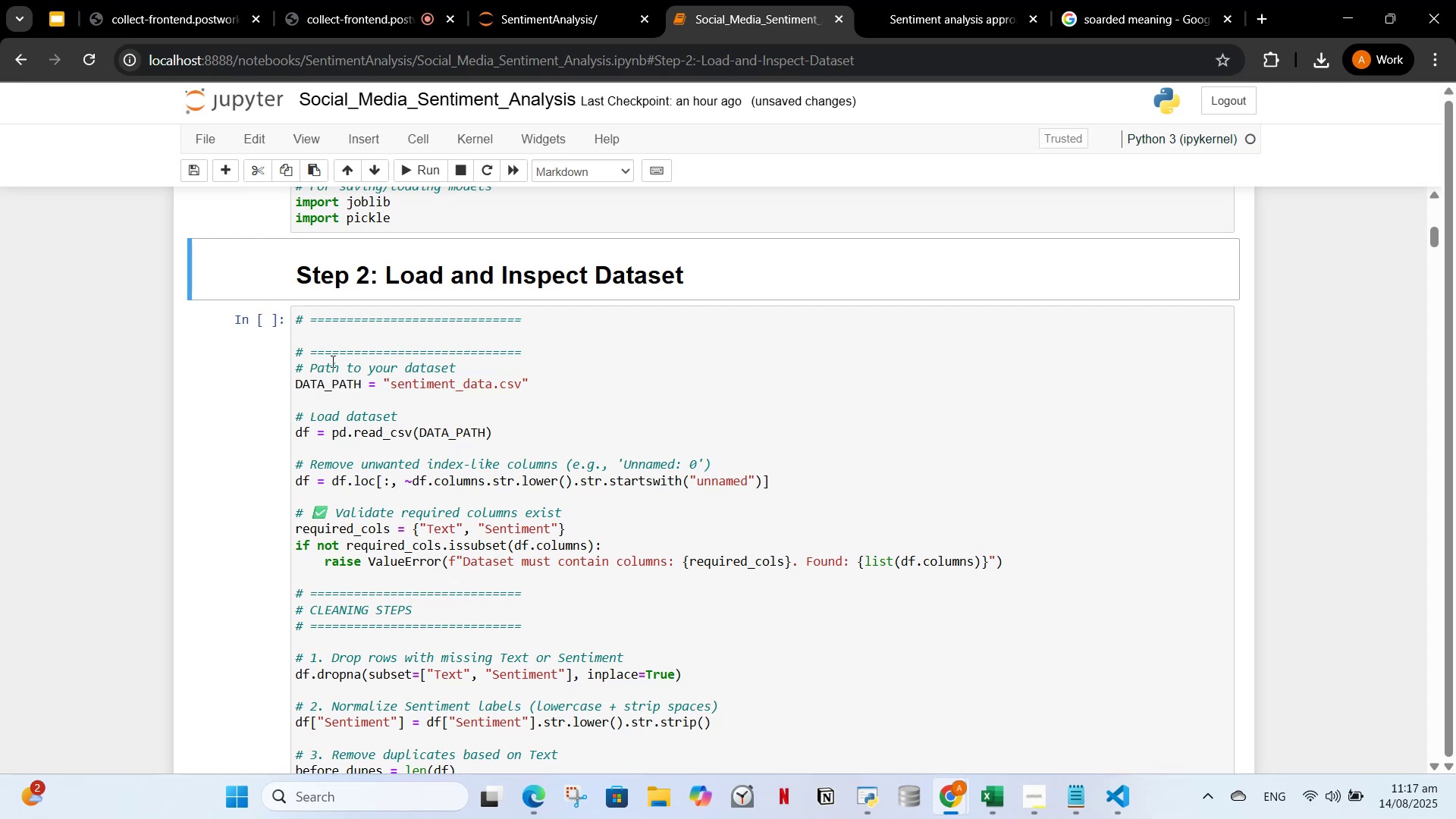 
left_click([339, 328])
 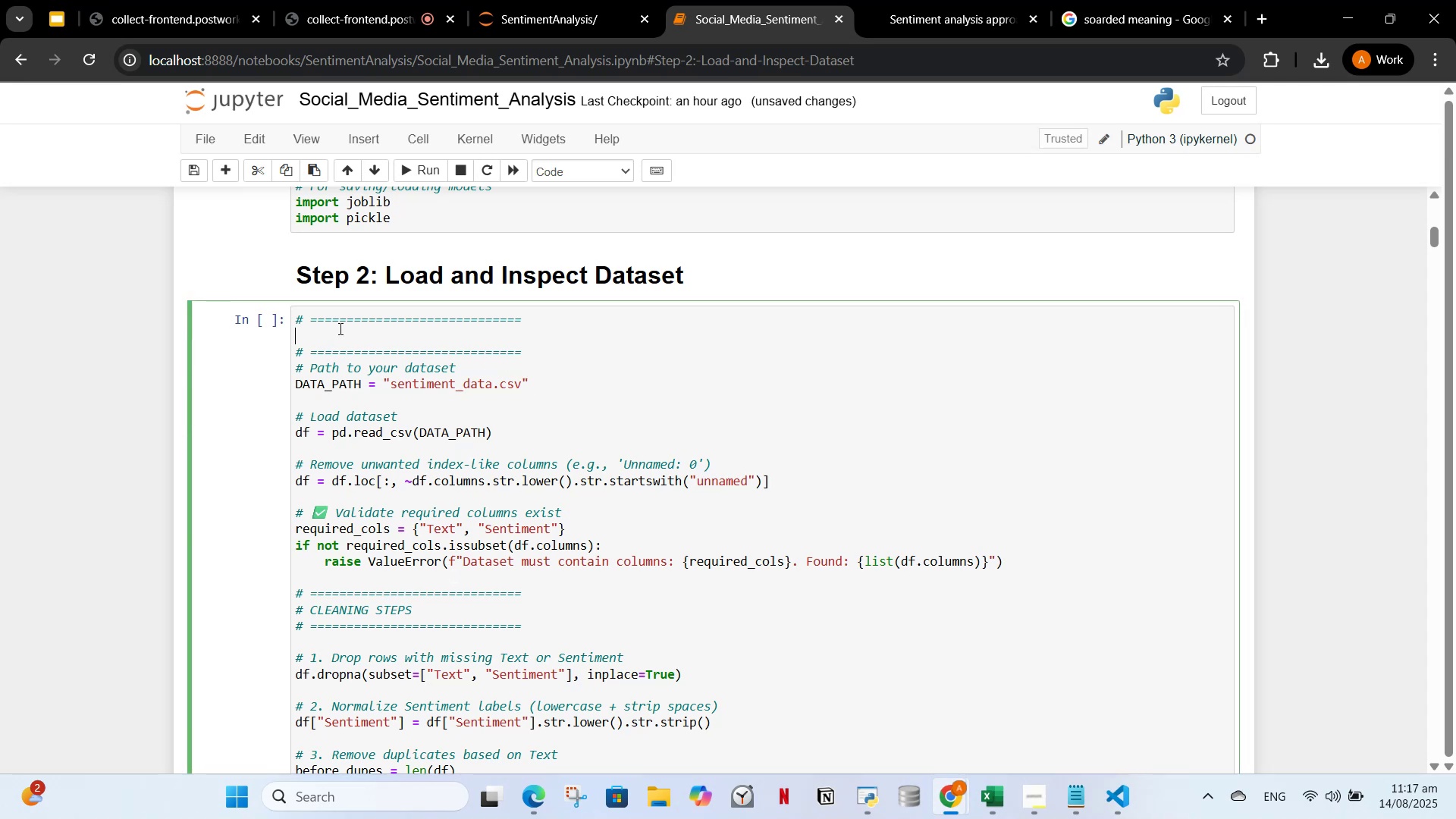 
key(Control+V)
 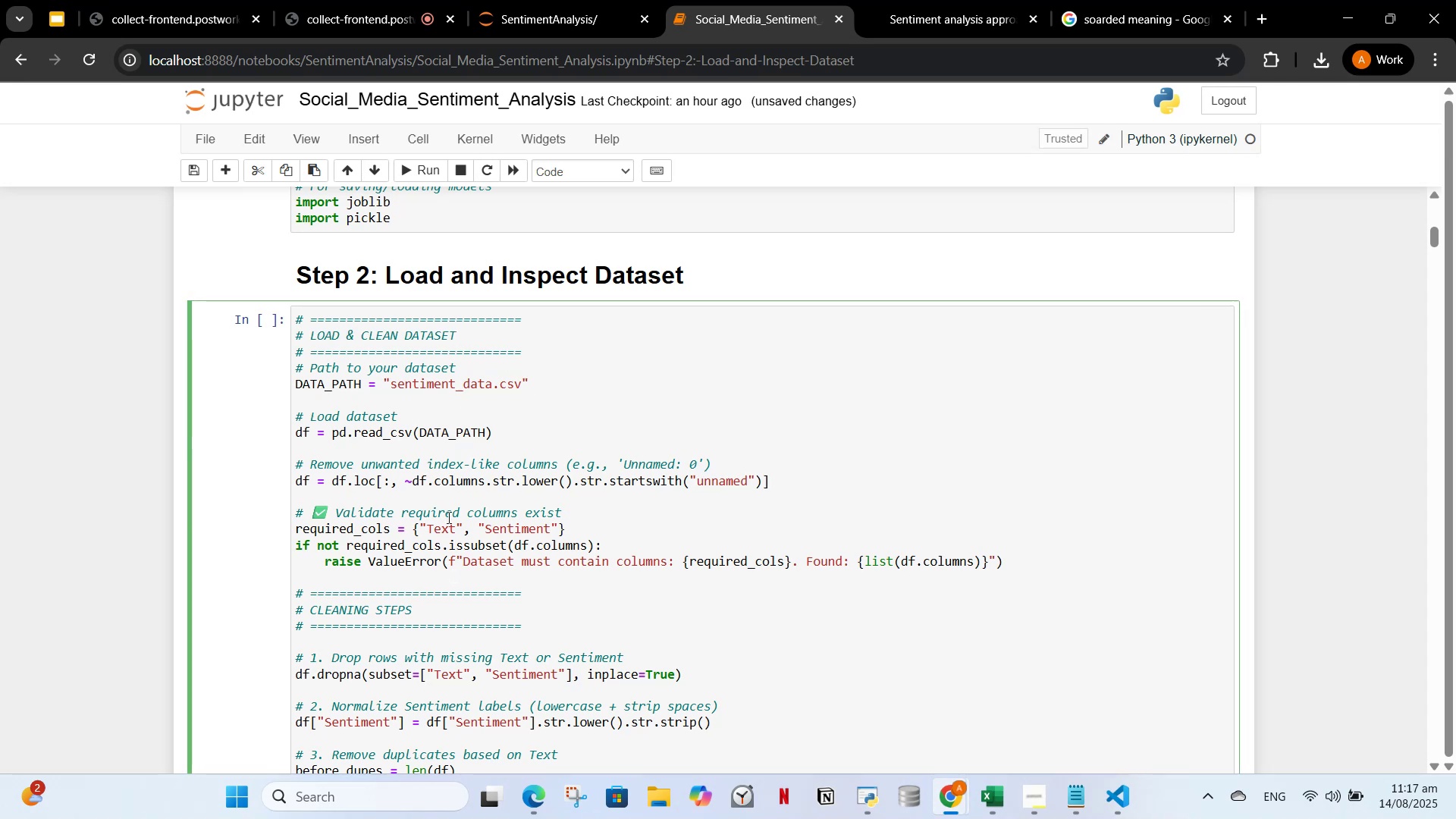 
scroll: coordinate [443, 519], scroll_direction: down, amount: 5.0
 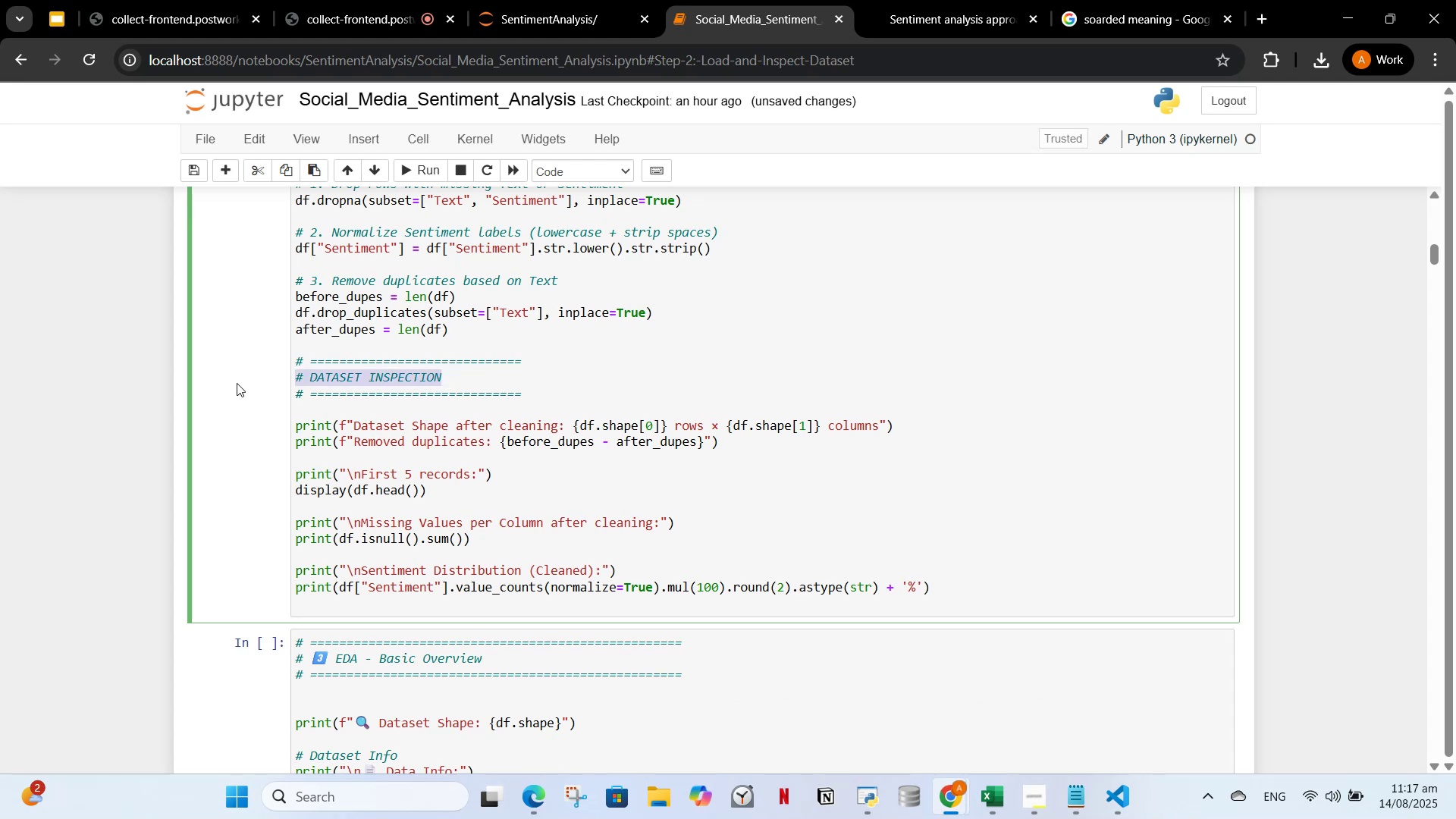 
left_click([593, 176])
 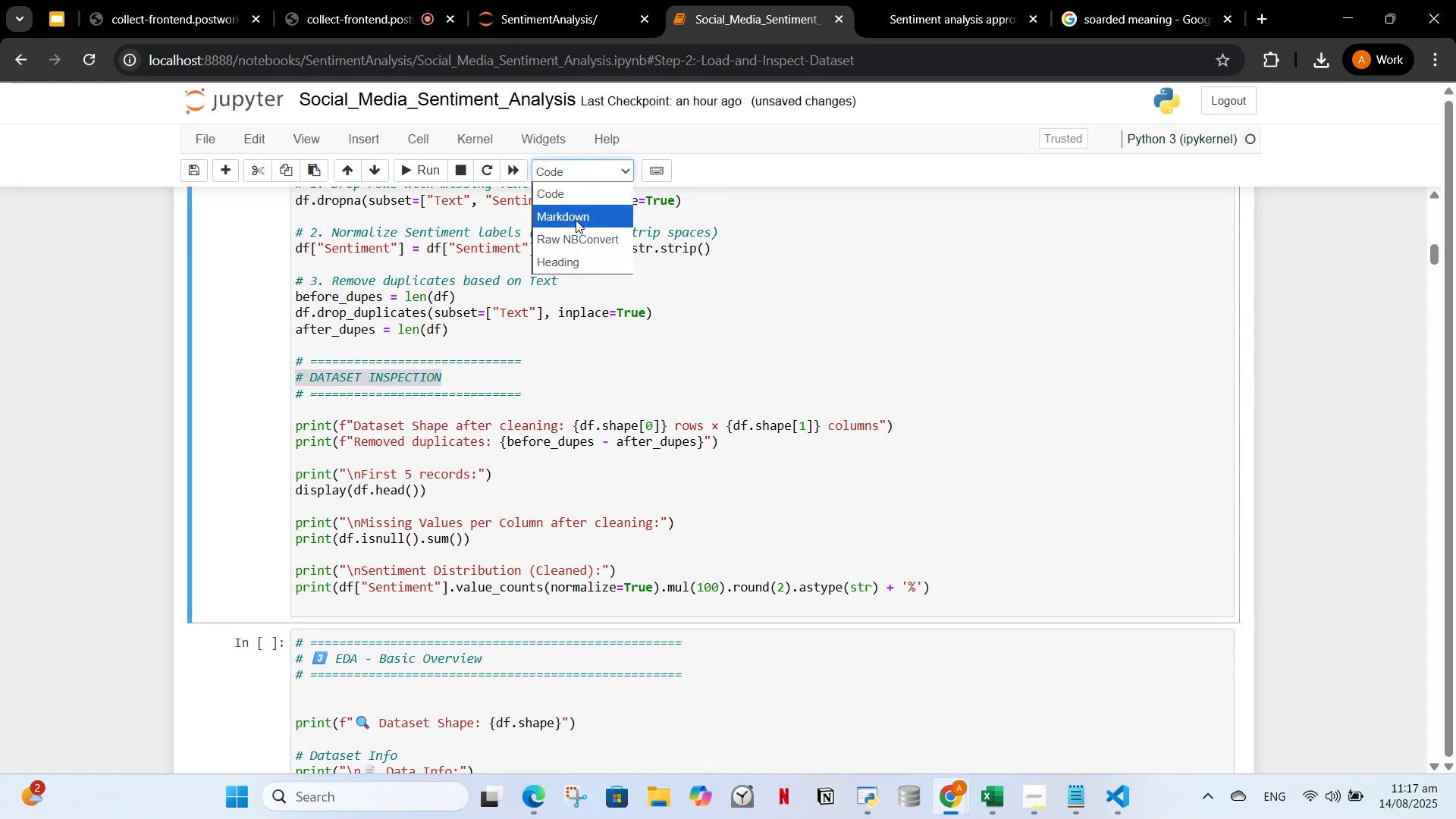 
left_click([576, 220])
 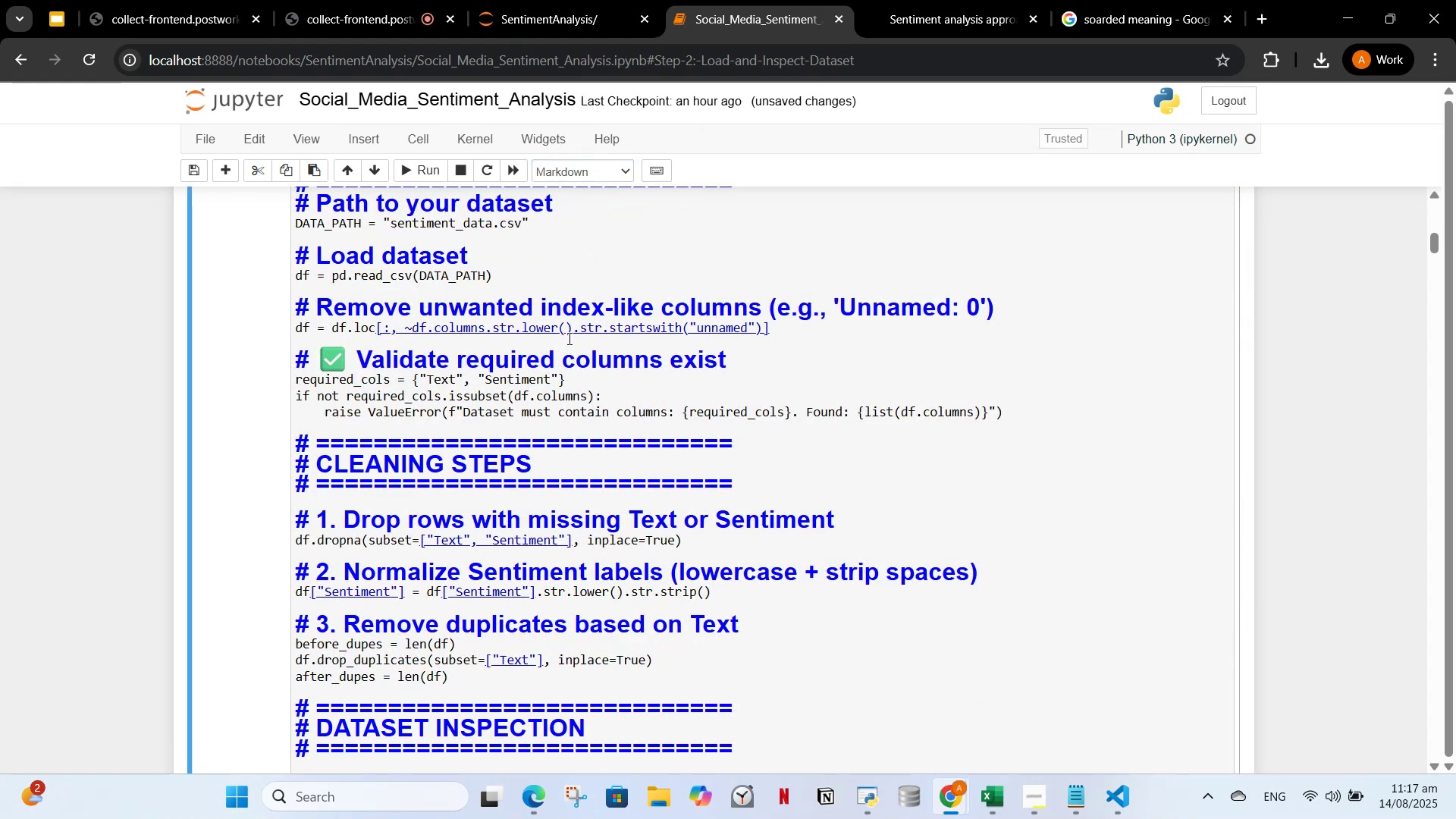 
scroll: coordinate [583, 303], scroll_direction: up, amount: 2.0
 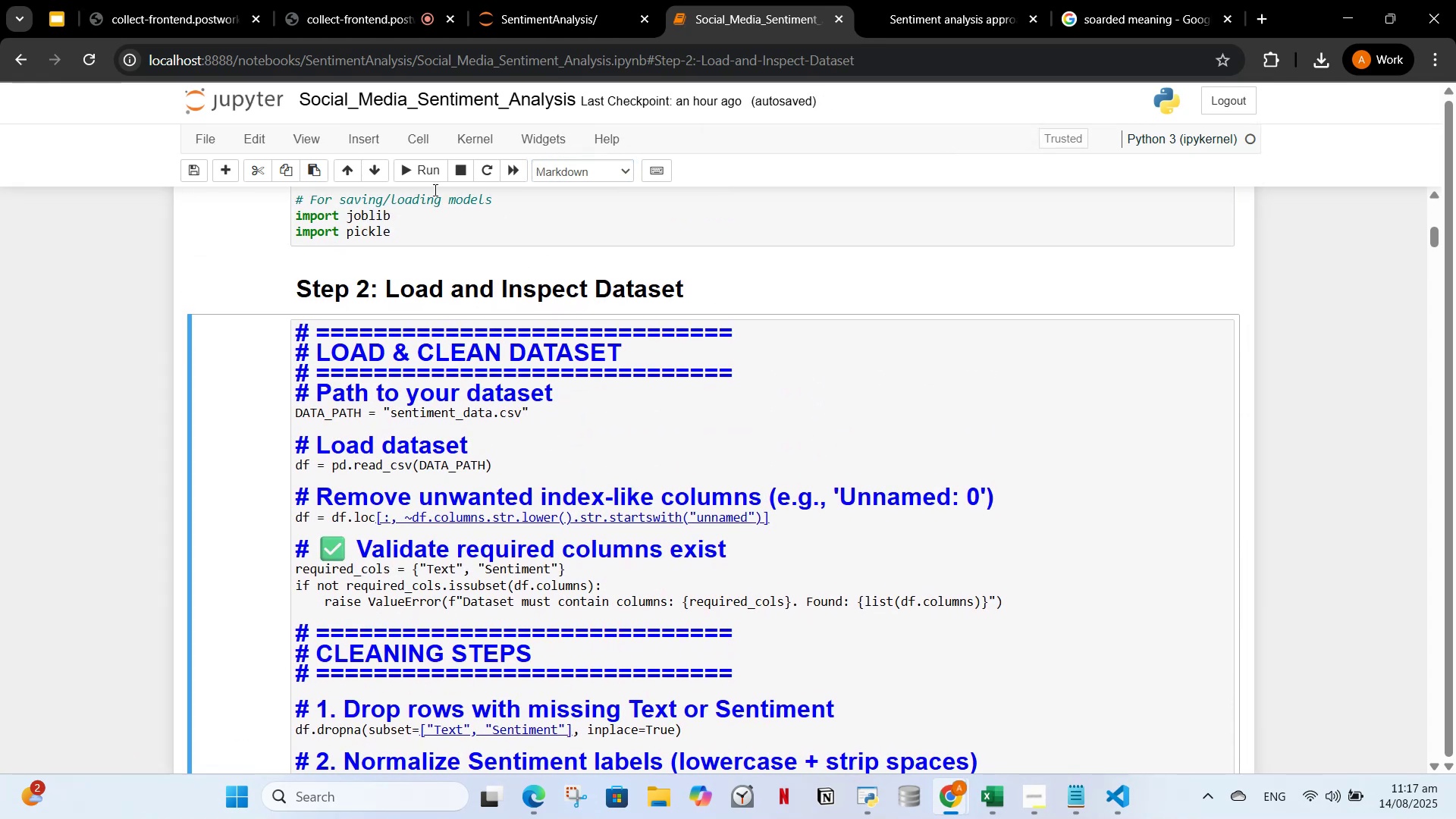 
left_click([423, 172])
 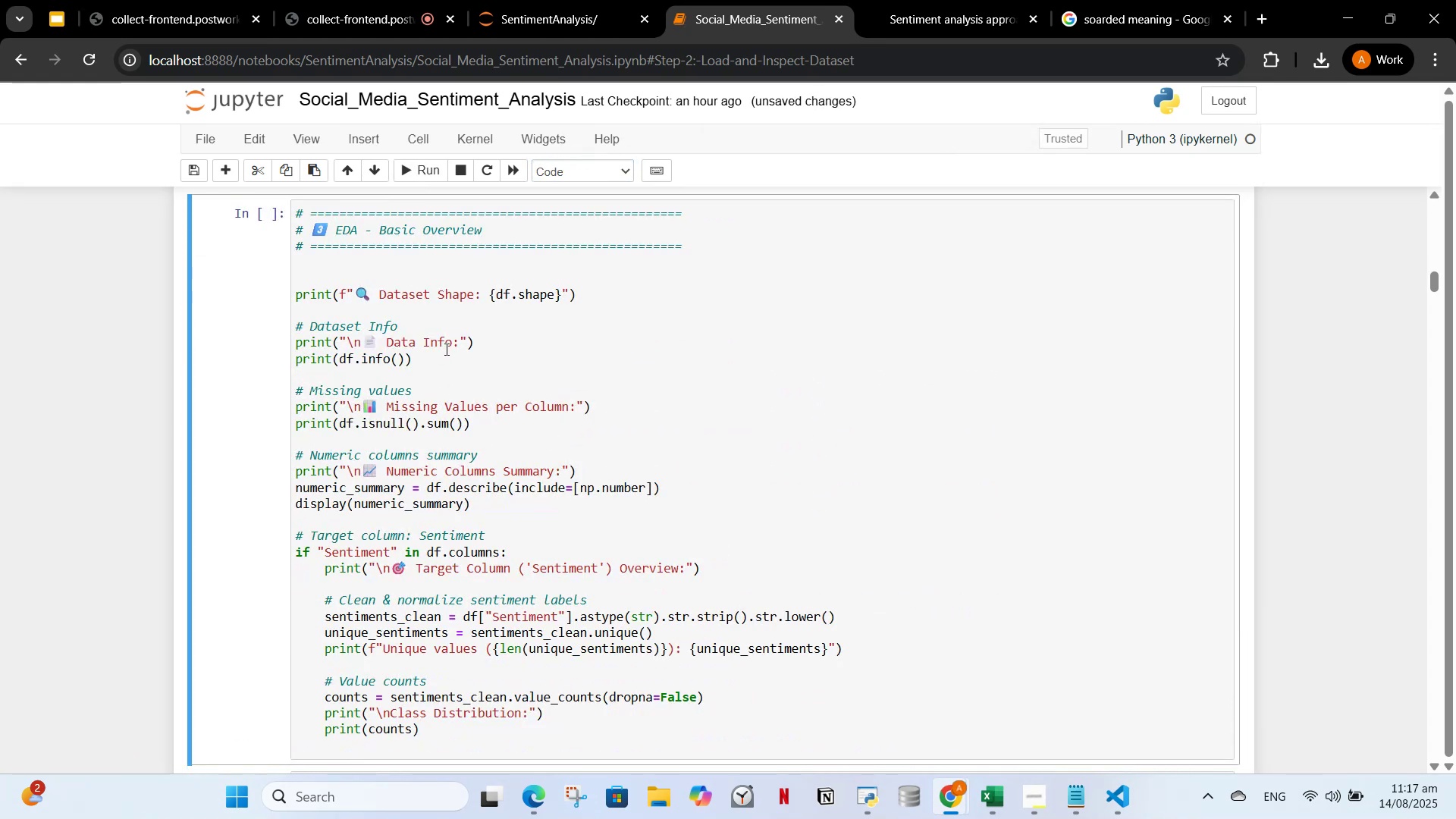 
scroll: coordinate [494, 433], scroll_direction: up, amount: 9.0
 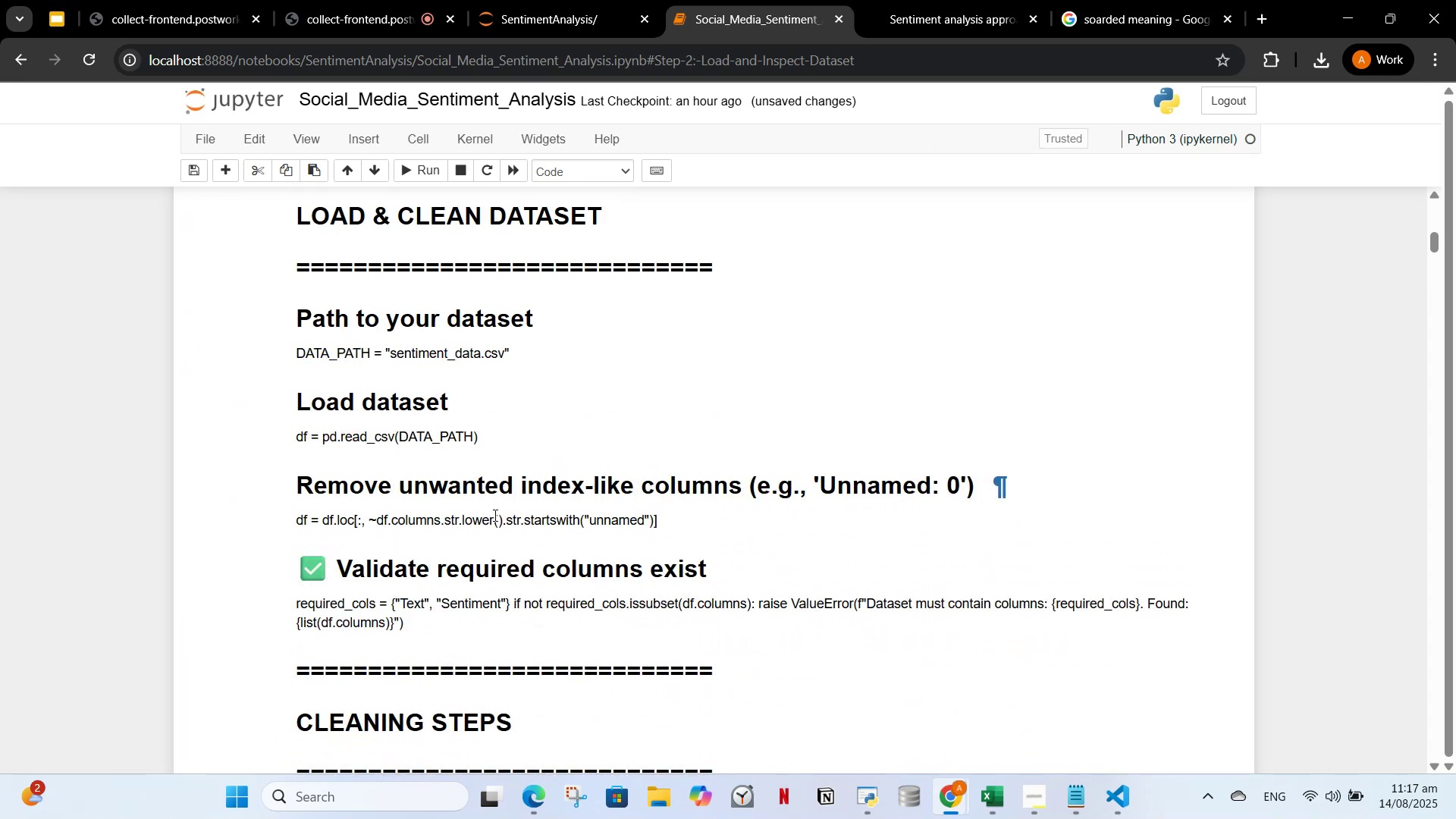 
key(Control+Z)
 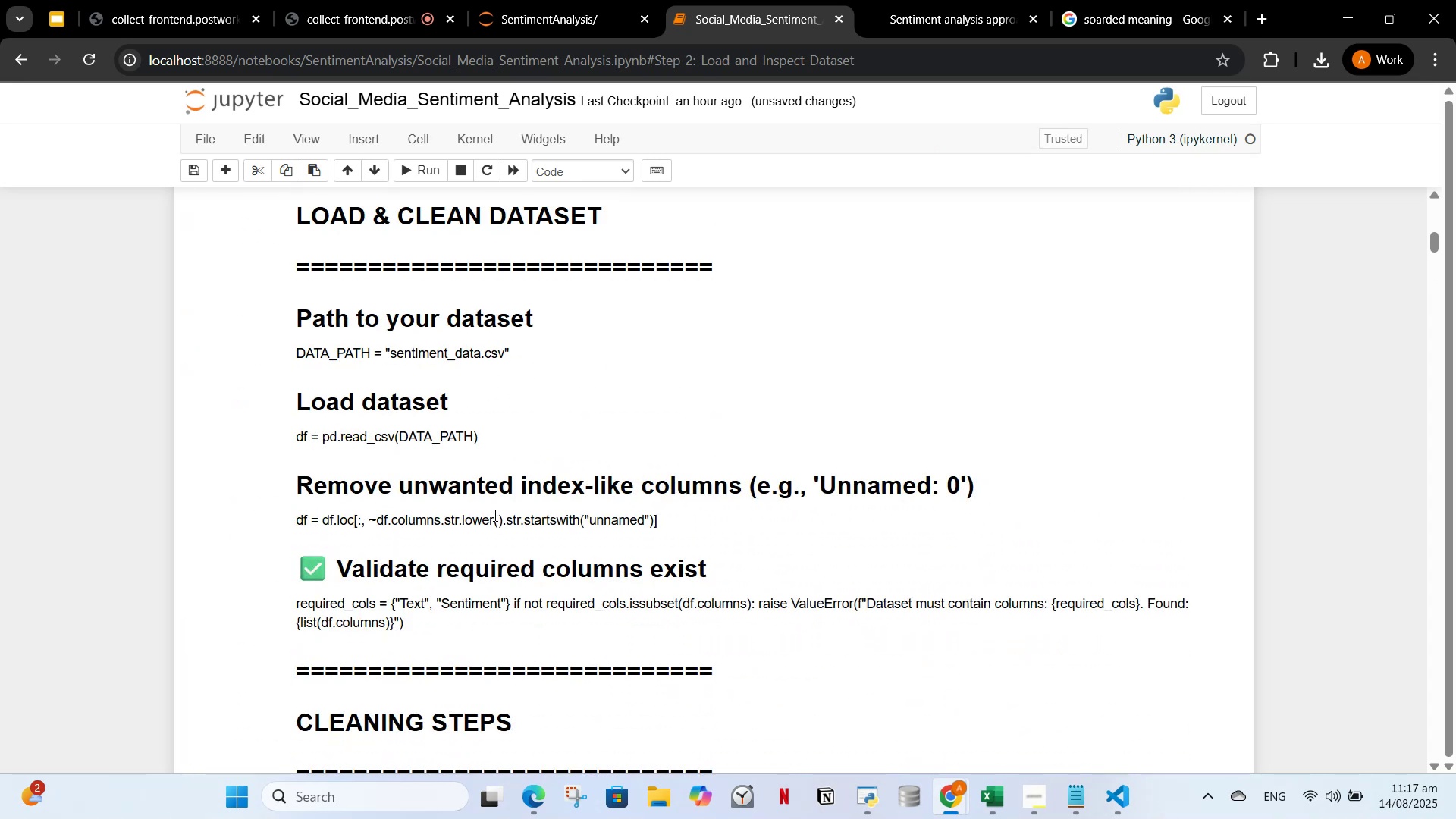 
key(Control+Z)
 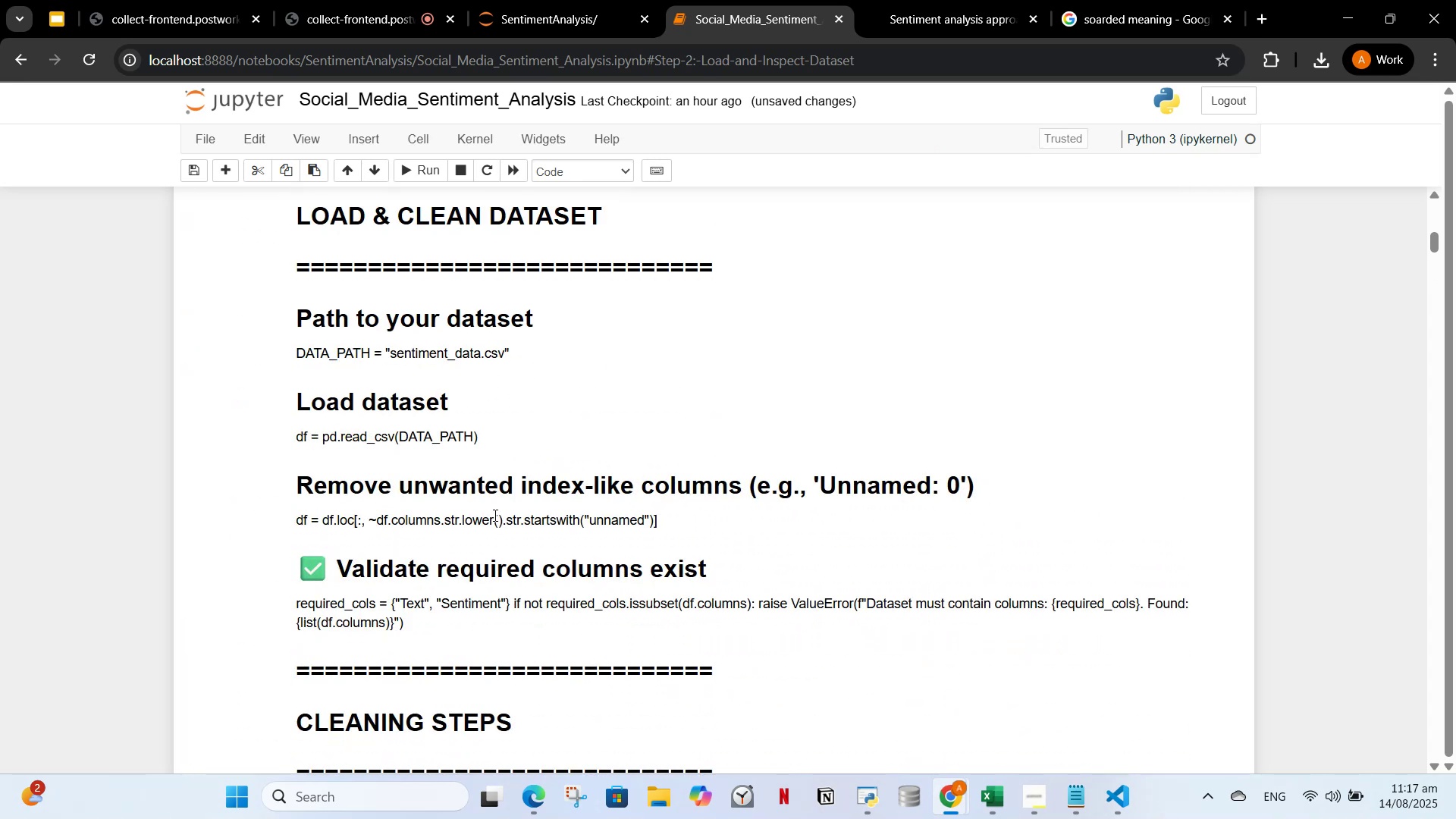 
key(Control+Z)
 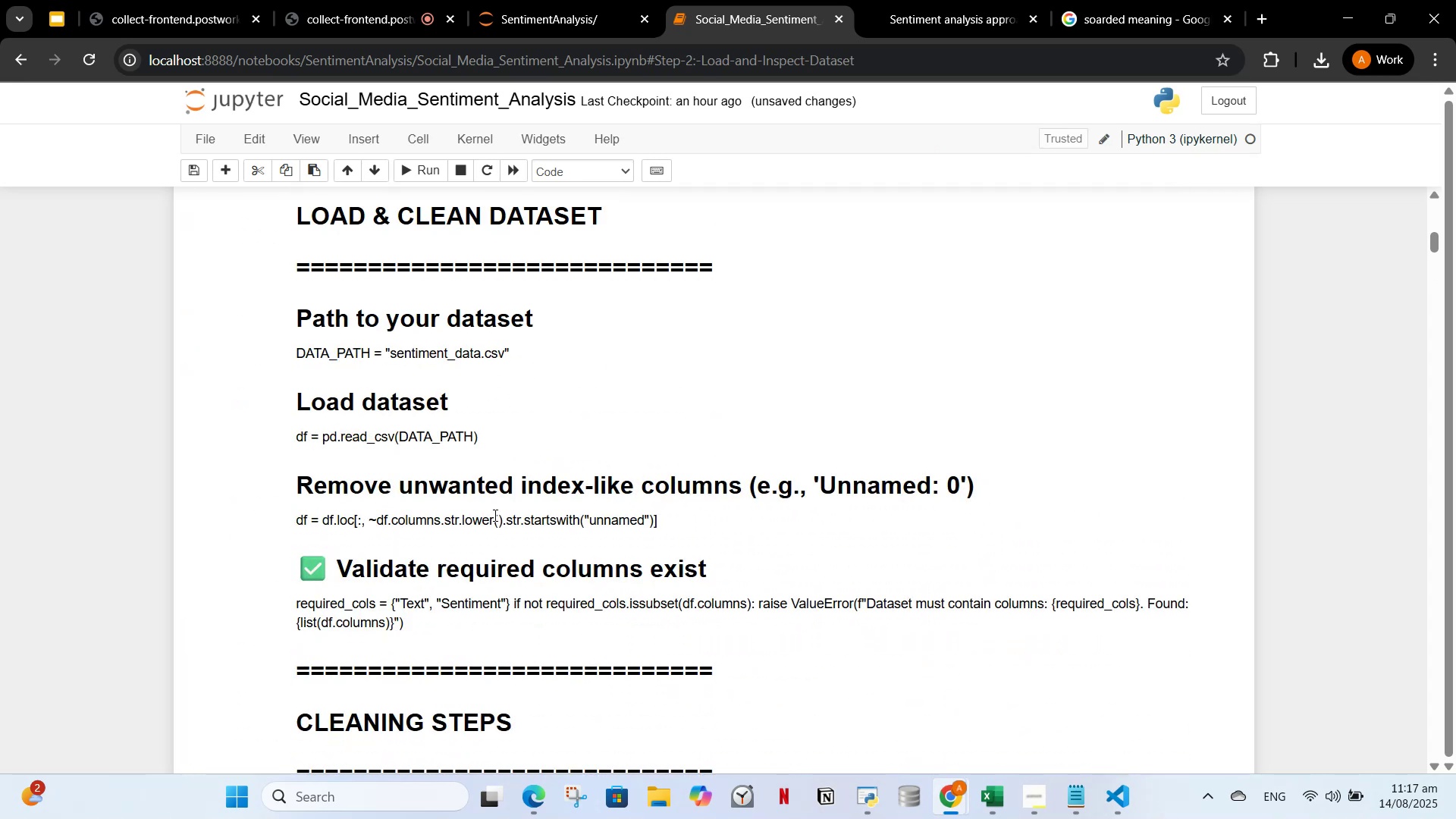 
scroll: coordinate [490, 524], scroll_direction: down, amount: 11.0
 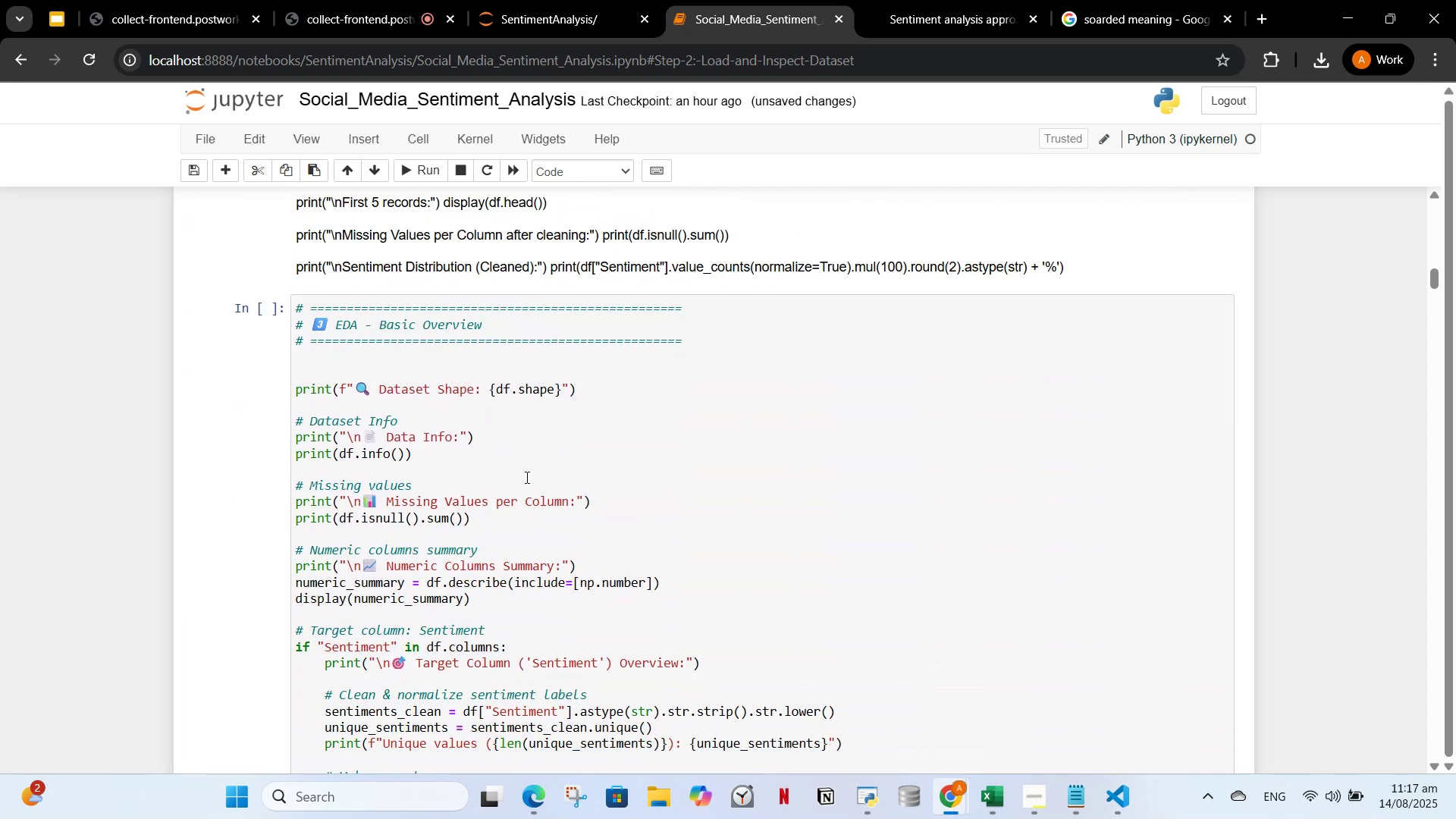 
scroll: coordinate [505, 615], scroll_direction: up, amount: 12.0
 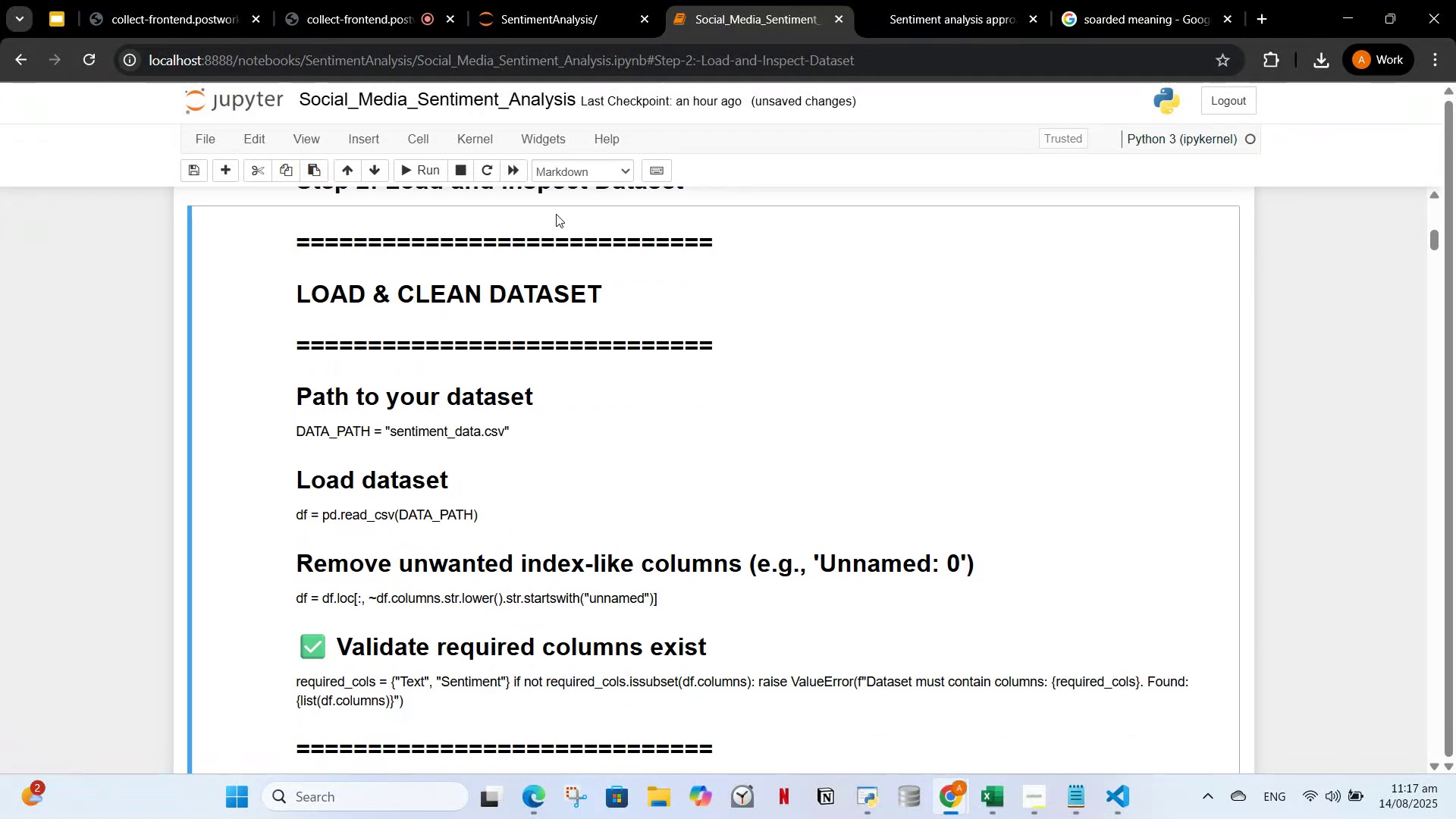 
key(Control+Z)
 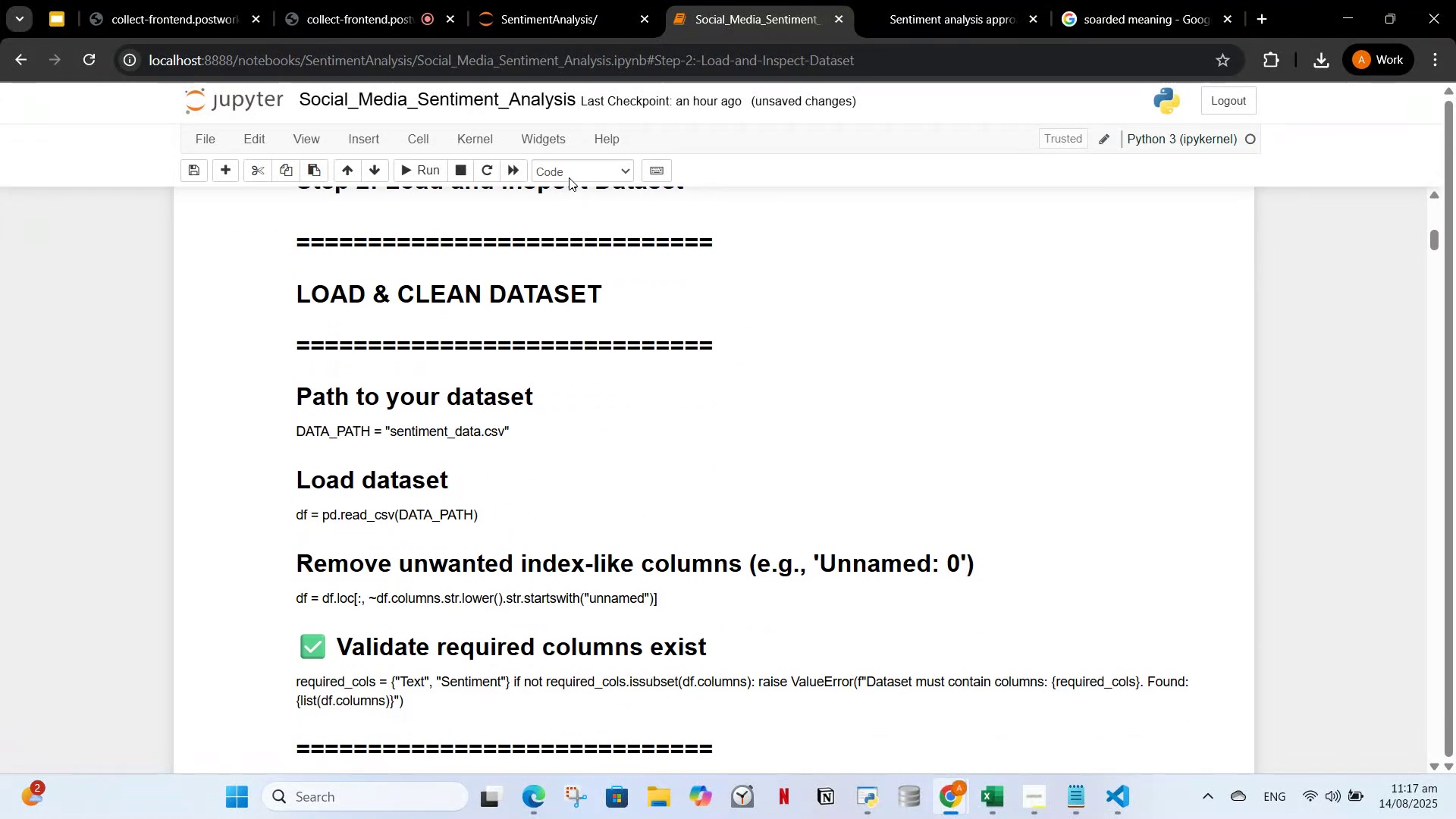 
scroll: coordinate [461, 469], scroll_direction: down, amount: 9.0
 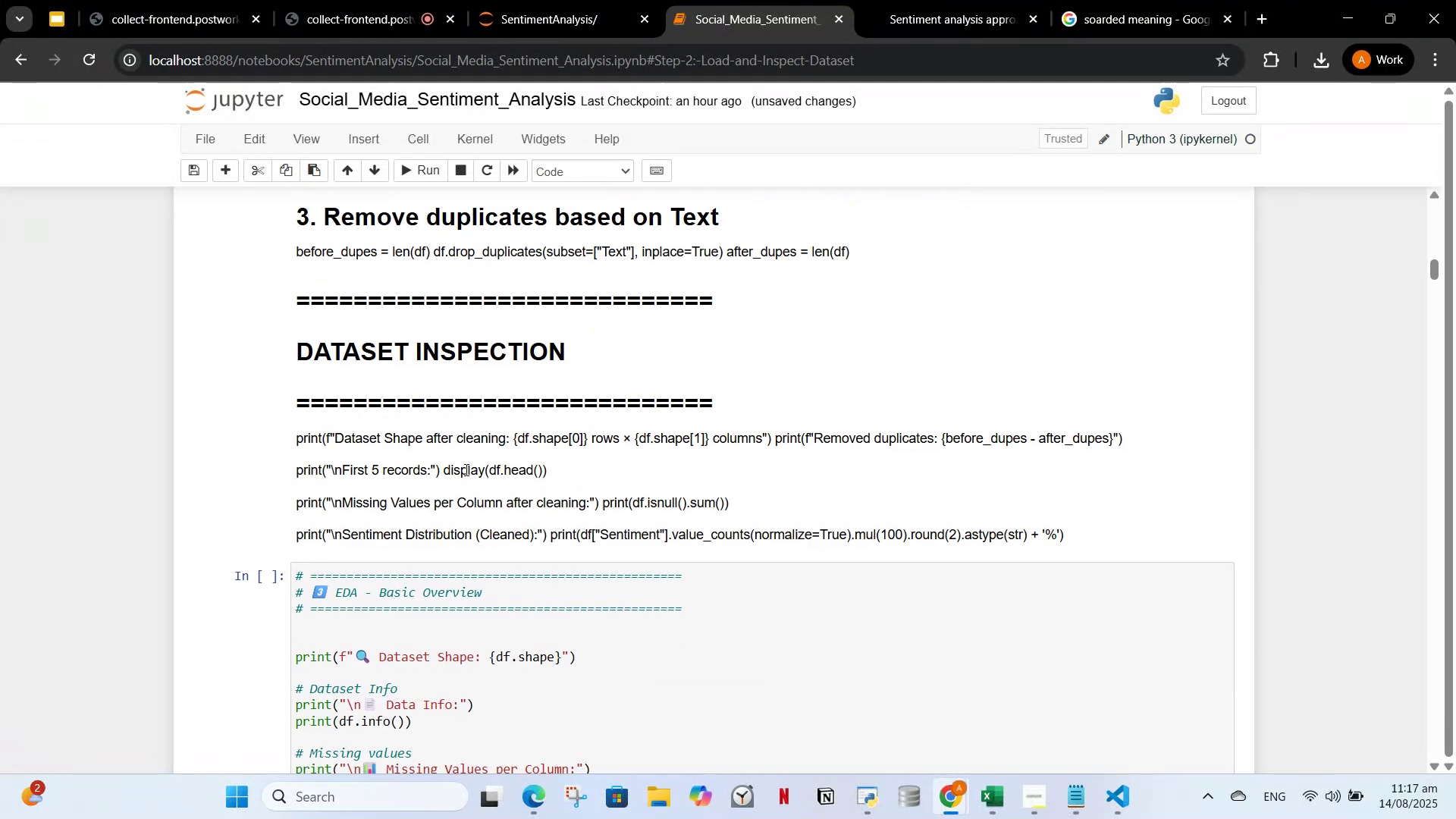 
left_click([431, 469])
 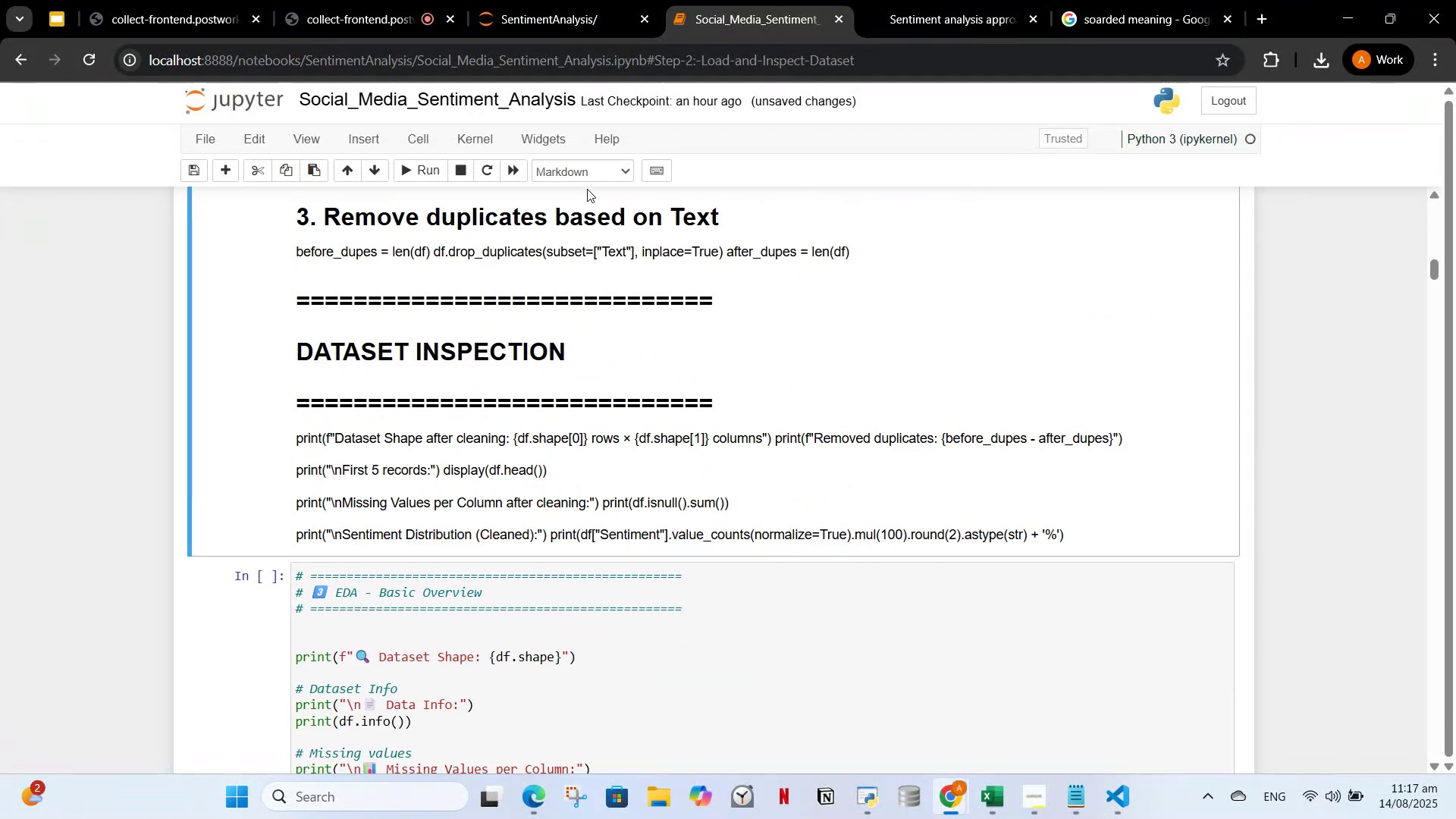 
left_click([591, 168])
 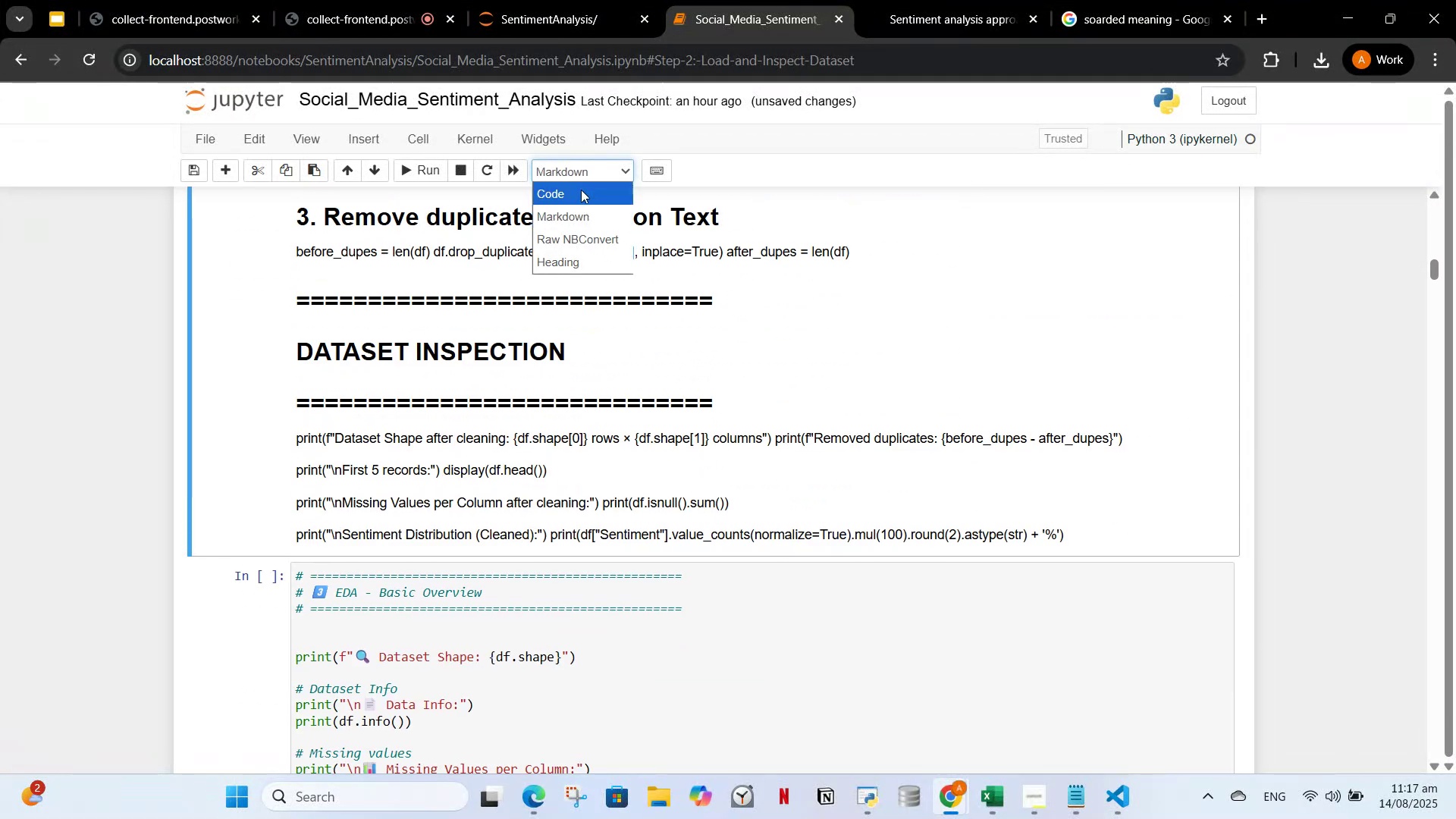 
left_click([581, 190])
 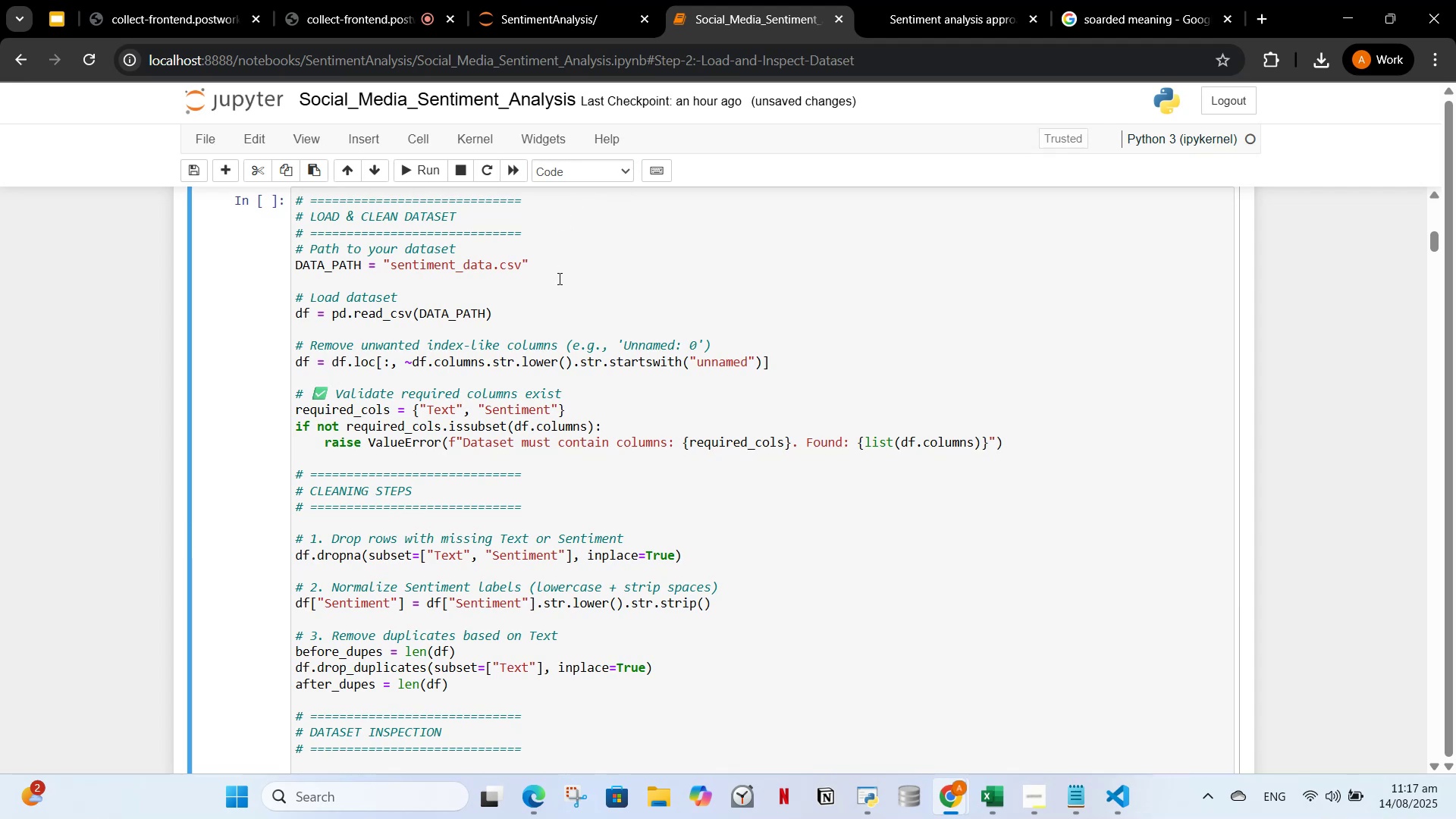 
scroll: coordinate [554, 315], scroll_direction: up, amount: 3.0
 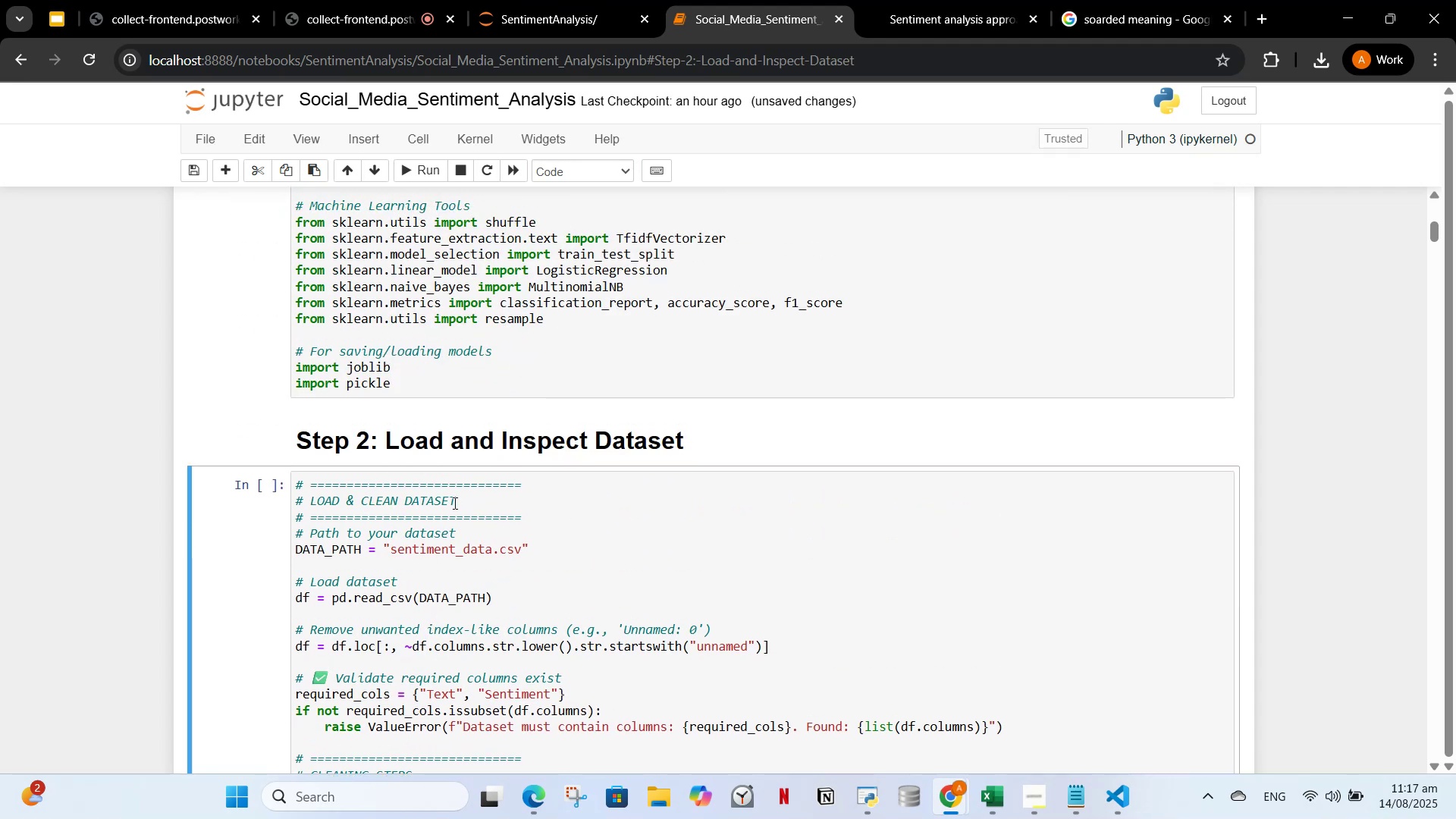 
scroll: coordinate [474, 544], scroll_direction: down, amount: 15.0
 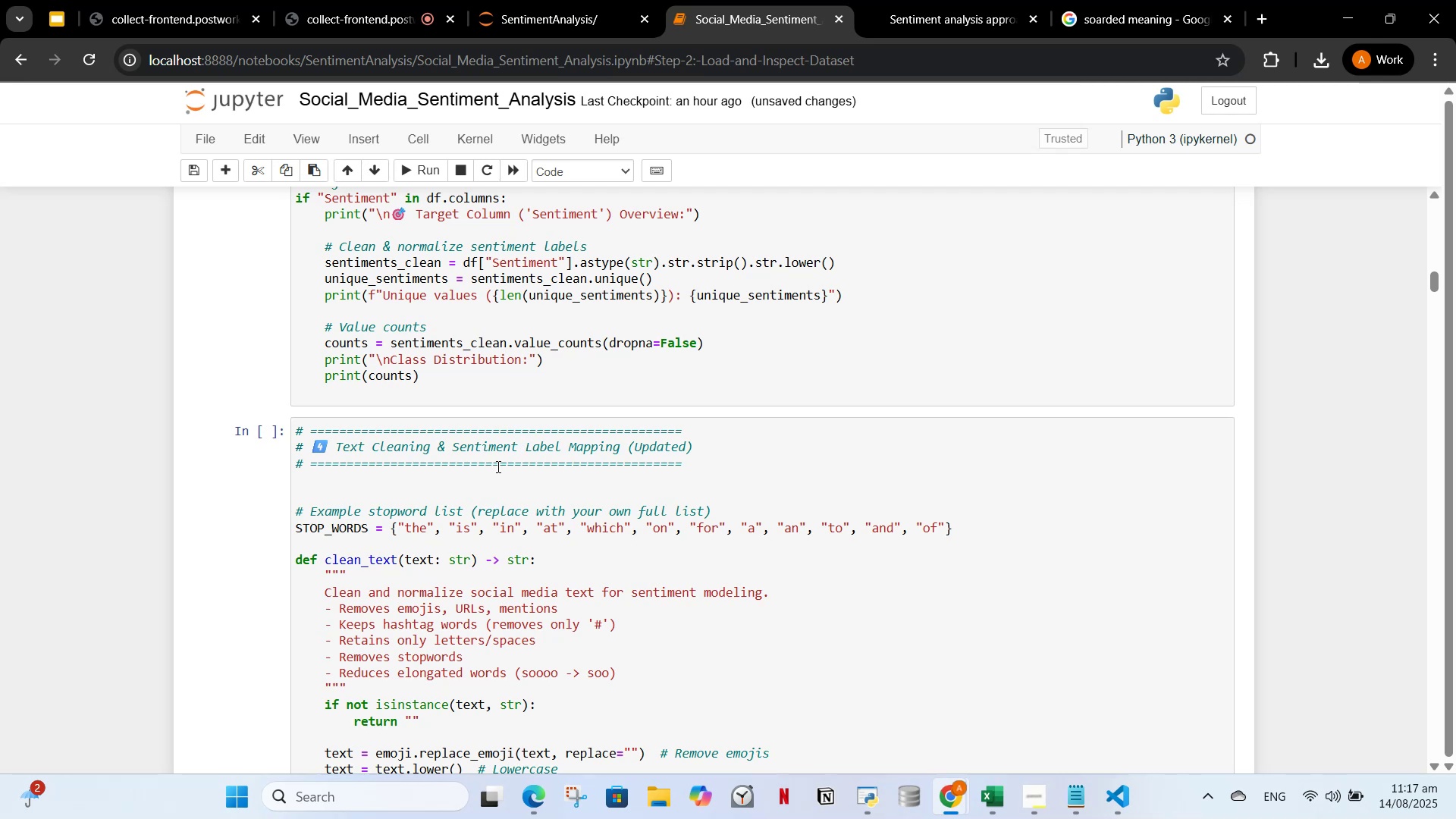 
scroll: coordinate [624, 412], scroll_direction: up, amount: 16.0
 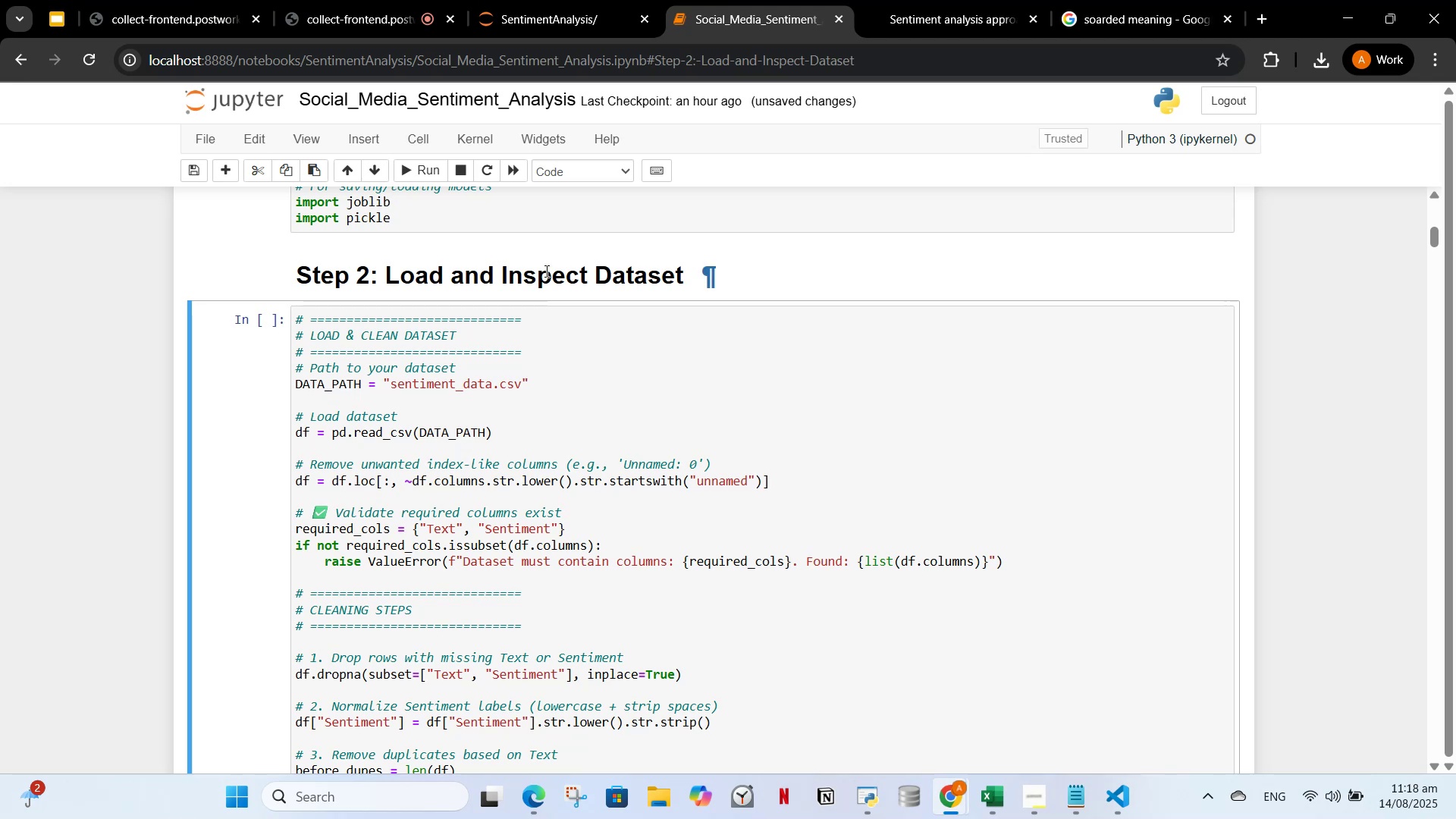 
scroll: coordinate [476, 453], scroll_direction: down, amount: 6.0
 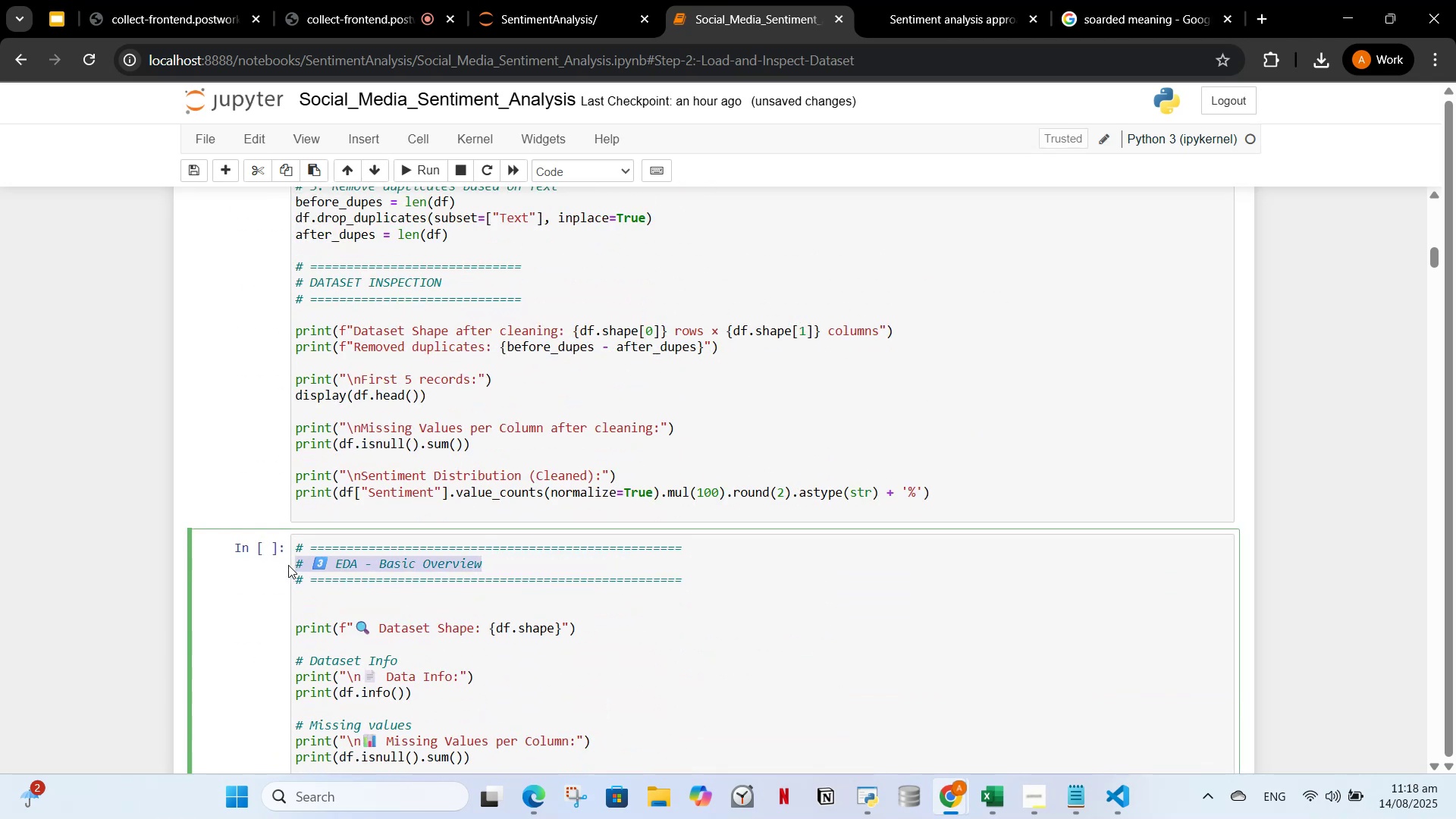 
wait(8.43)
 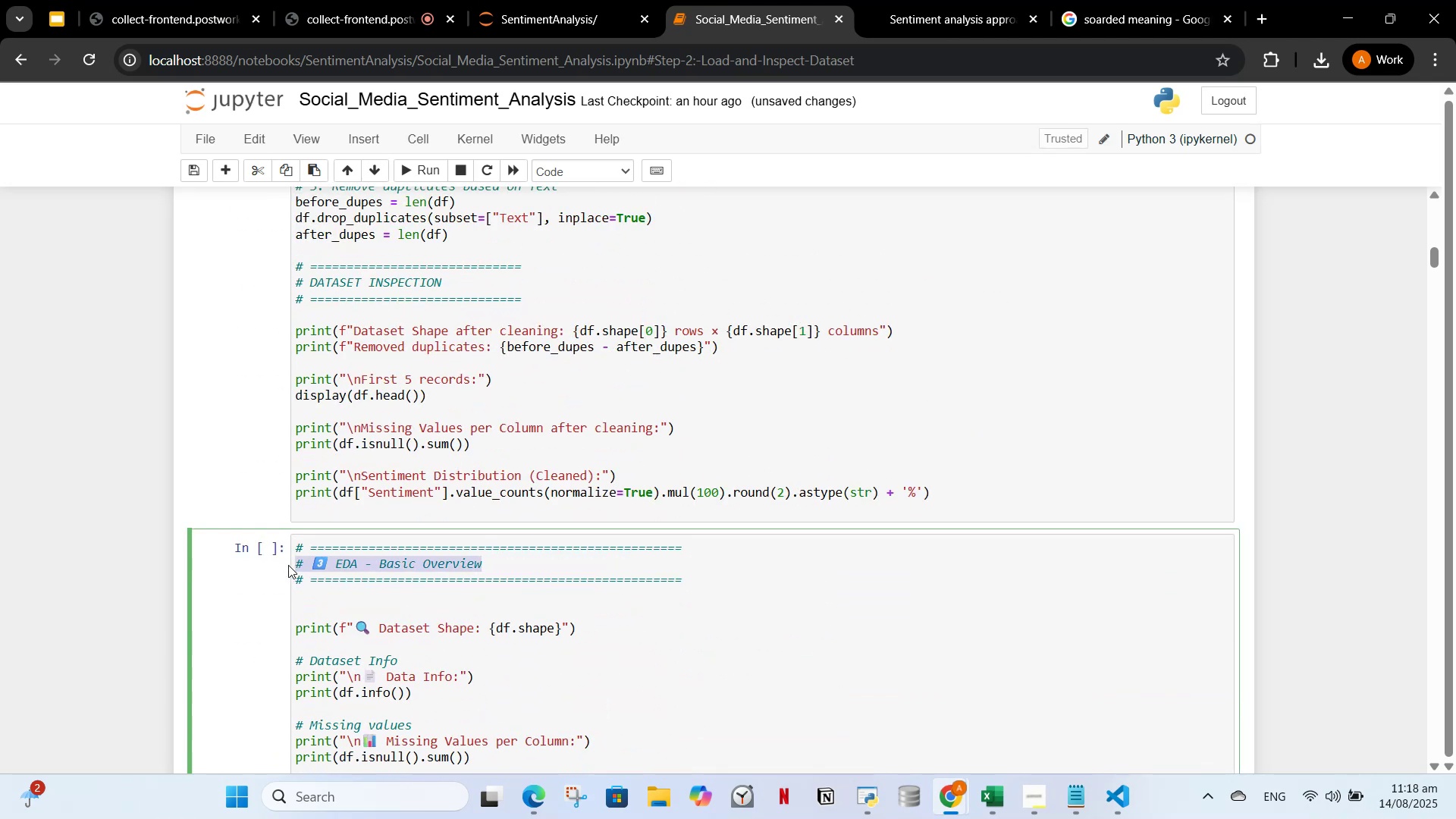 
scroll: coordinate [375, 577], scroll_direction: down, amount: 4.0
 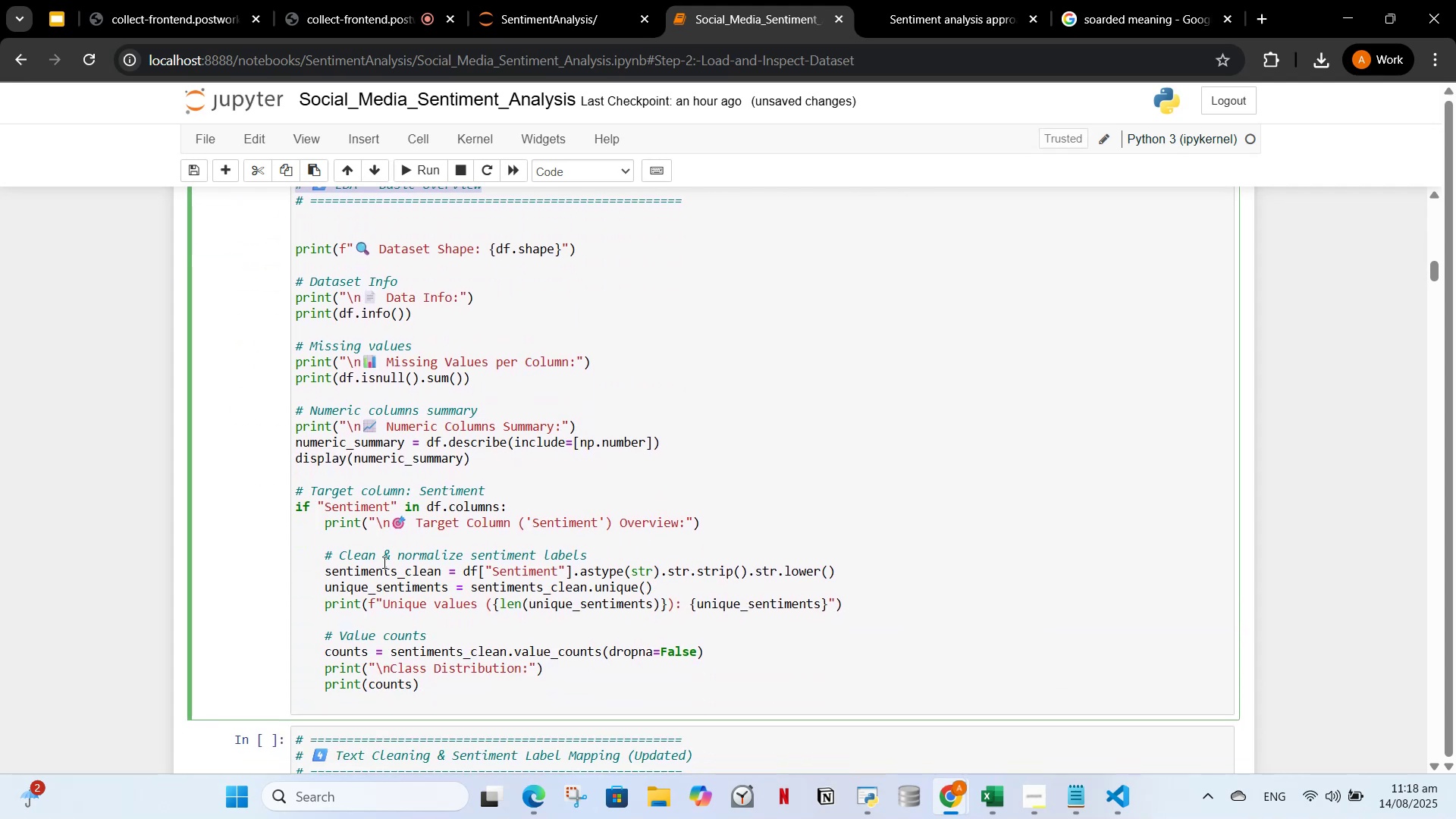 
scroll: coordinate [381, 562], scroll_direction: up, amount: 2.0
 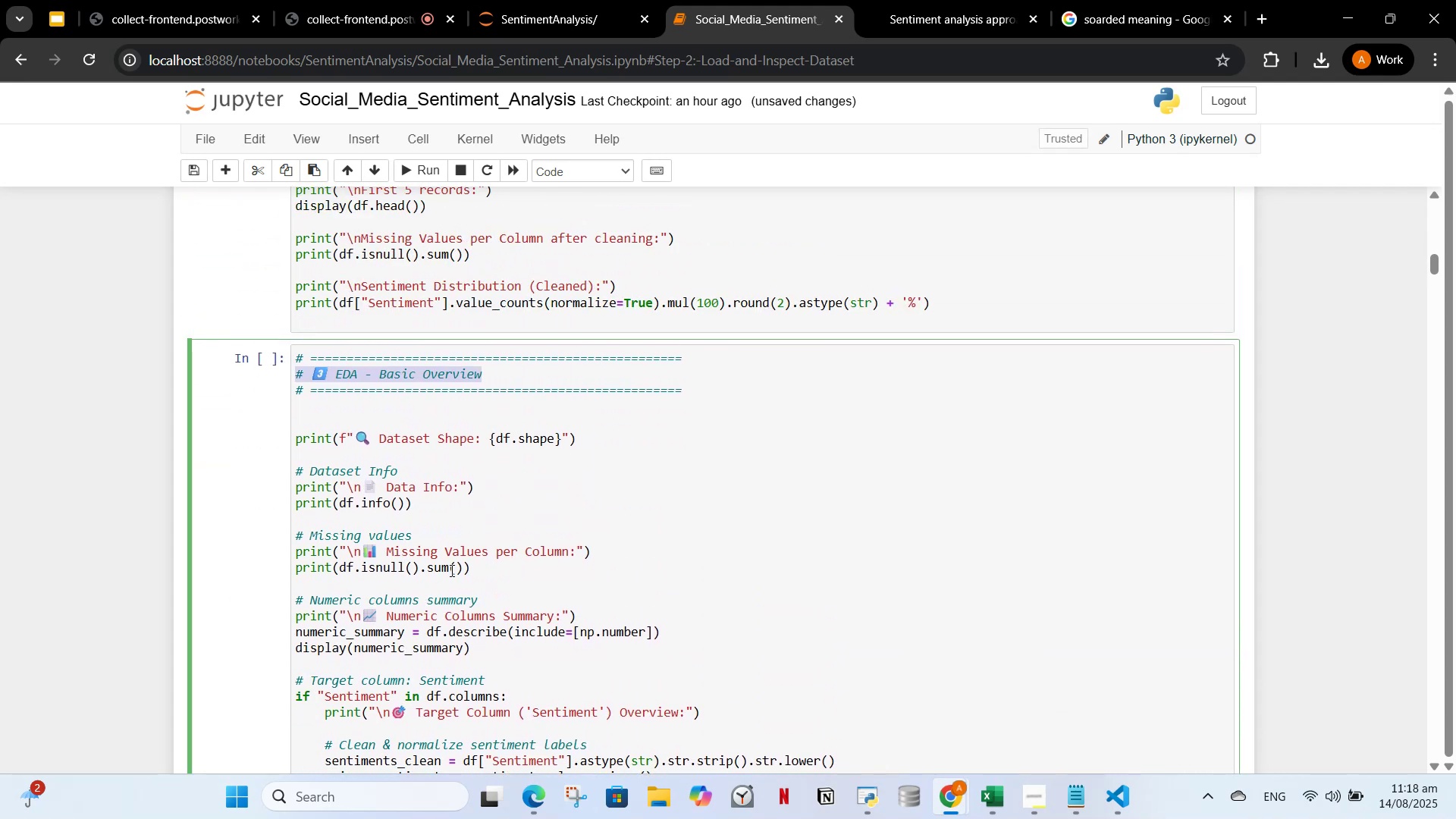 
key(Control+X)
 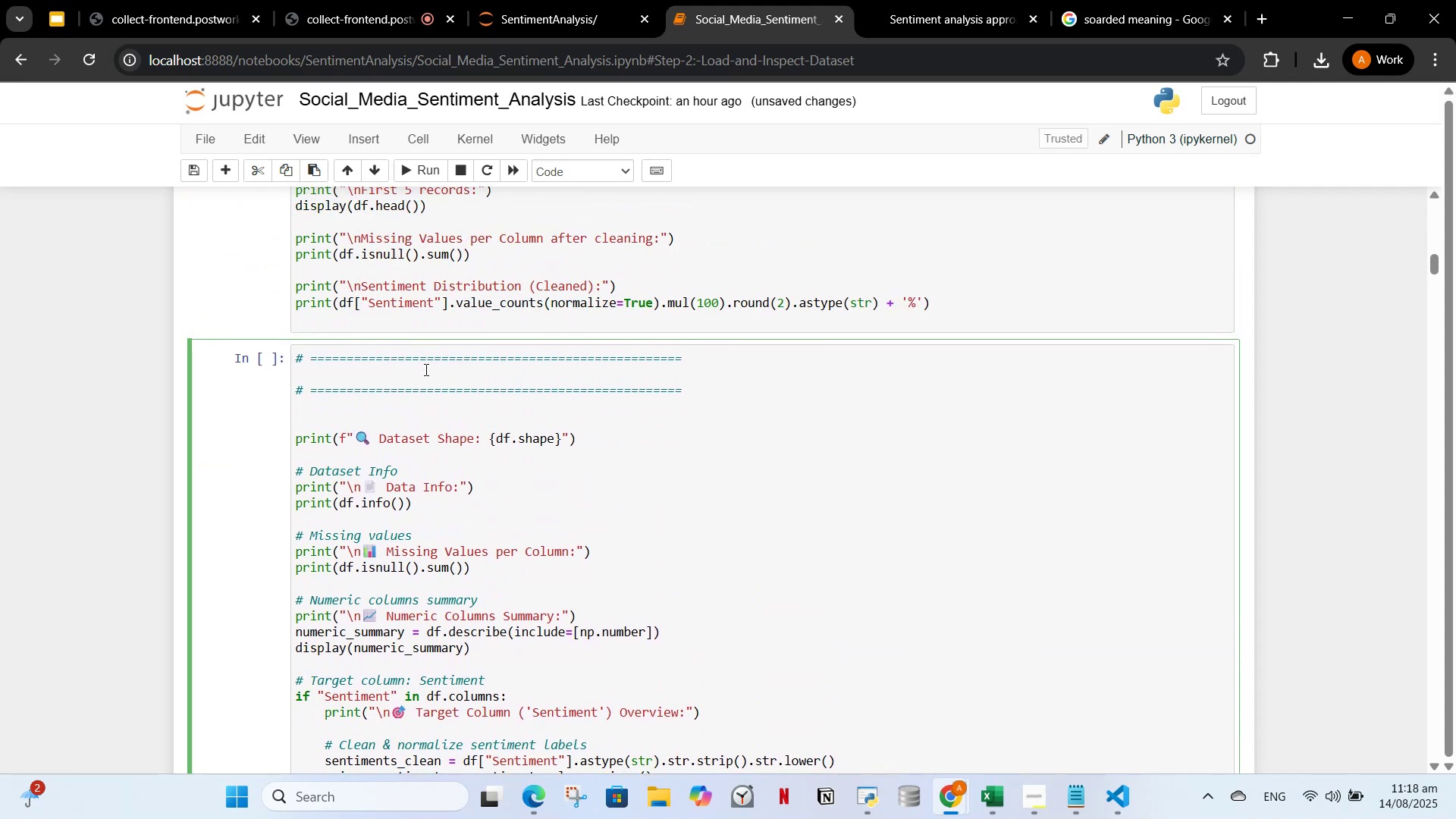 
left_click([444, 290])
 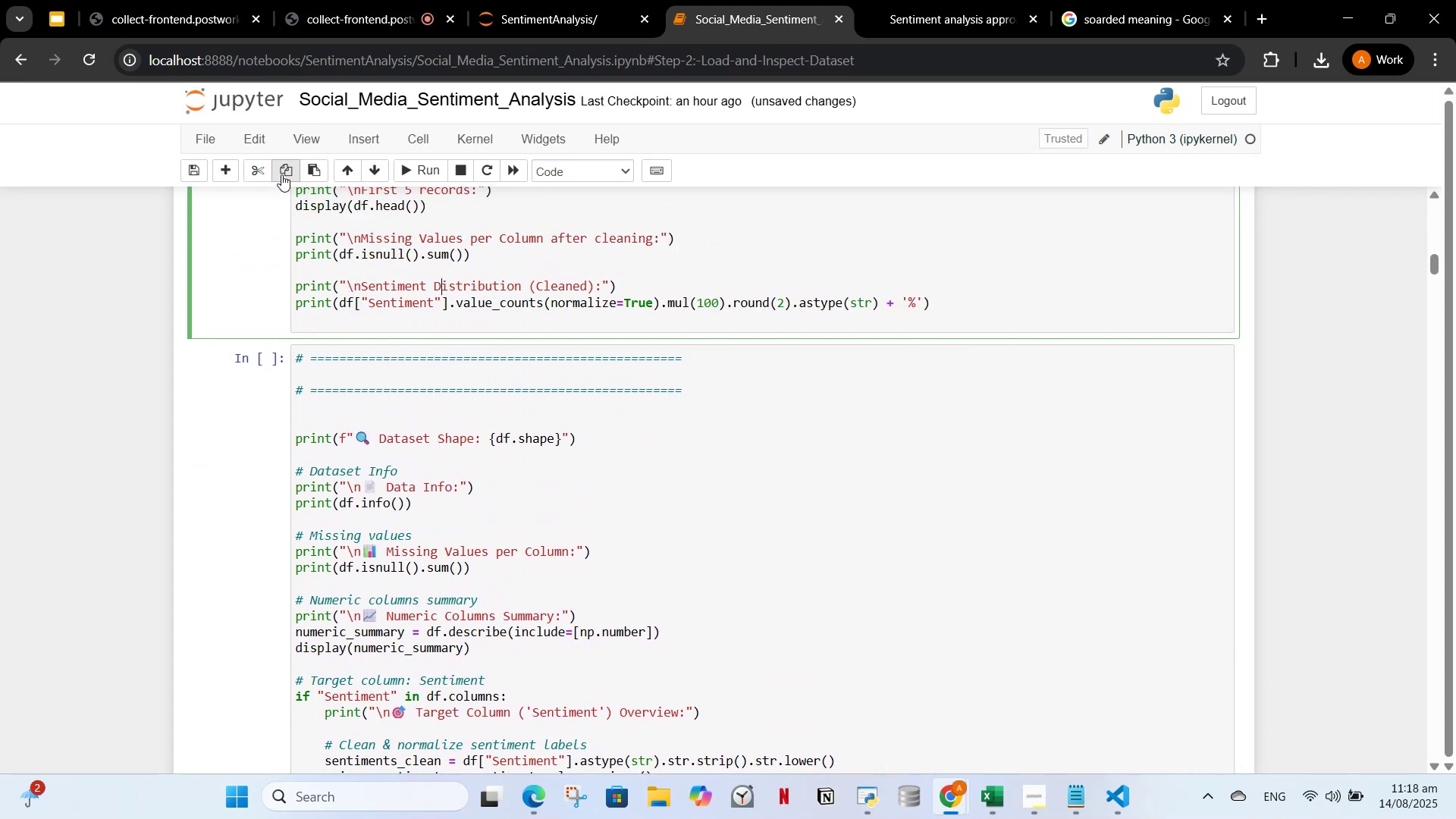 
left_click([233, 172])
 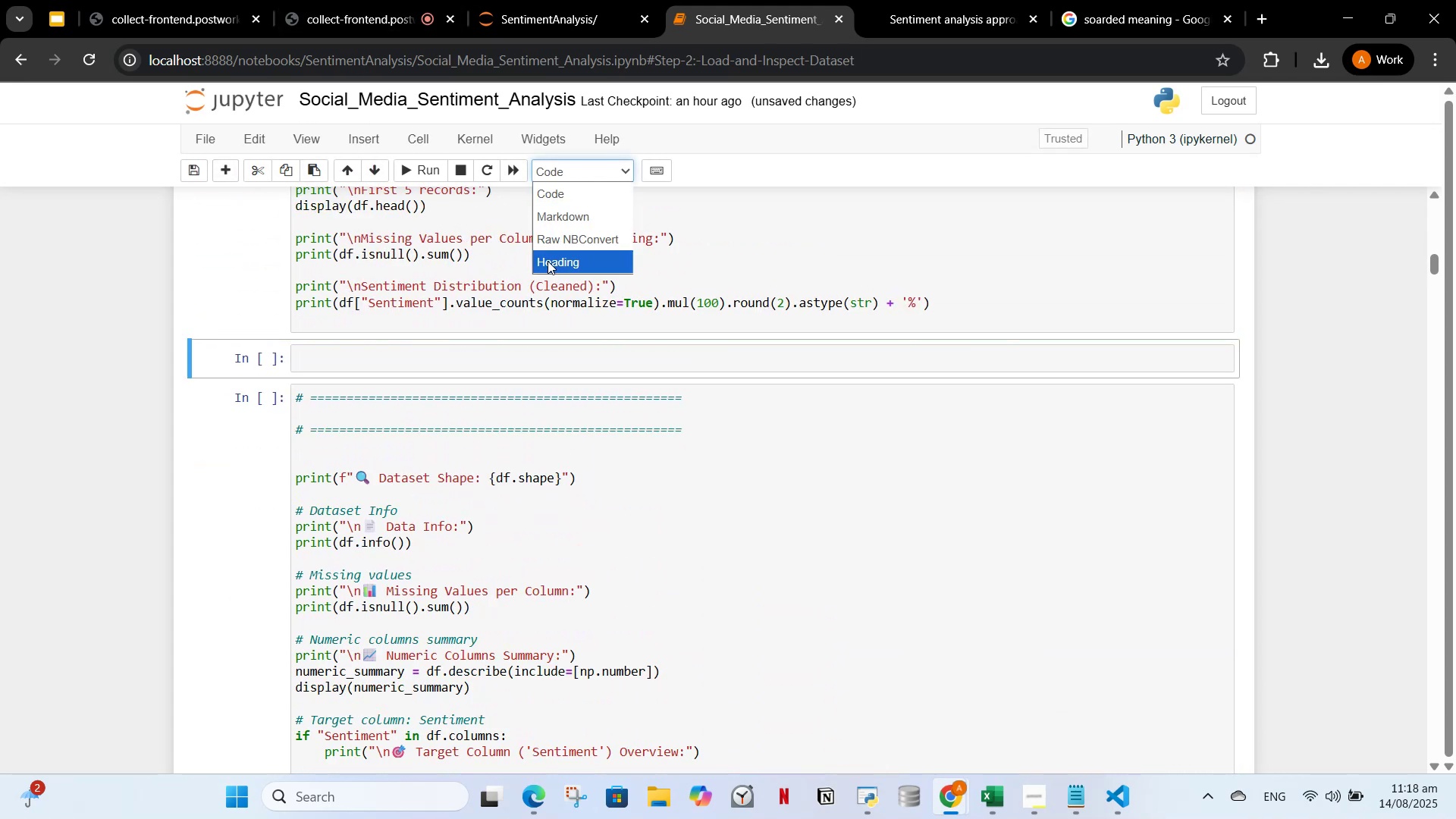 
left_click([548, 271])
 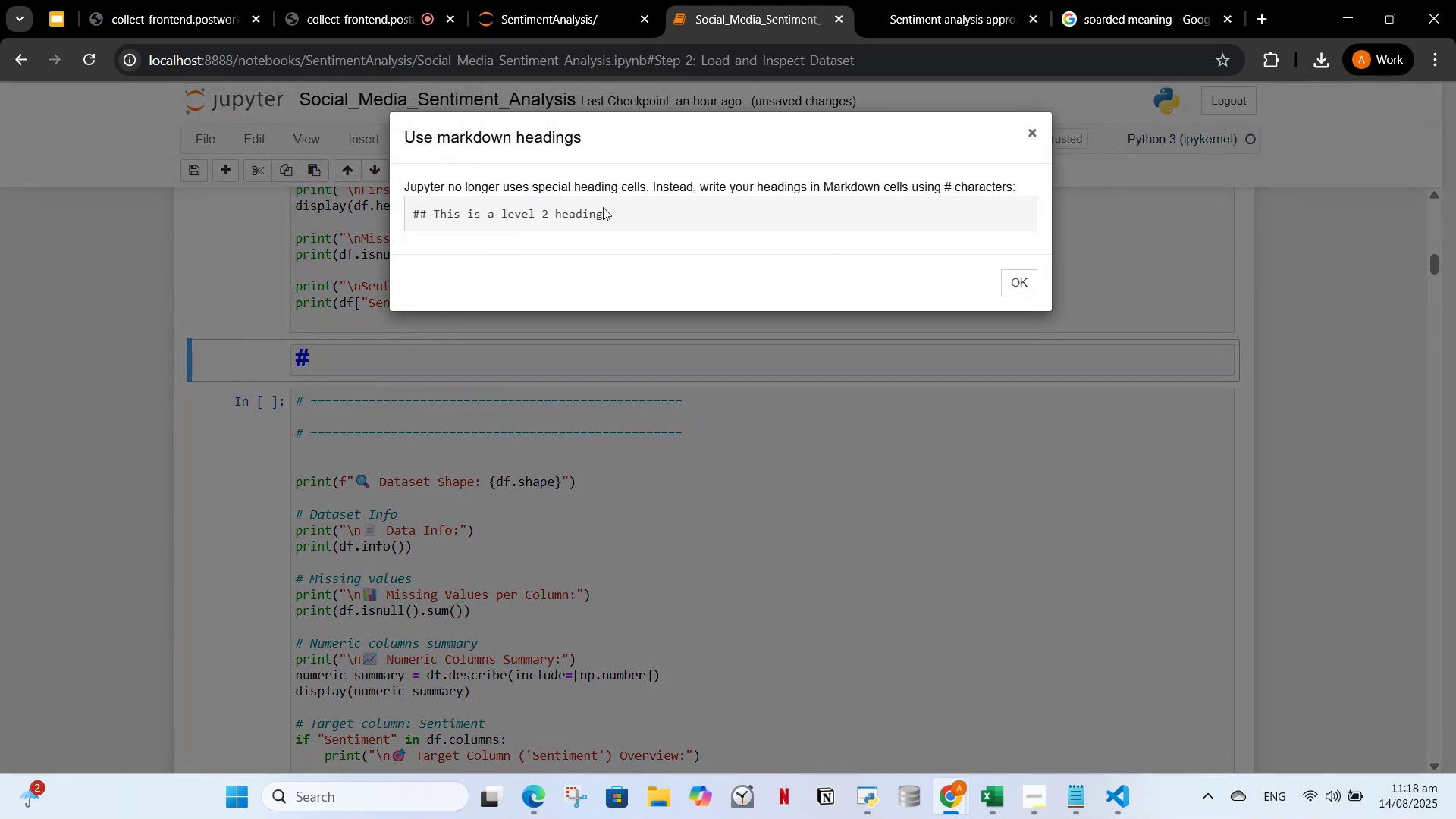 
triple_click([585, 214])
 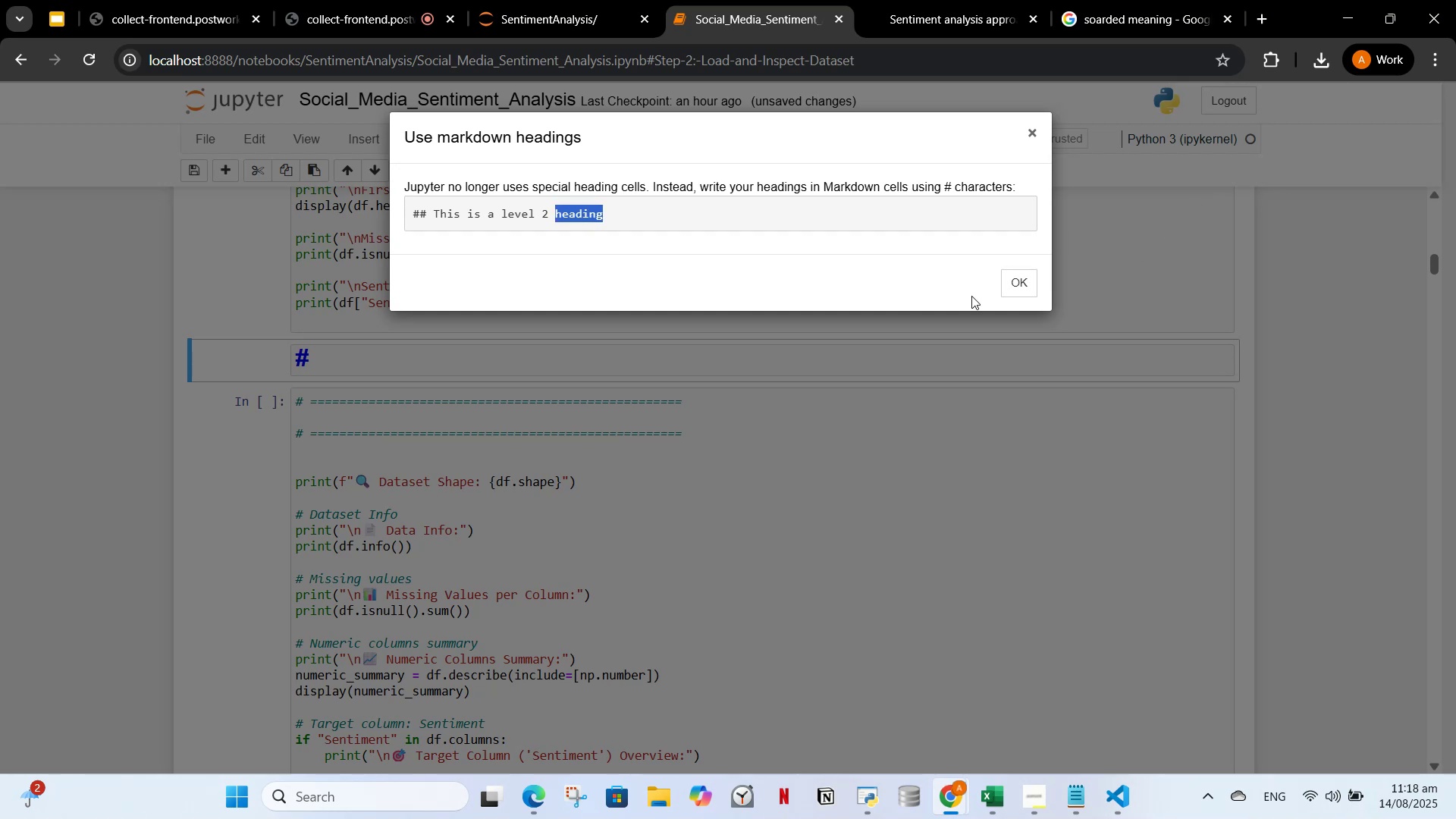 
left_click([1021, 272])
 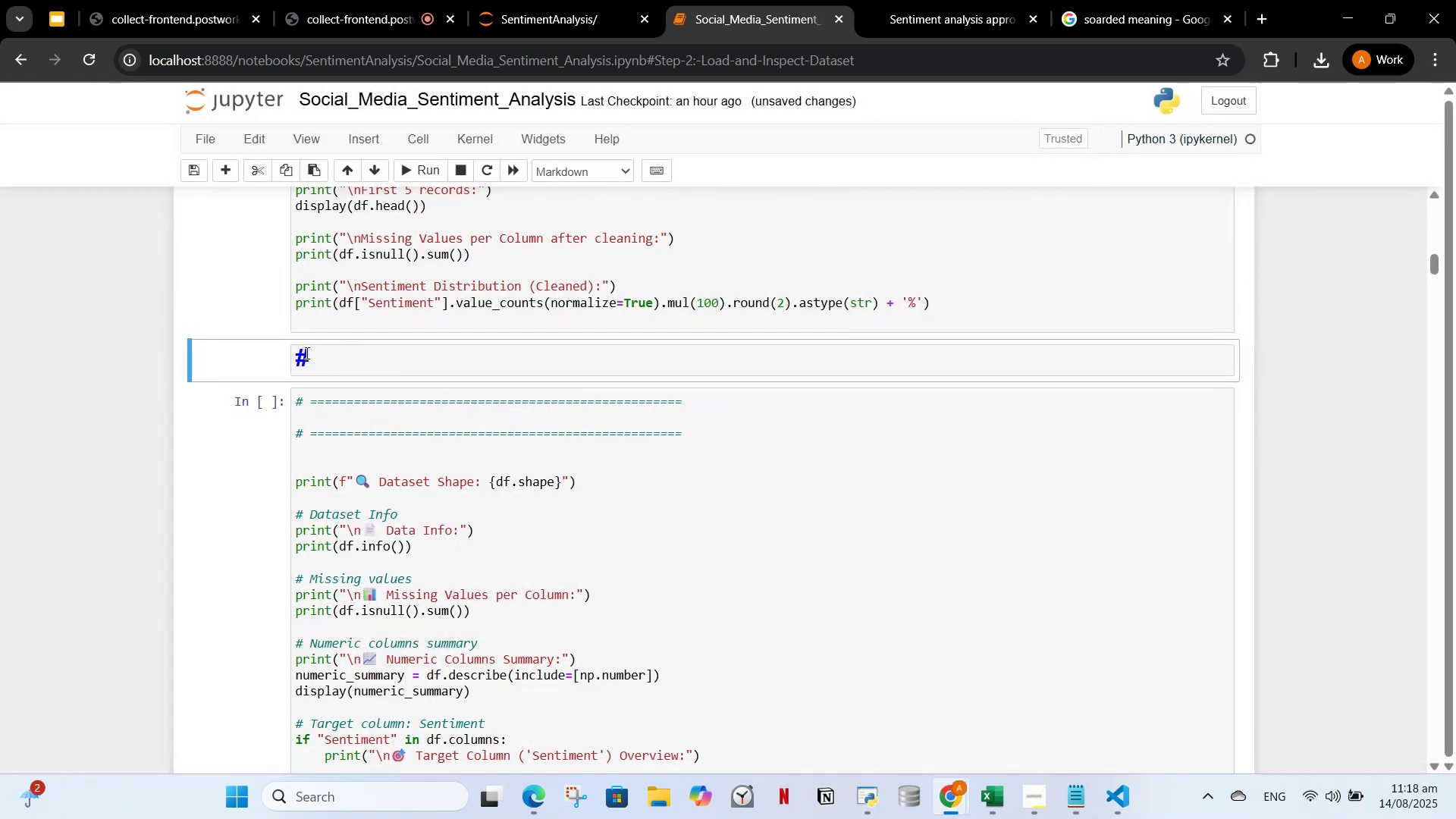 
left_click([339, 362])
 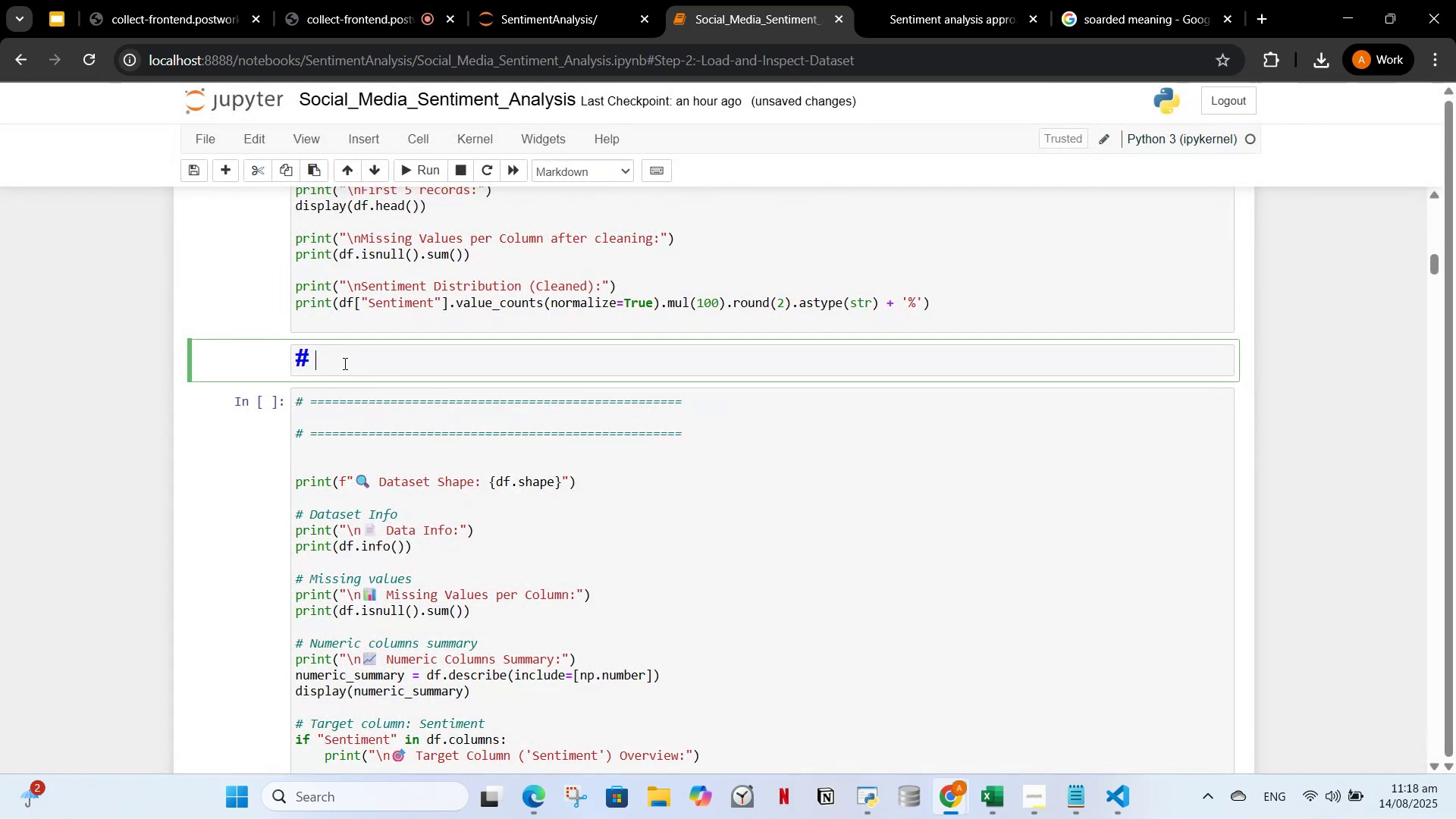 
key(Control+V)
 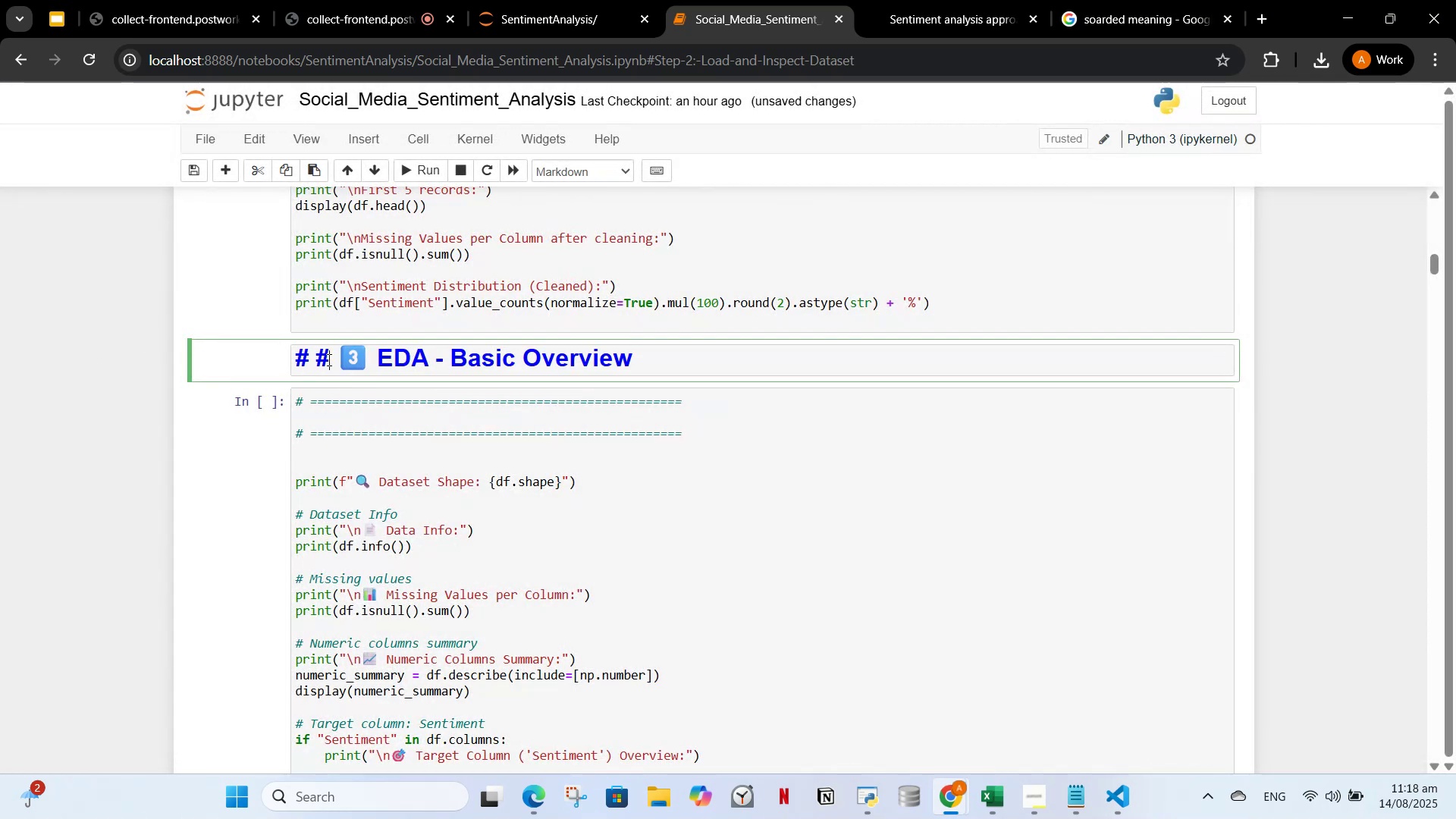 
key(Delete)
 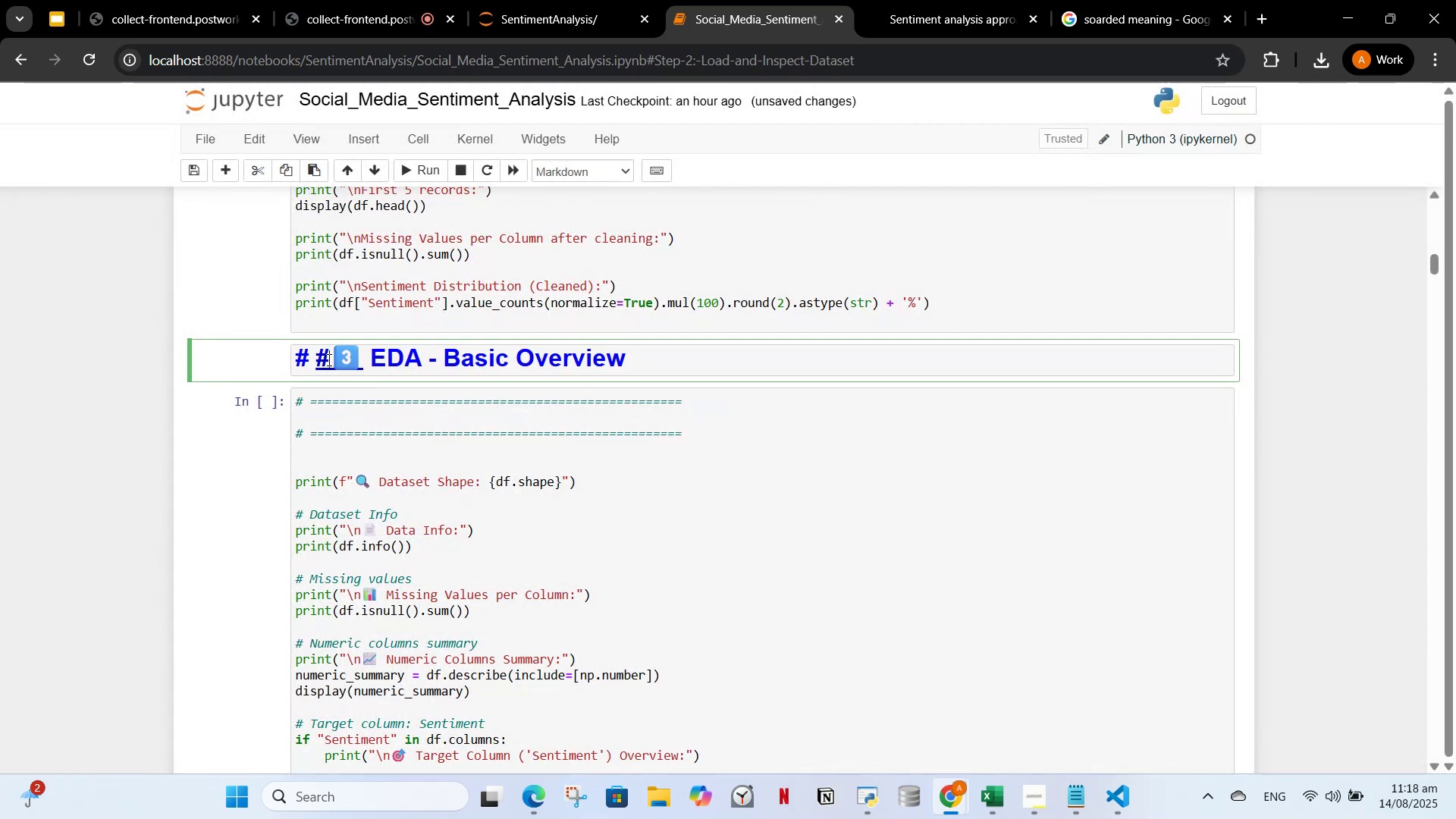 
key(Delete)
 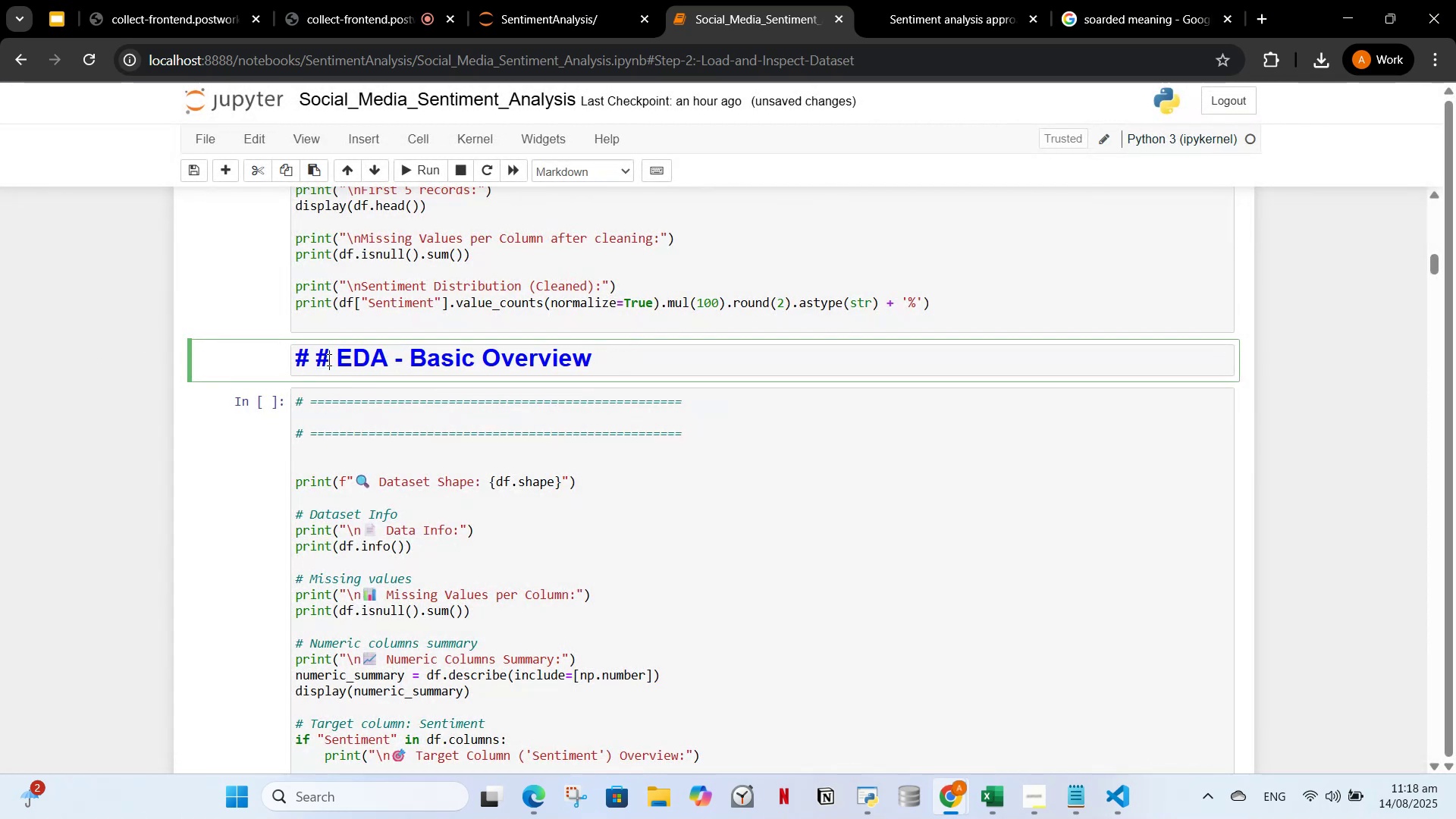 
key(Backspace)
 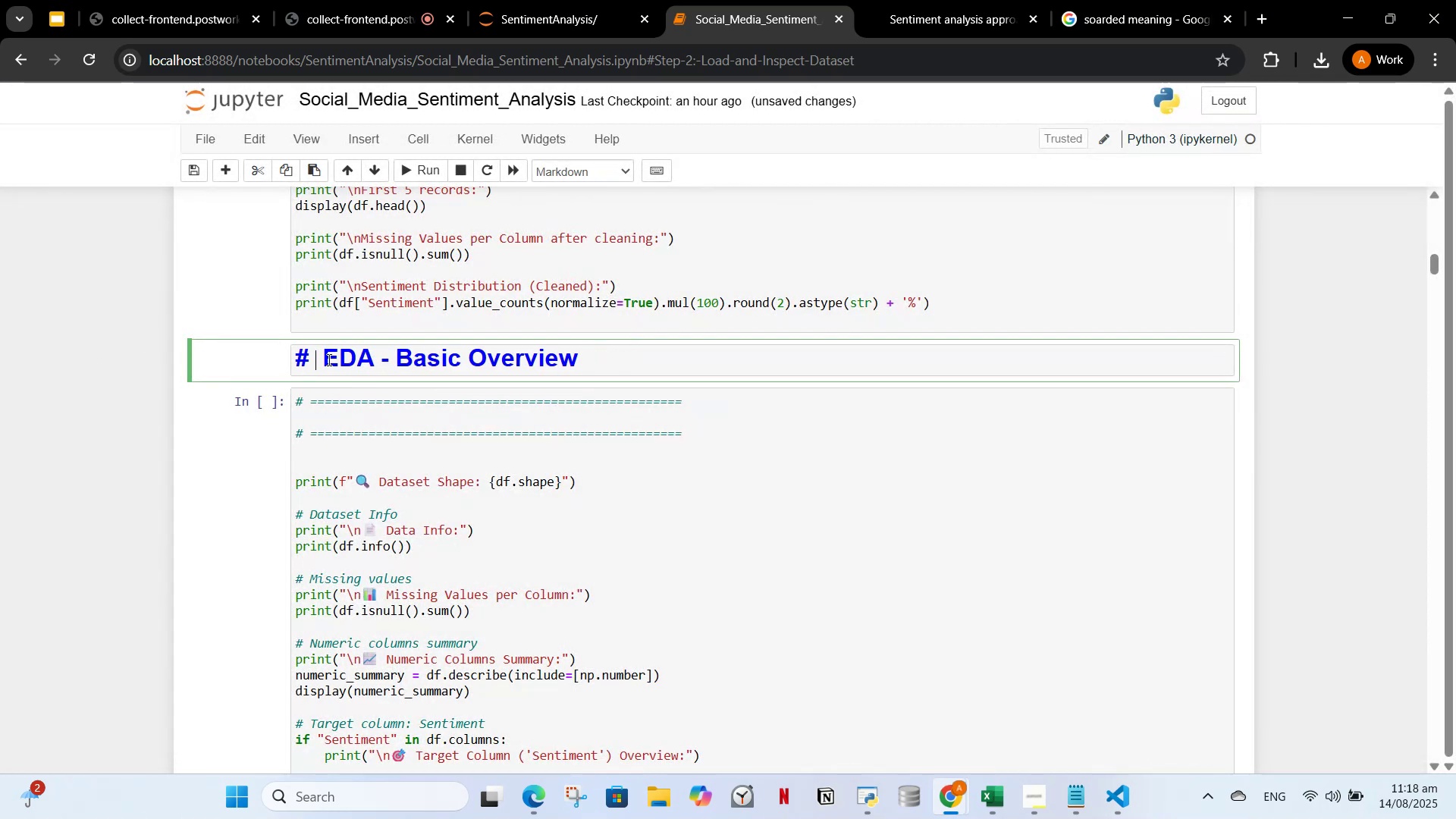 
key(Backspace)
 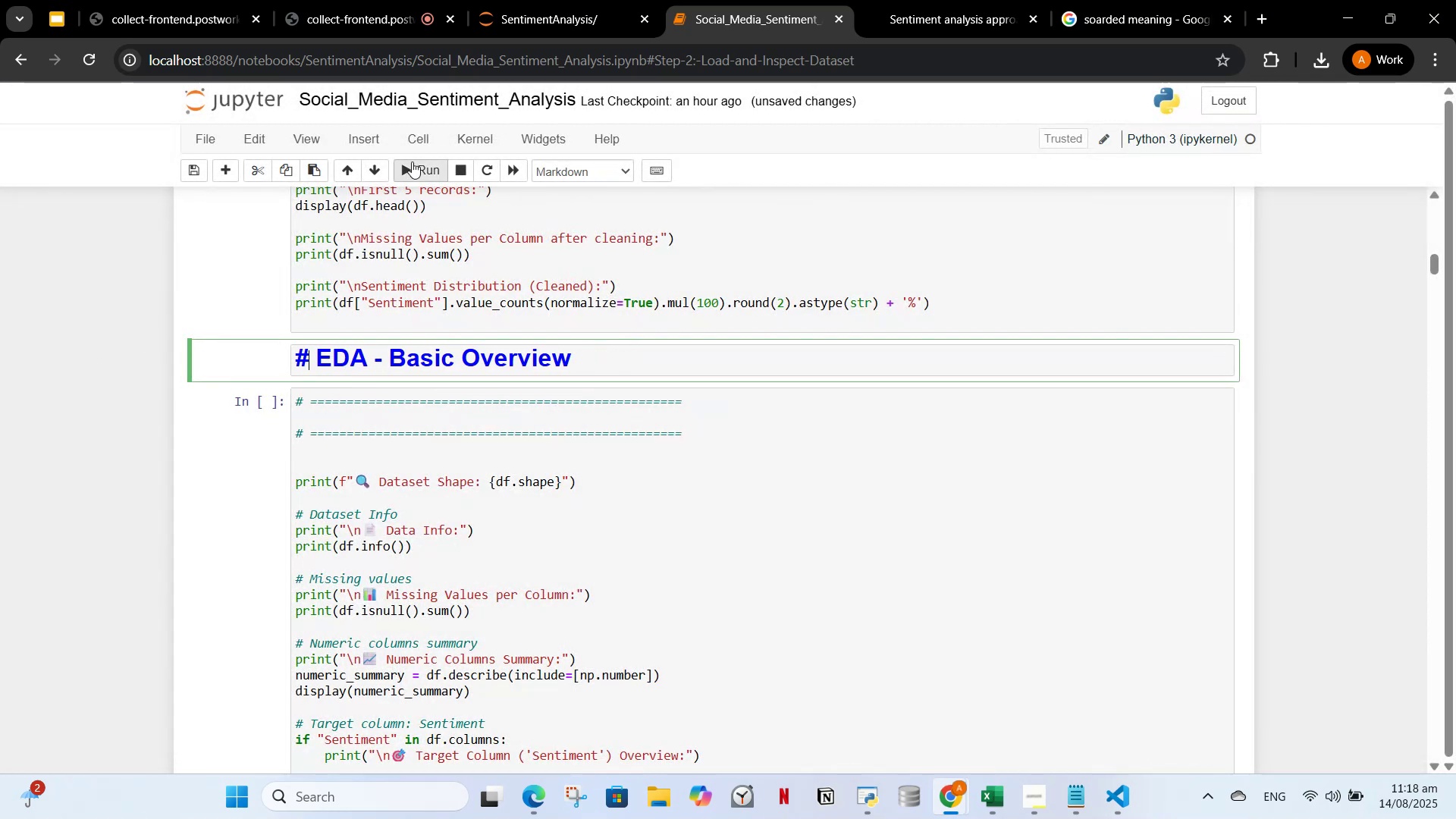 
scroll: coordinate [386, 484], scroll_direction: up, amount: 3.0
 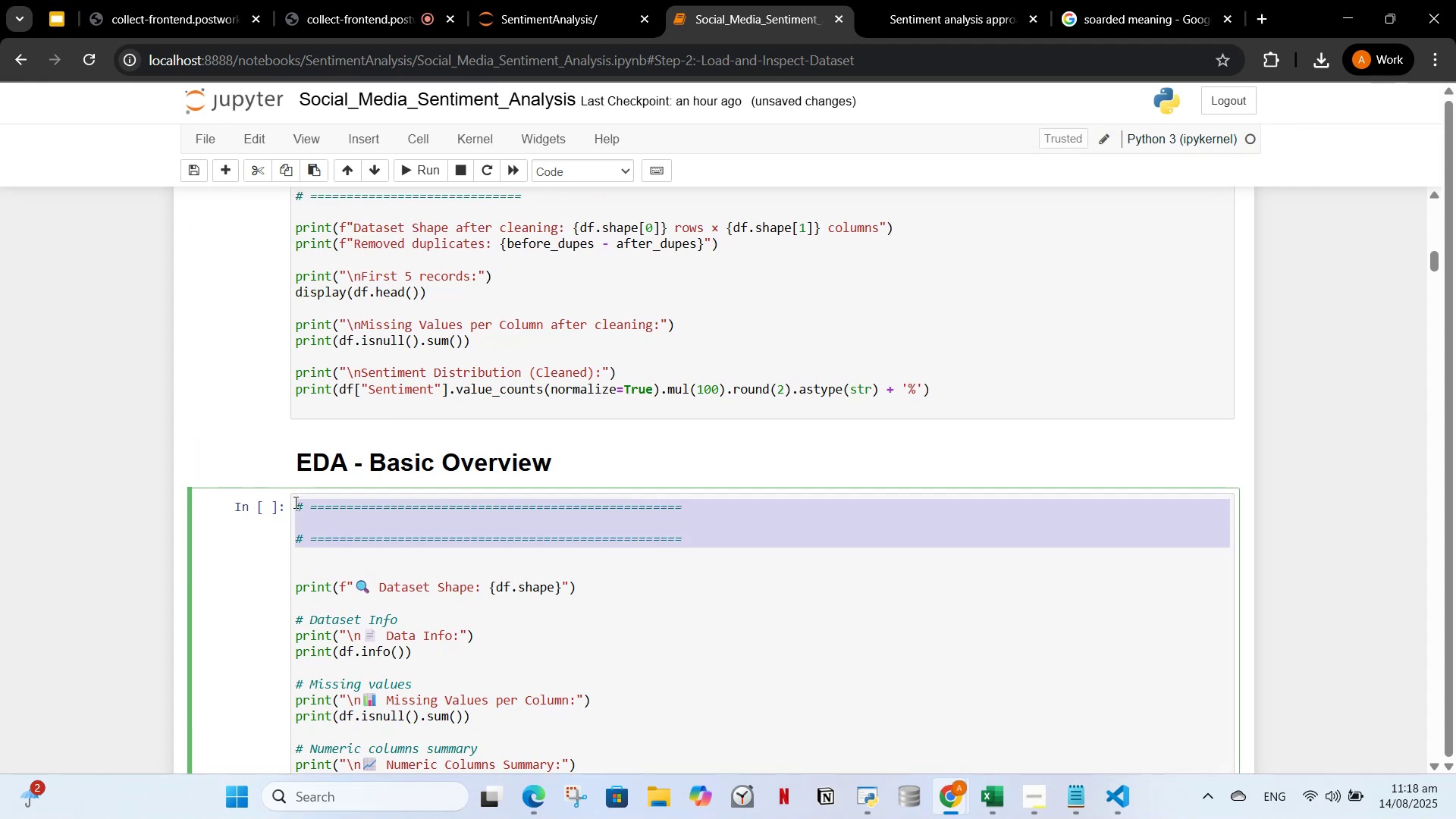 
key(Backspace)
 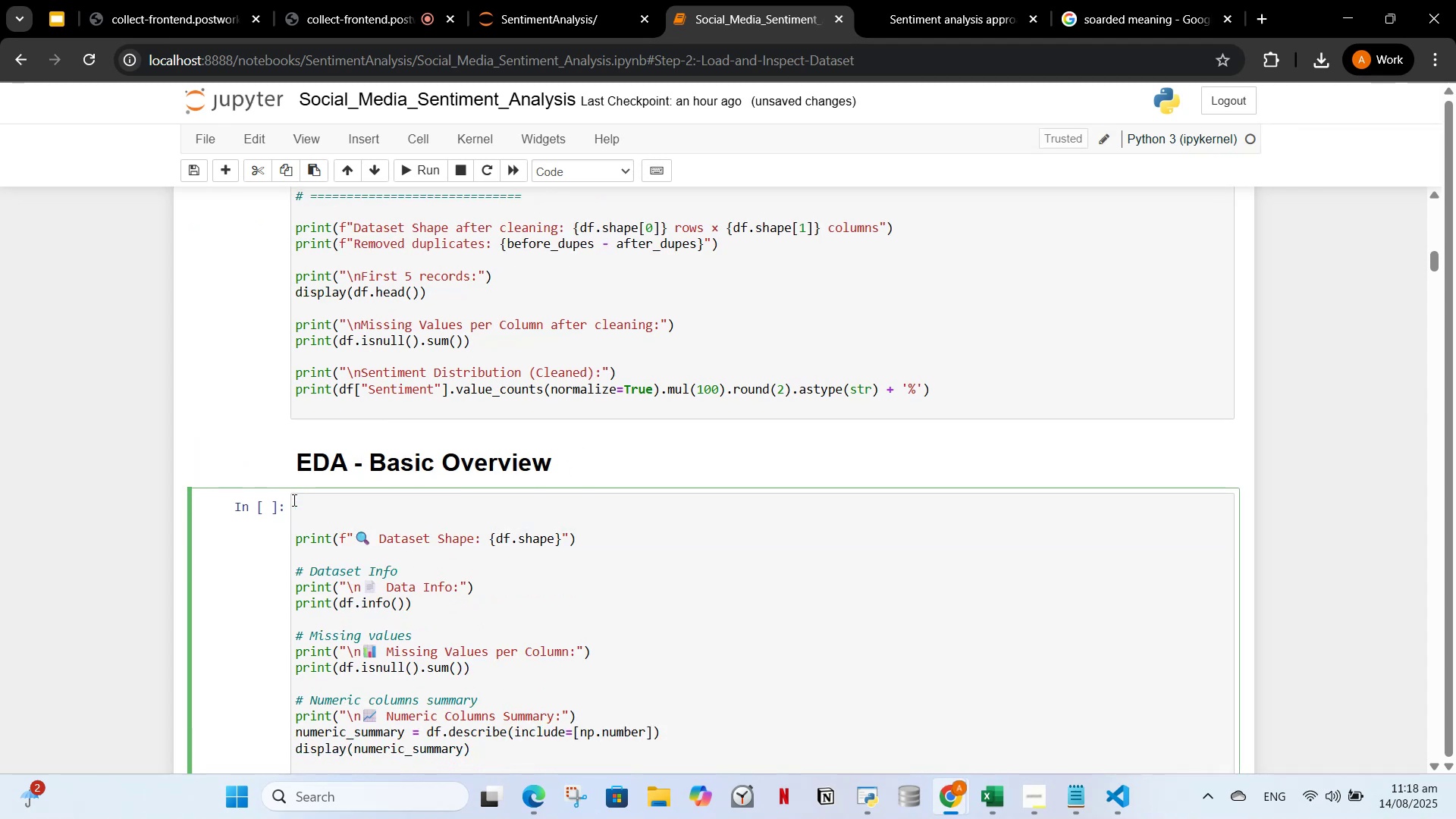 
key(ArrowDown)
 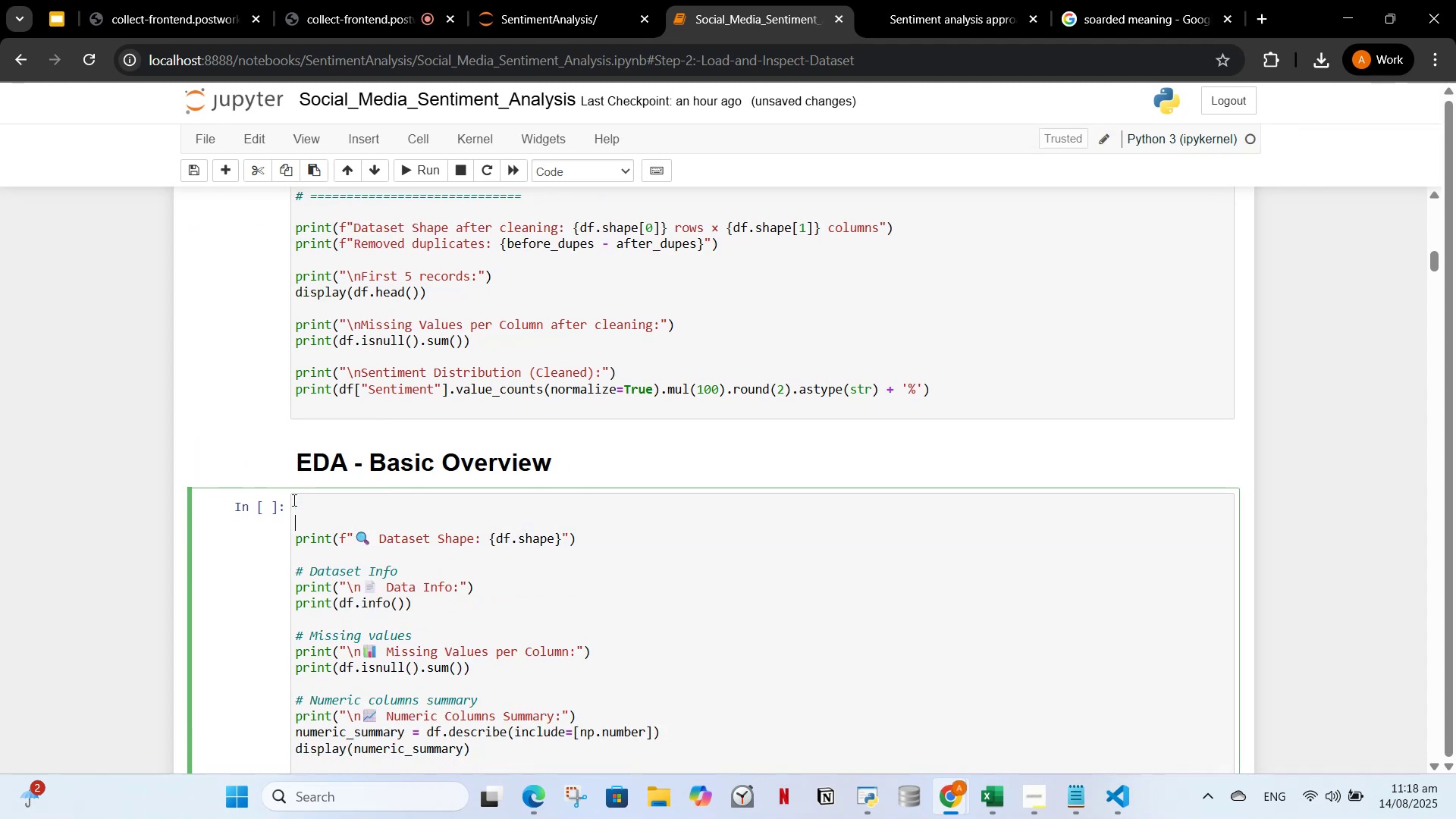 
key(ArrowDown)
 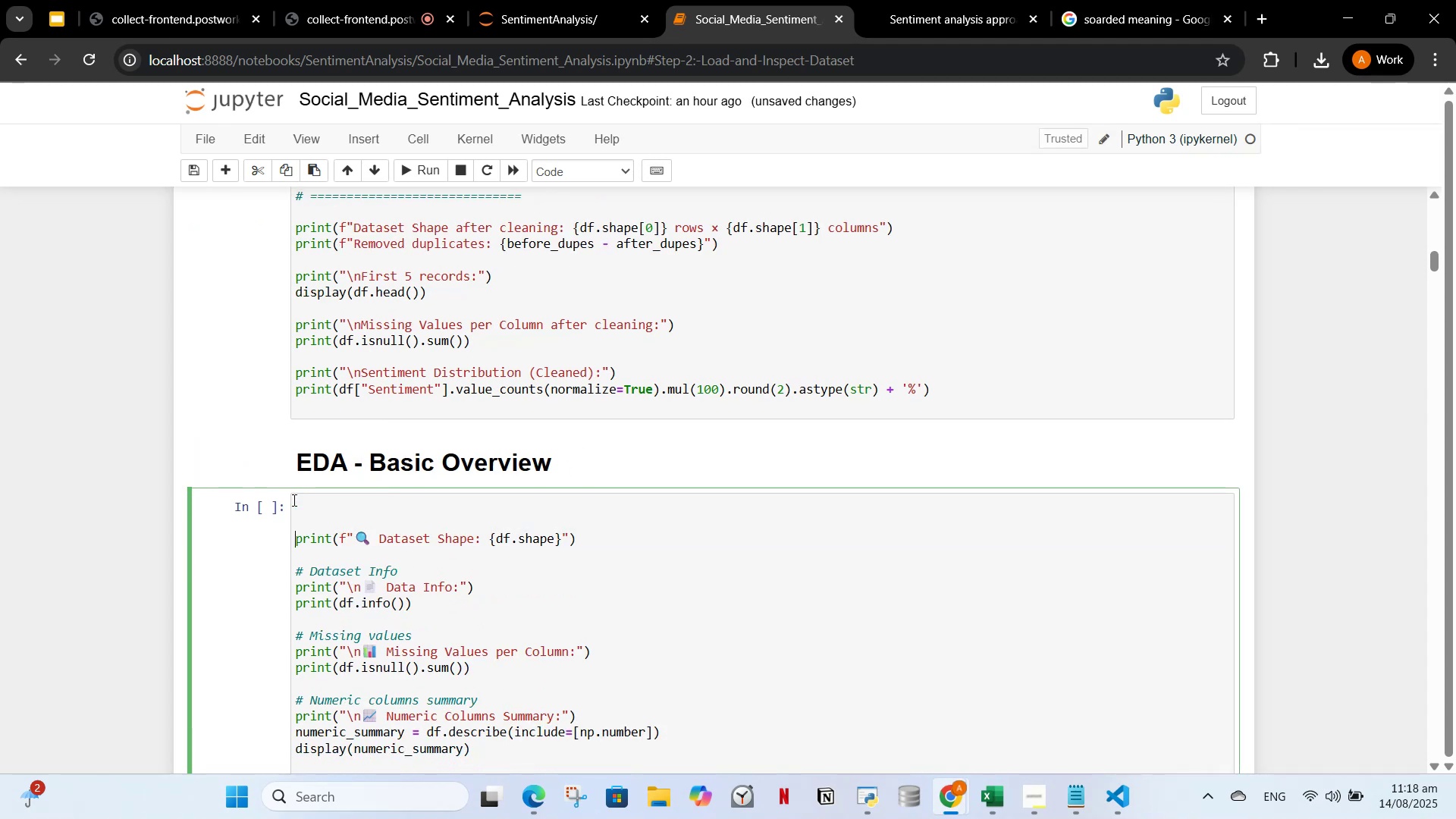 
key(Backspace)
 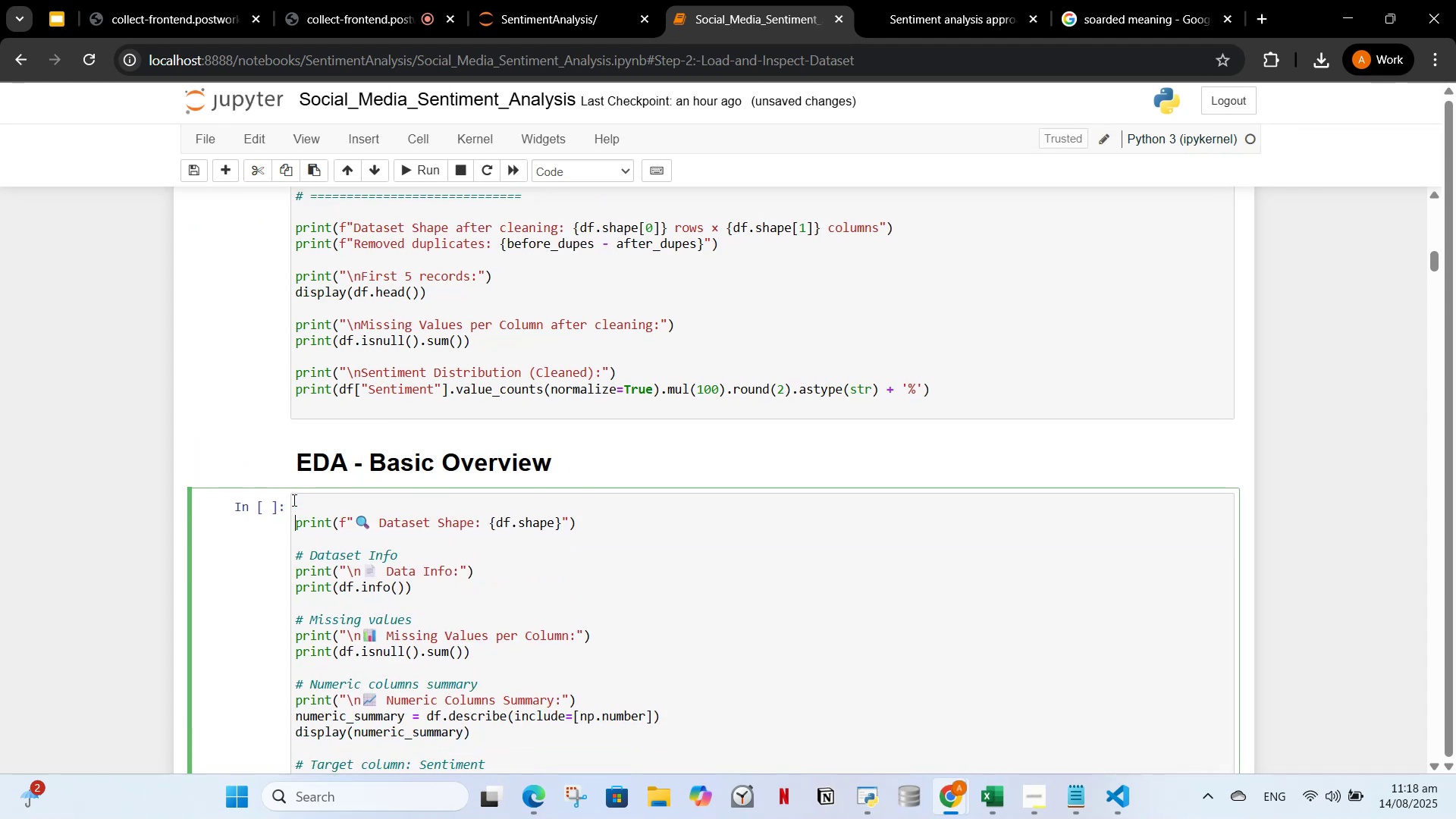 
key(Backspace)
 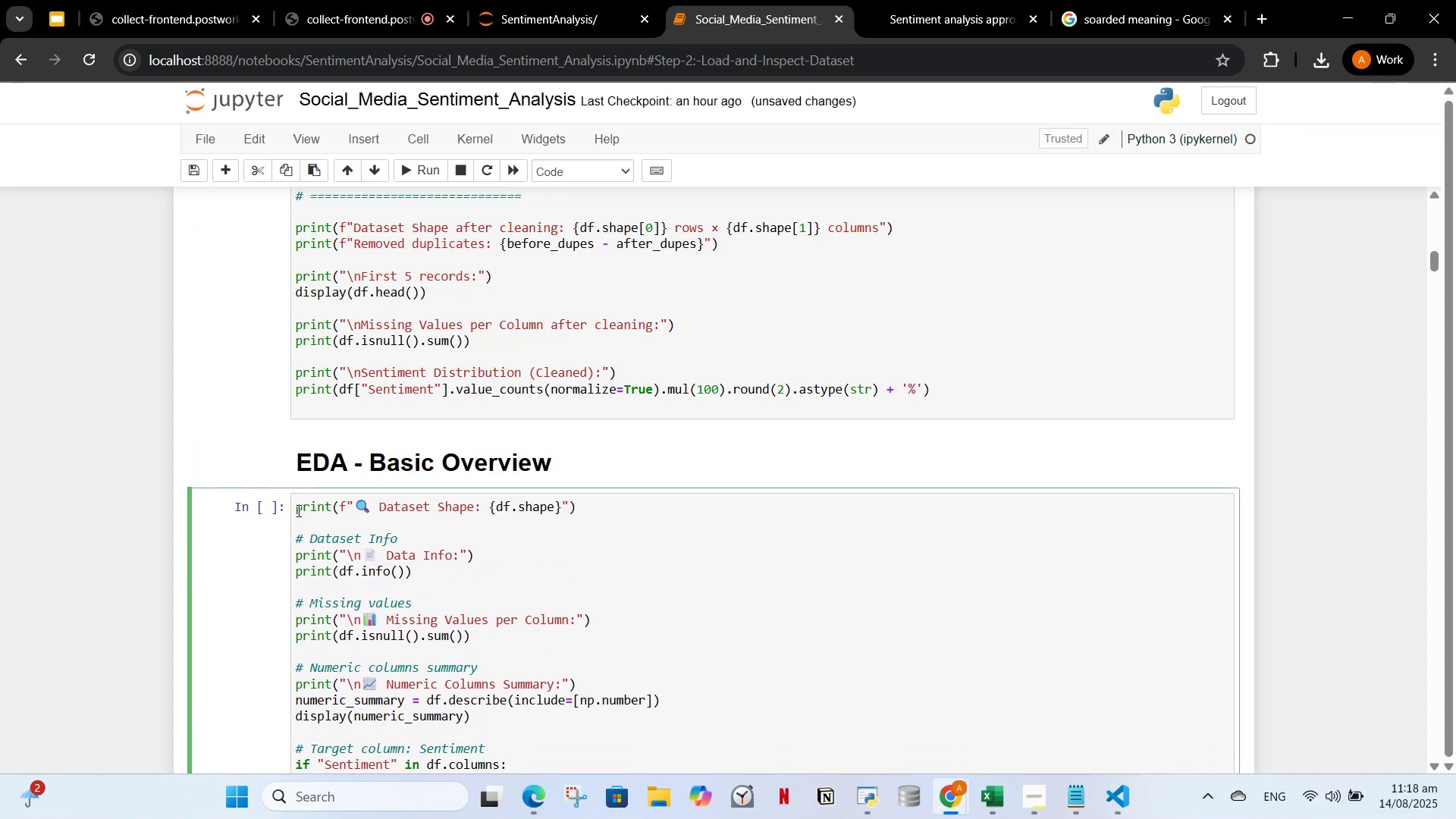 
scroll: coordinate [356, 593], scroll_direction: down, amount: 5.0
 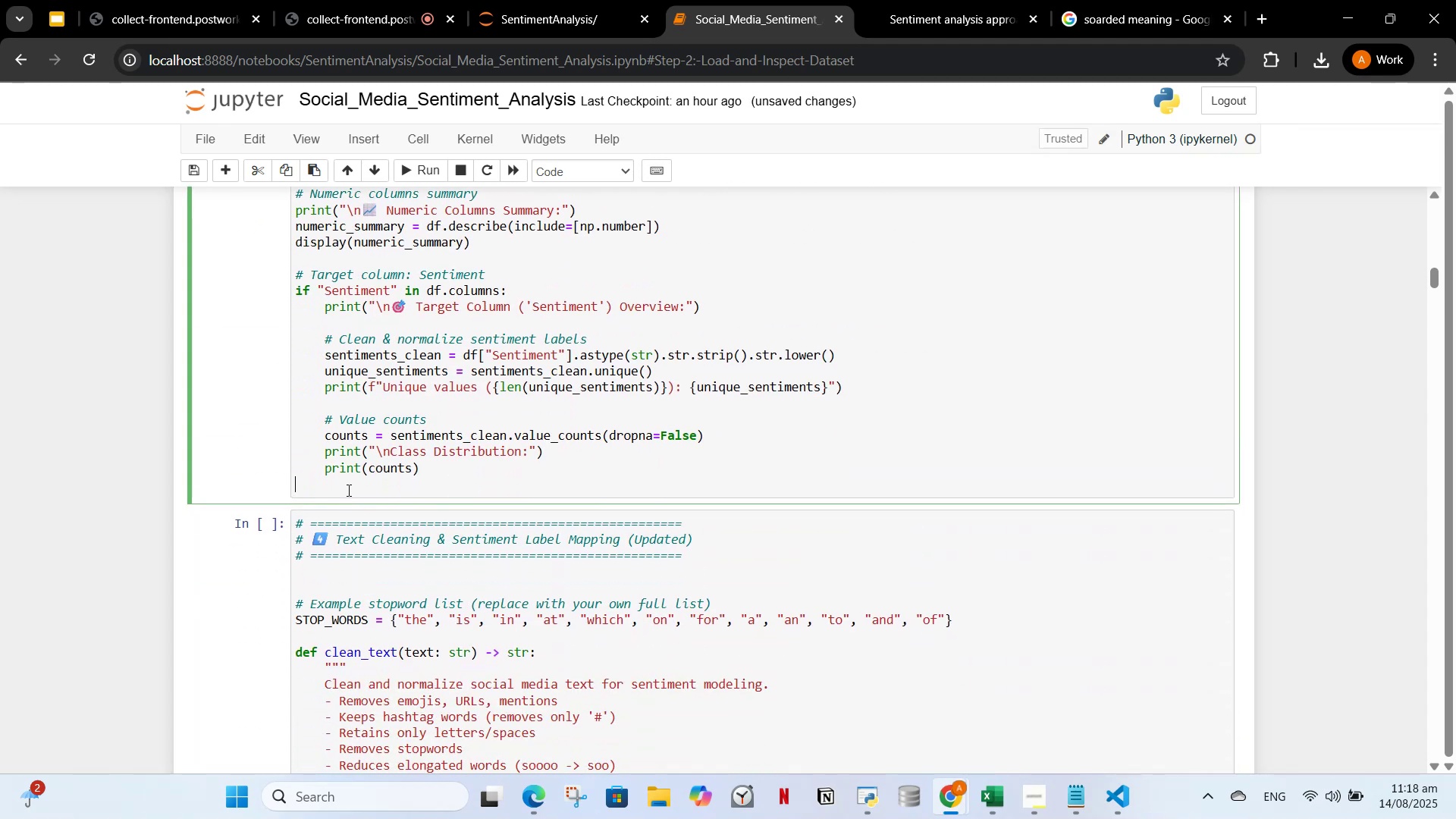 
key(Backspace)
 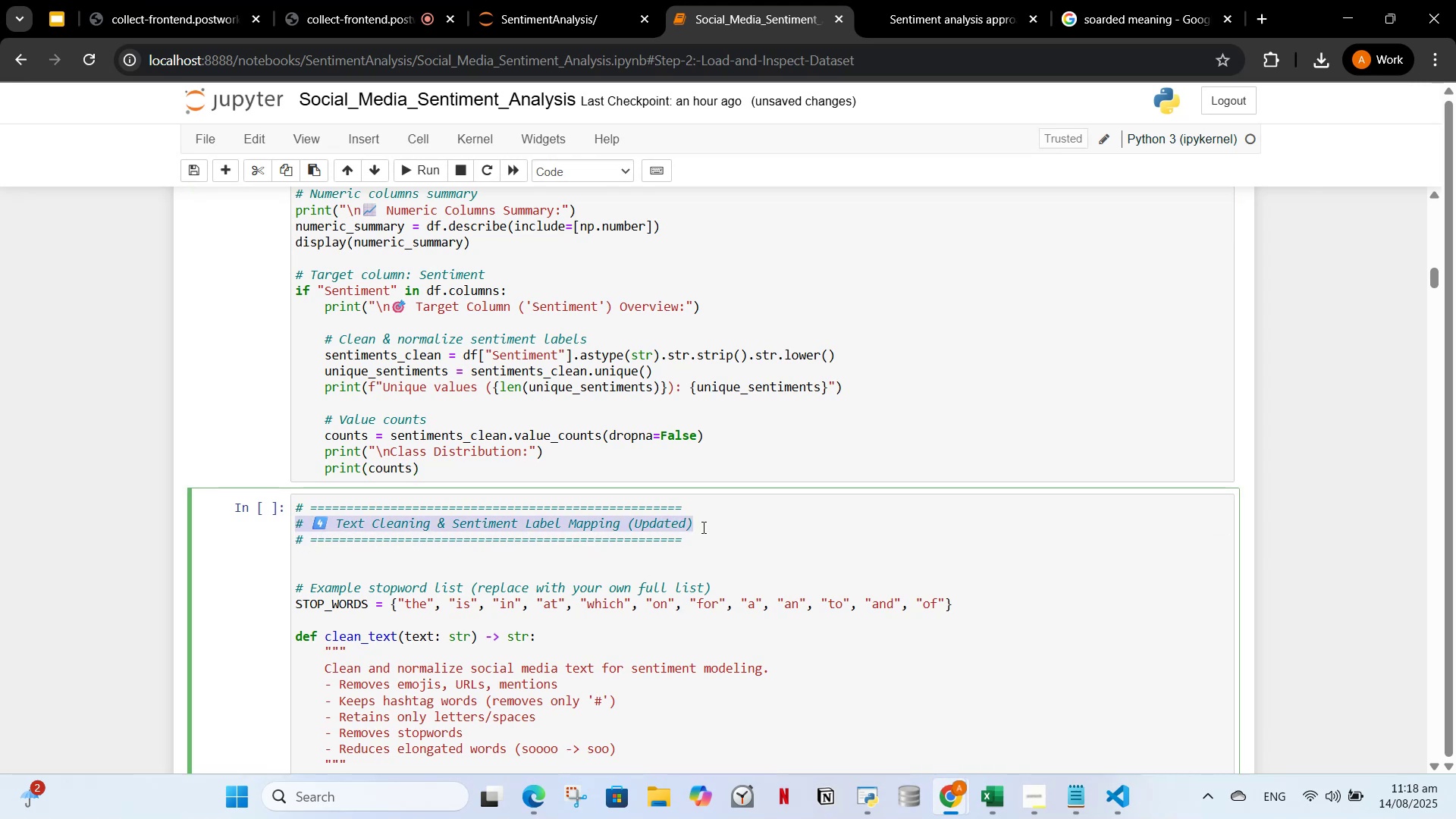 
wait(7.31)
 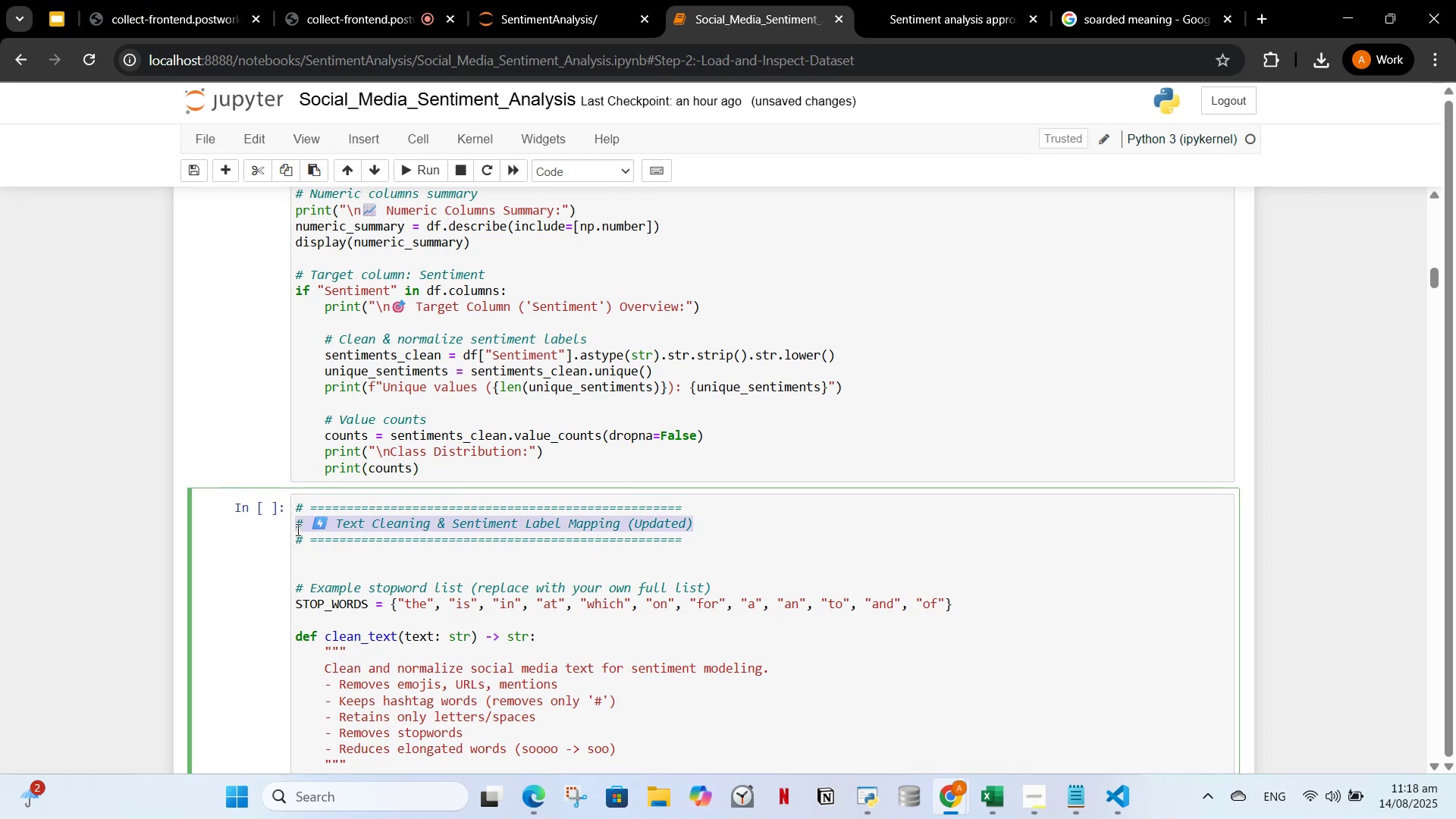 
left_click([372, 529])
 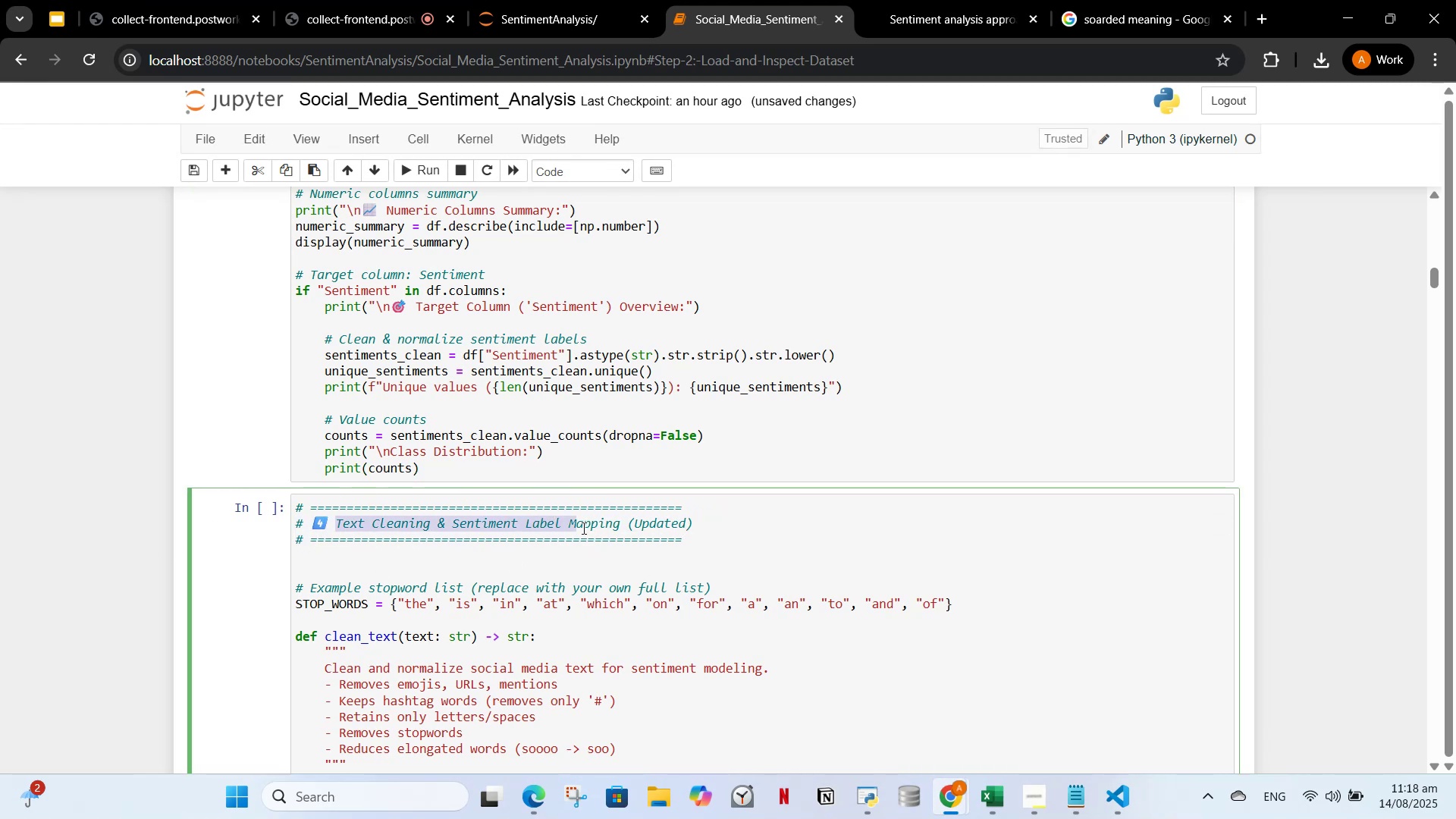 
key(Control+X)
 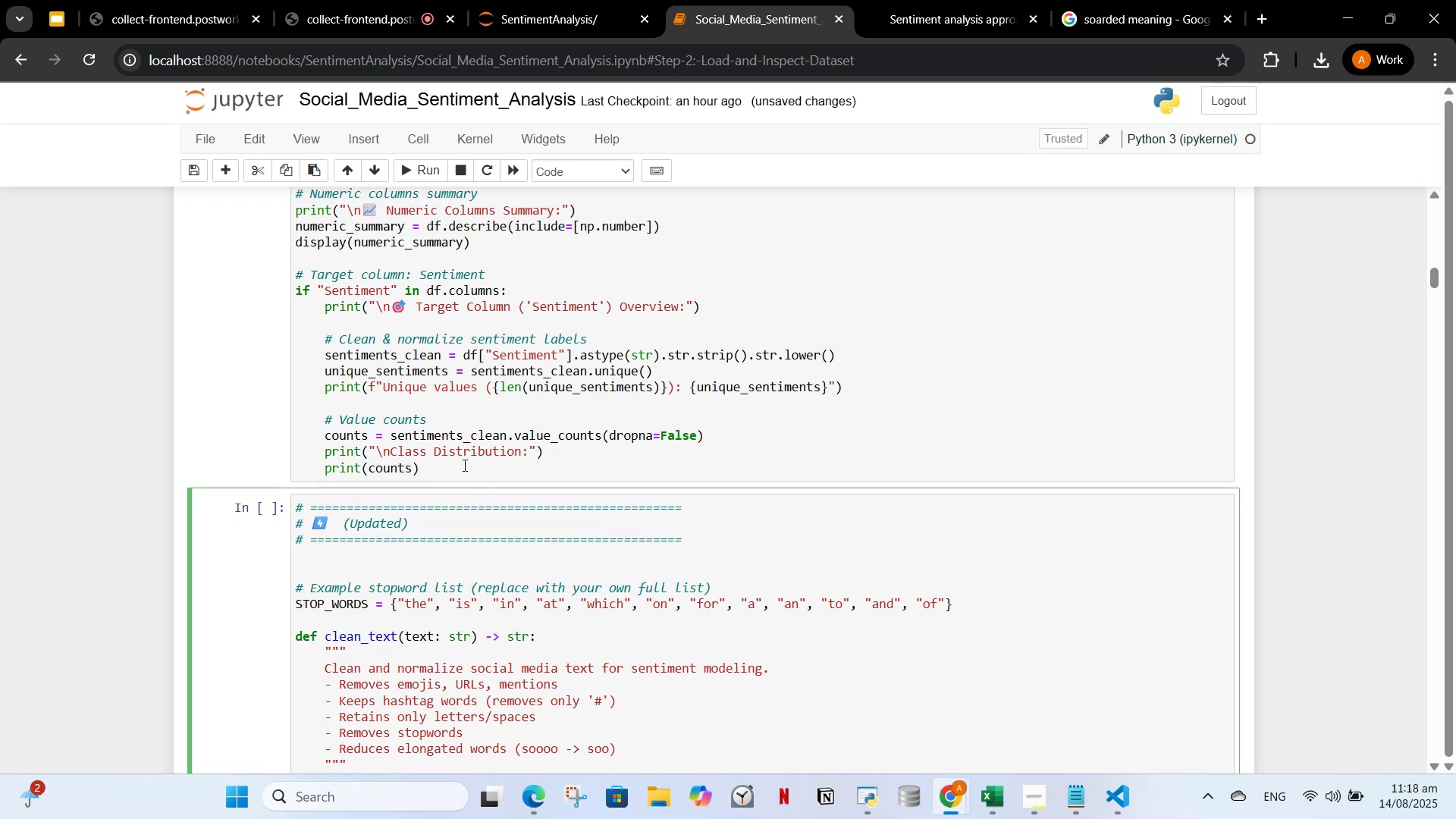 
left_click([458, 447])
 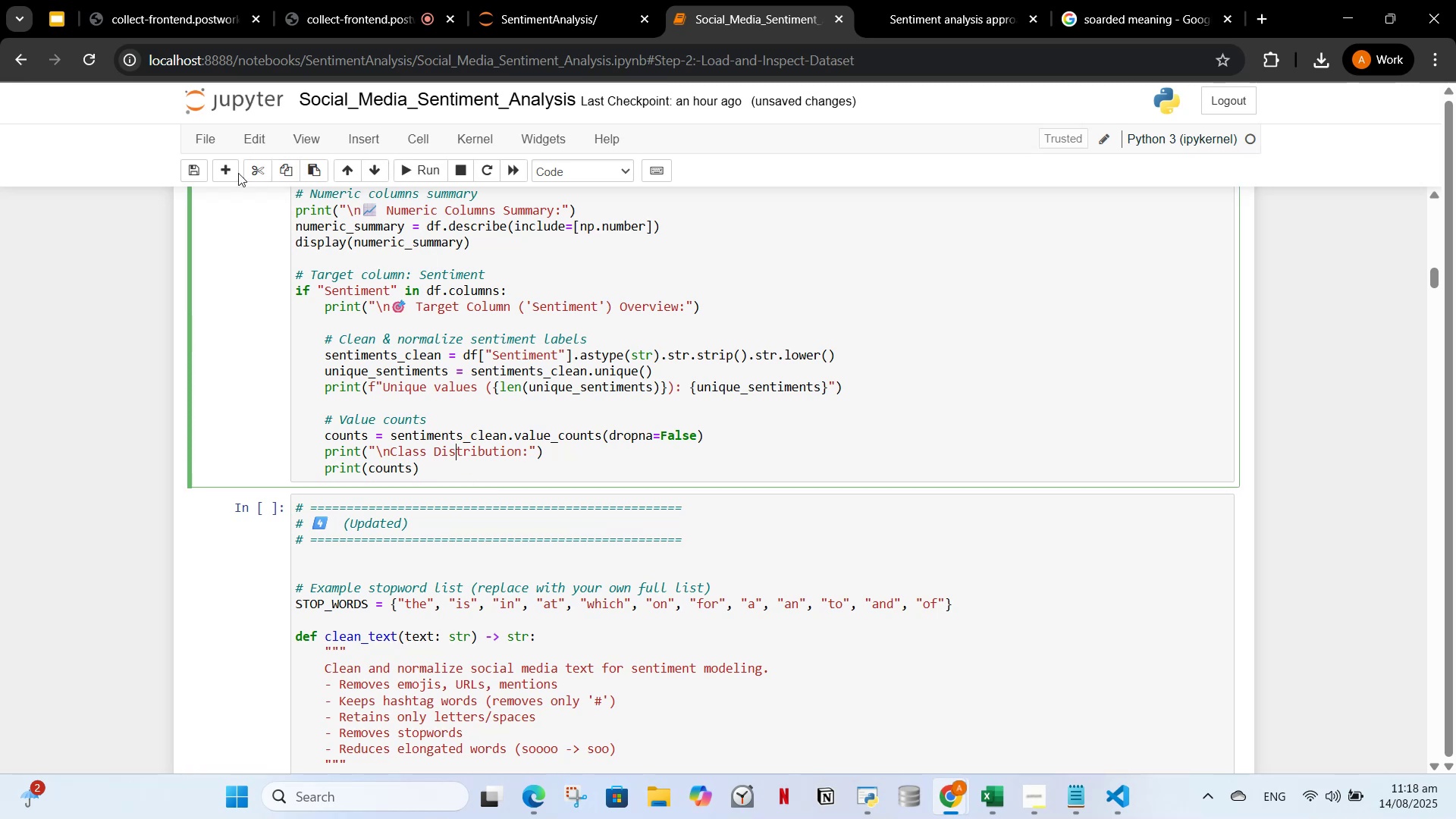 
left_click([224, 173])
 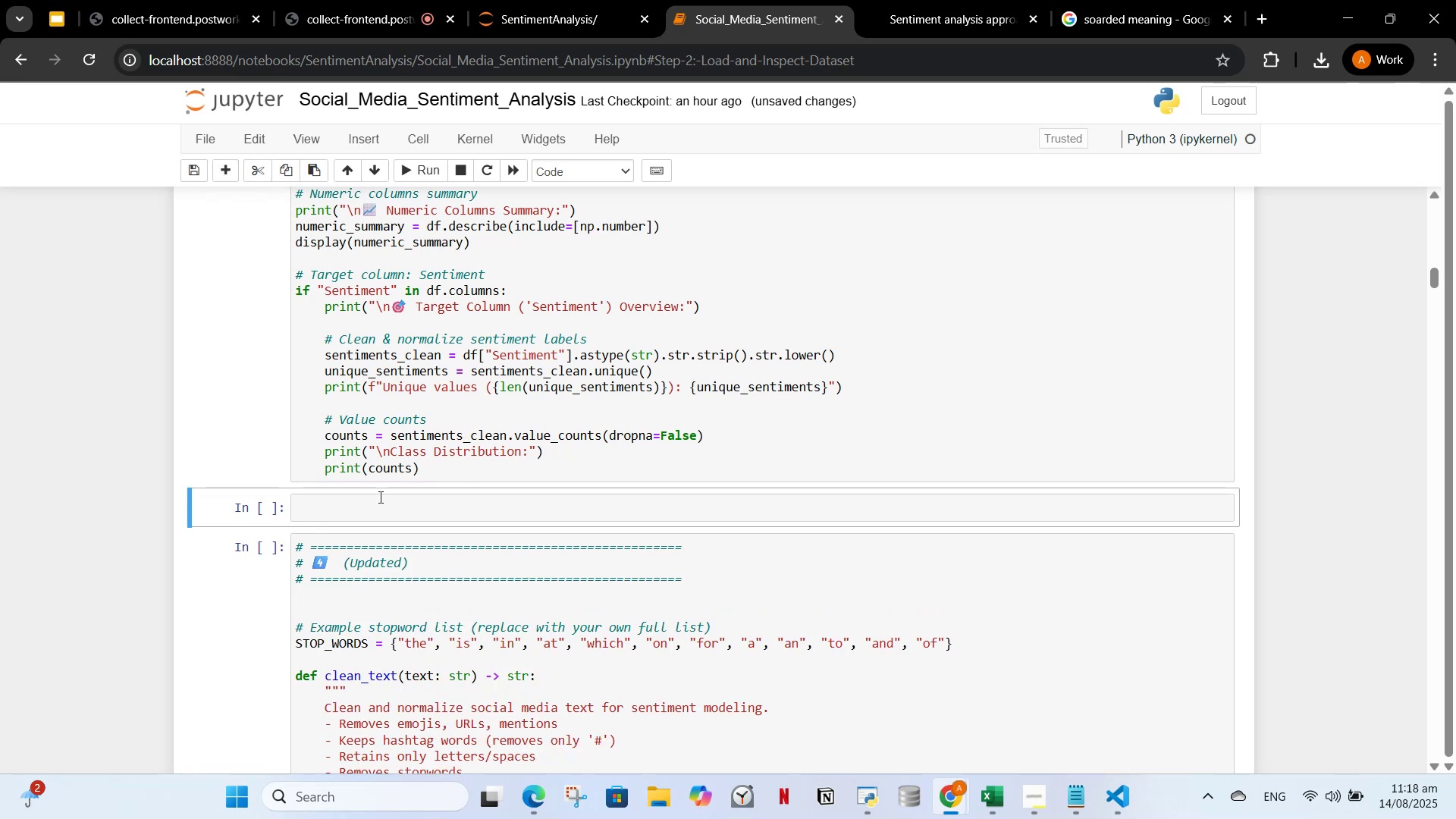 
left_click([374, 510])
 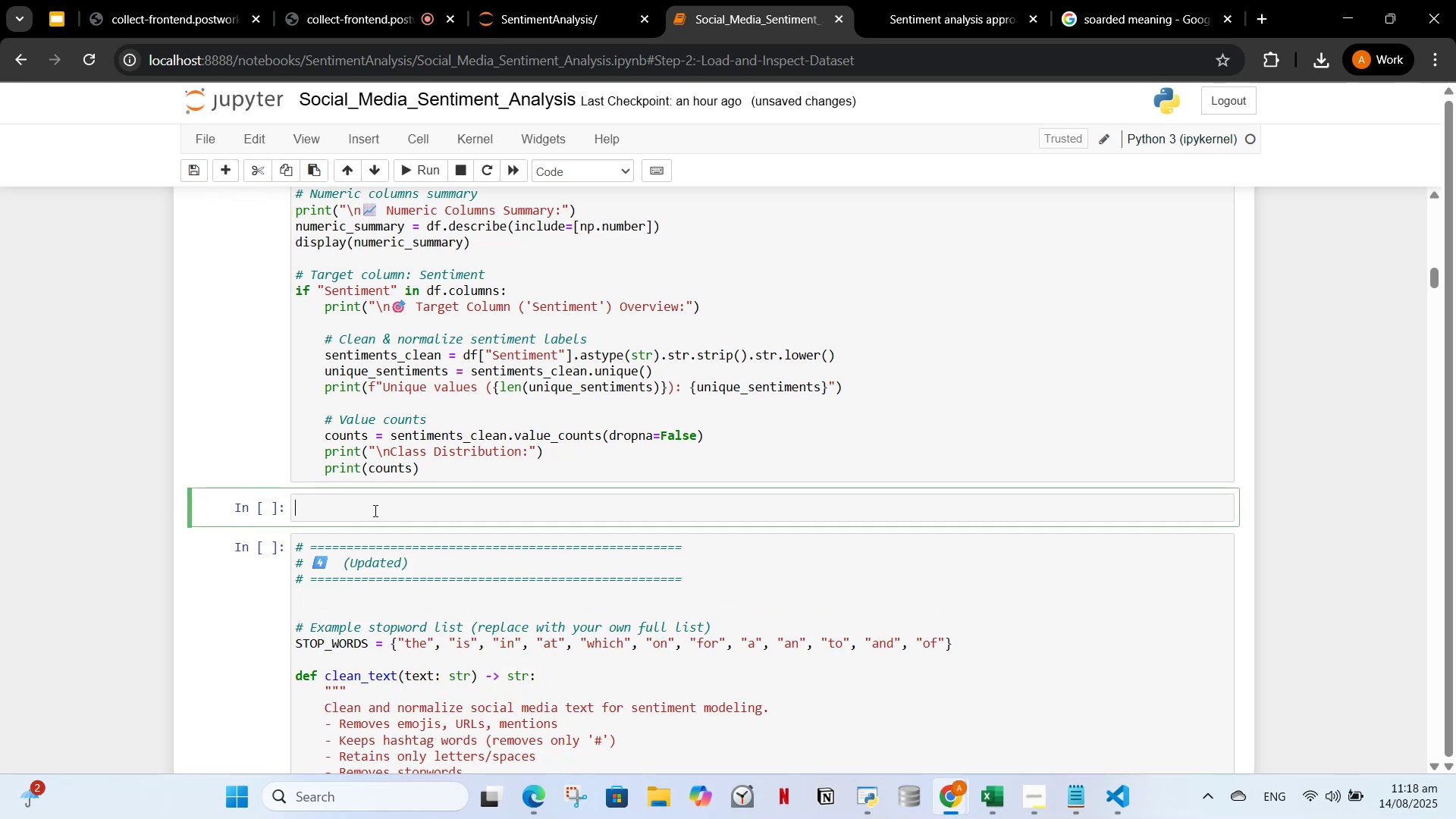 
key(Control+V)
 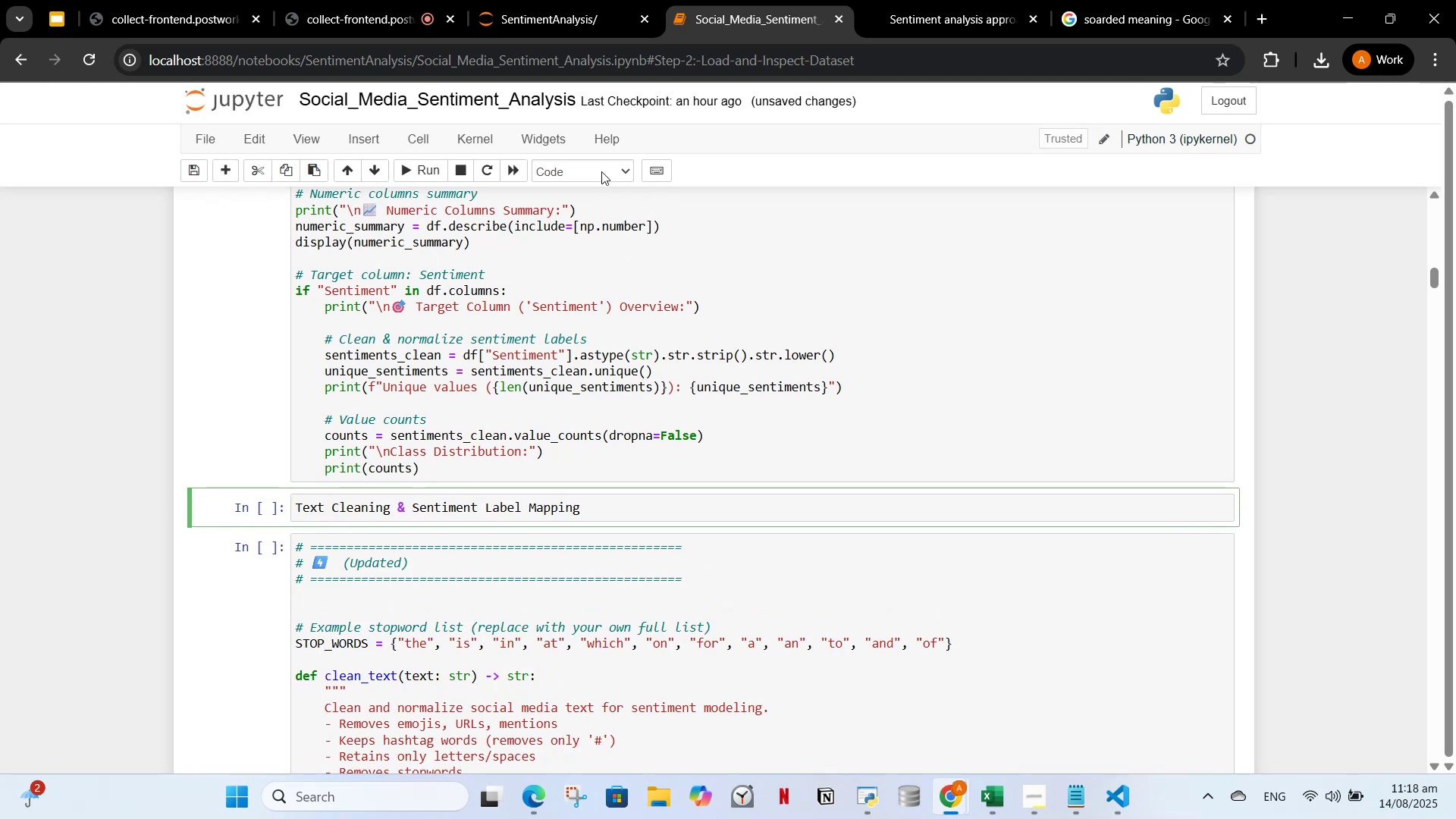 
left_click([597, 162])
 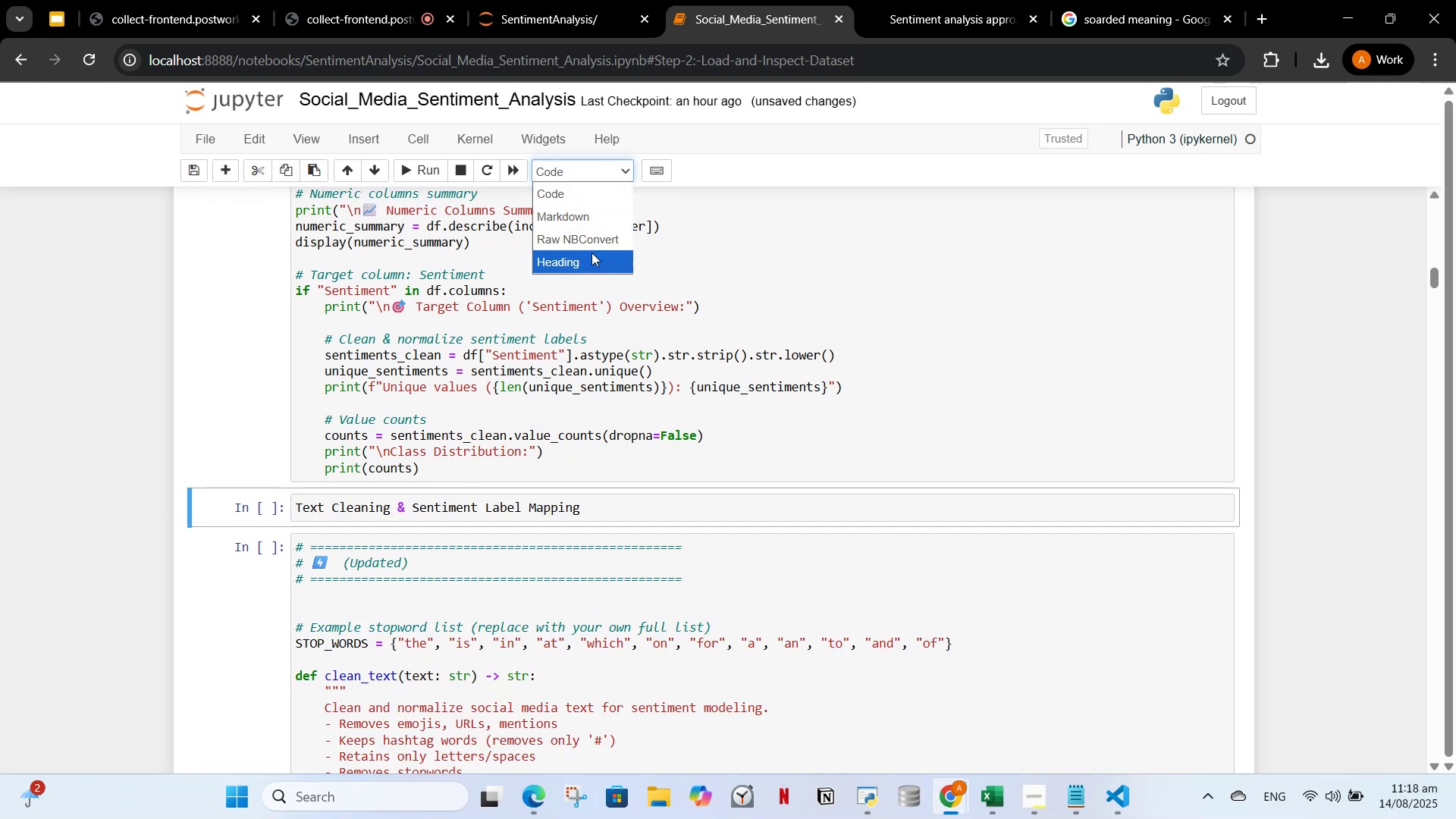 
left_click([591, 256])
 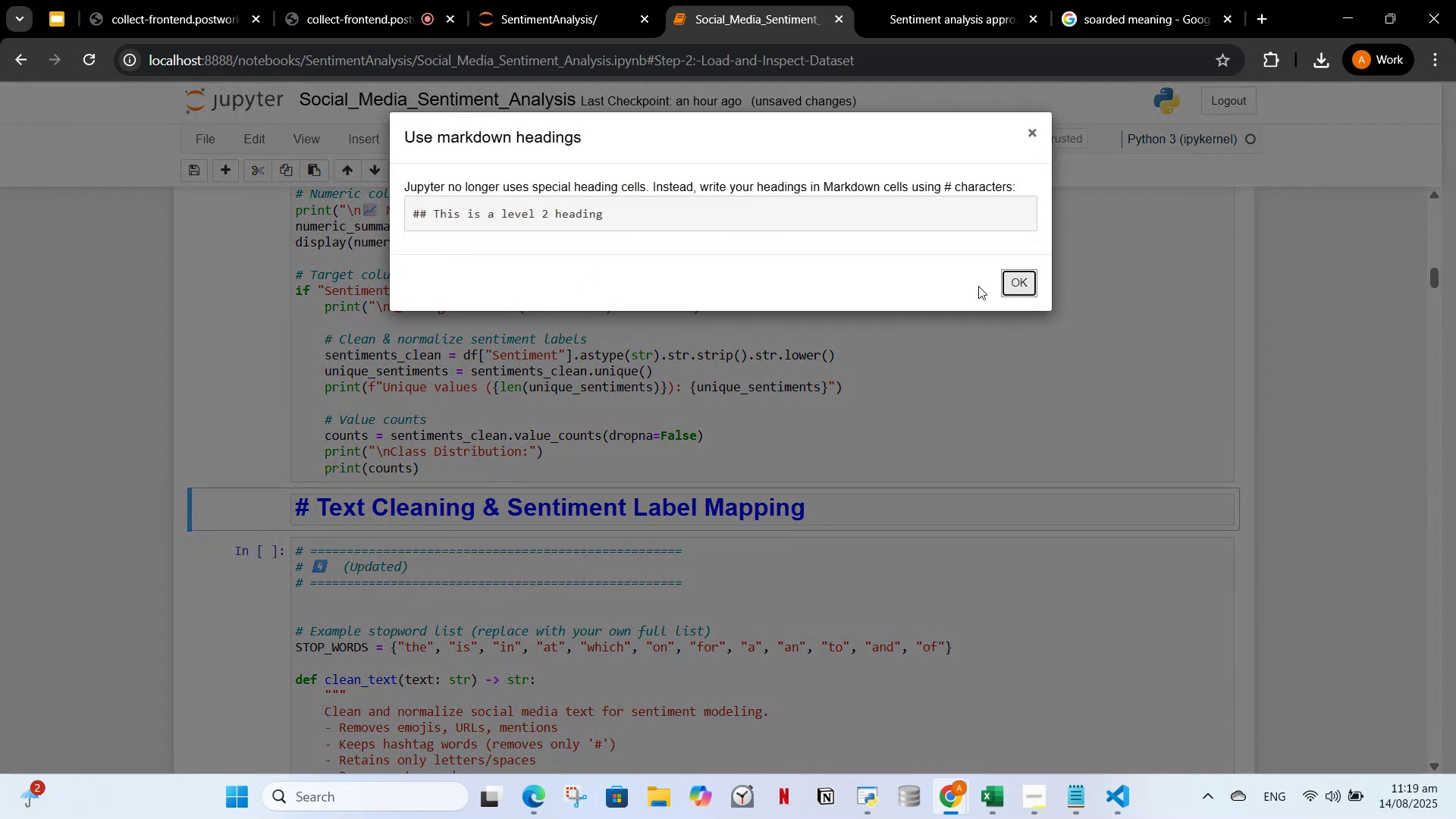 
left_click([1031, 289])
 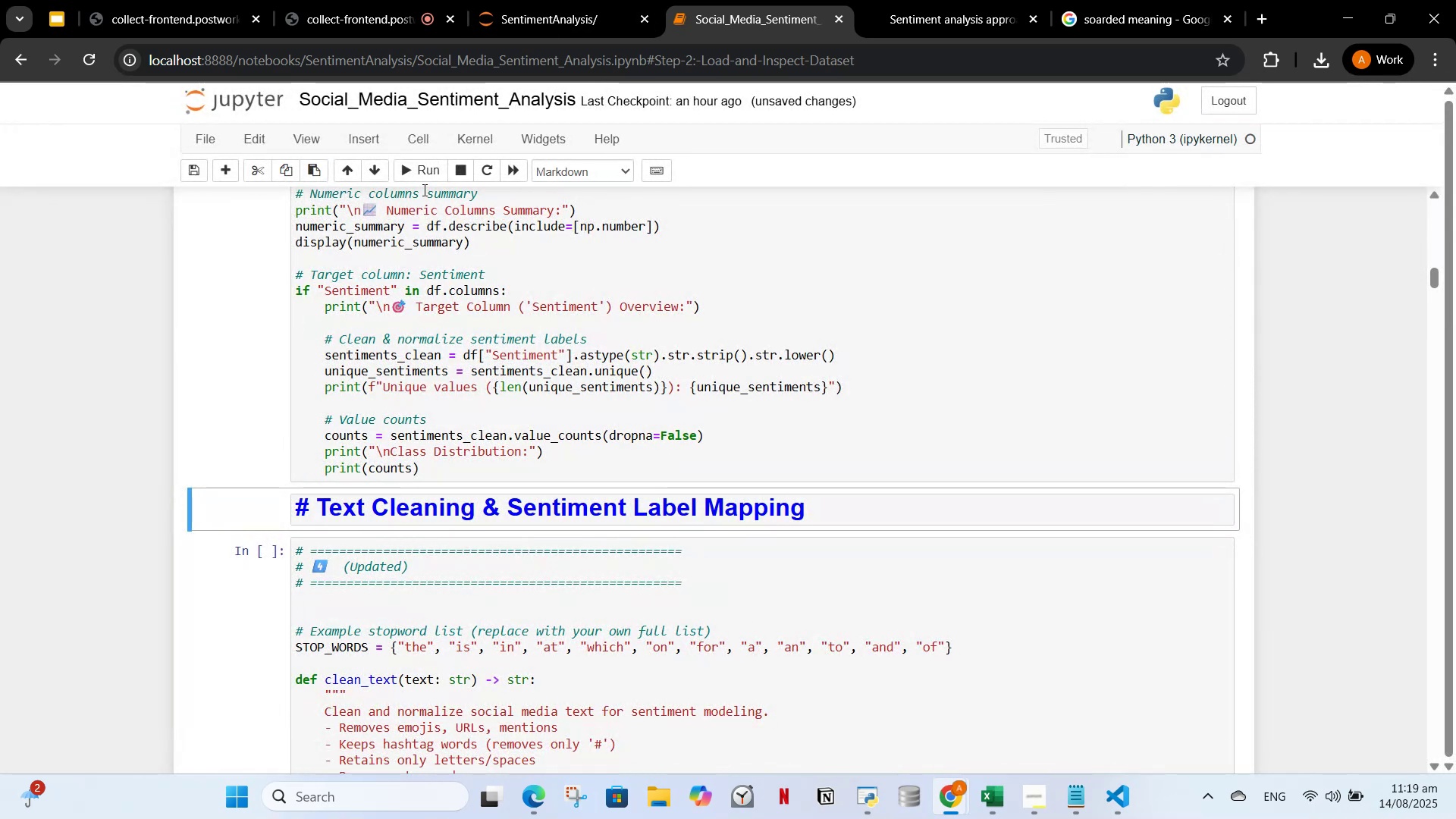 
left_click([424, 179])
 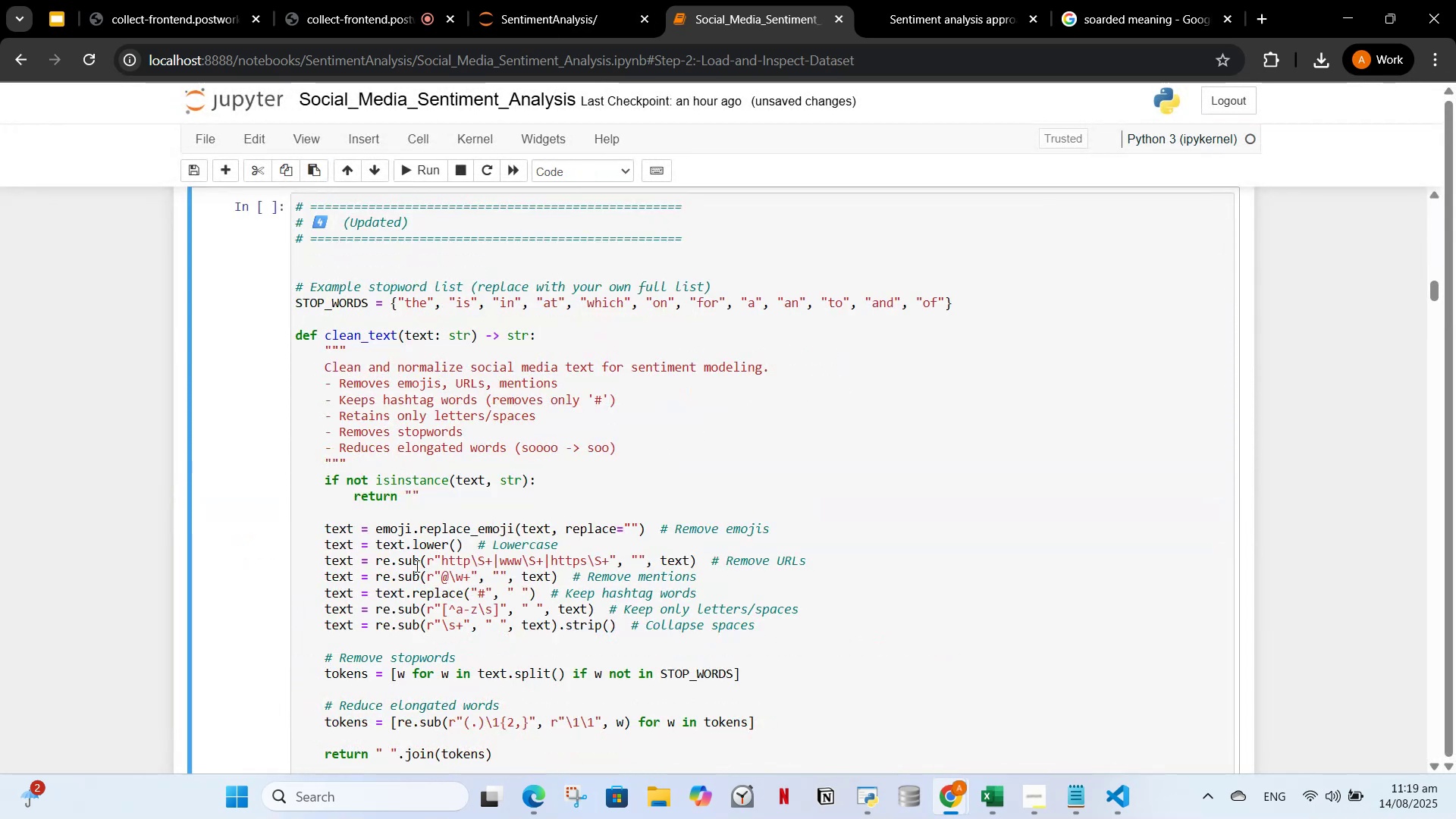 
scroll: coordinate [418, 530], scroll_direction: up, amount: 3.0
 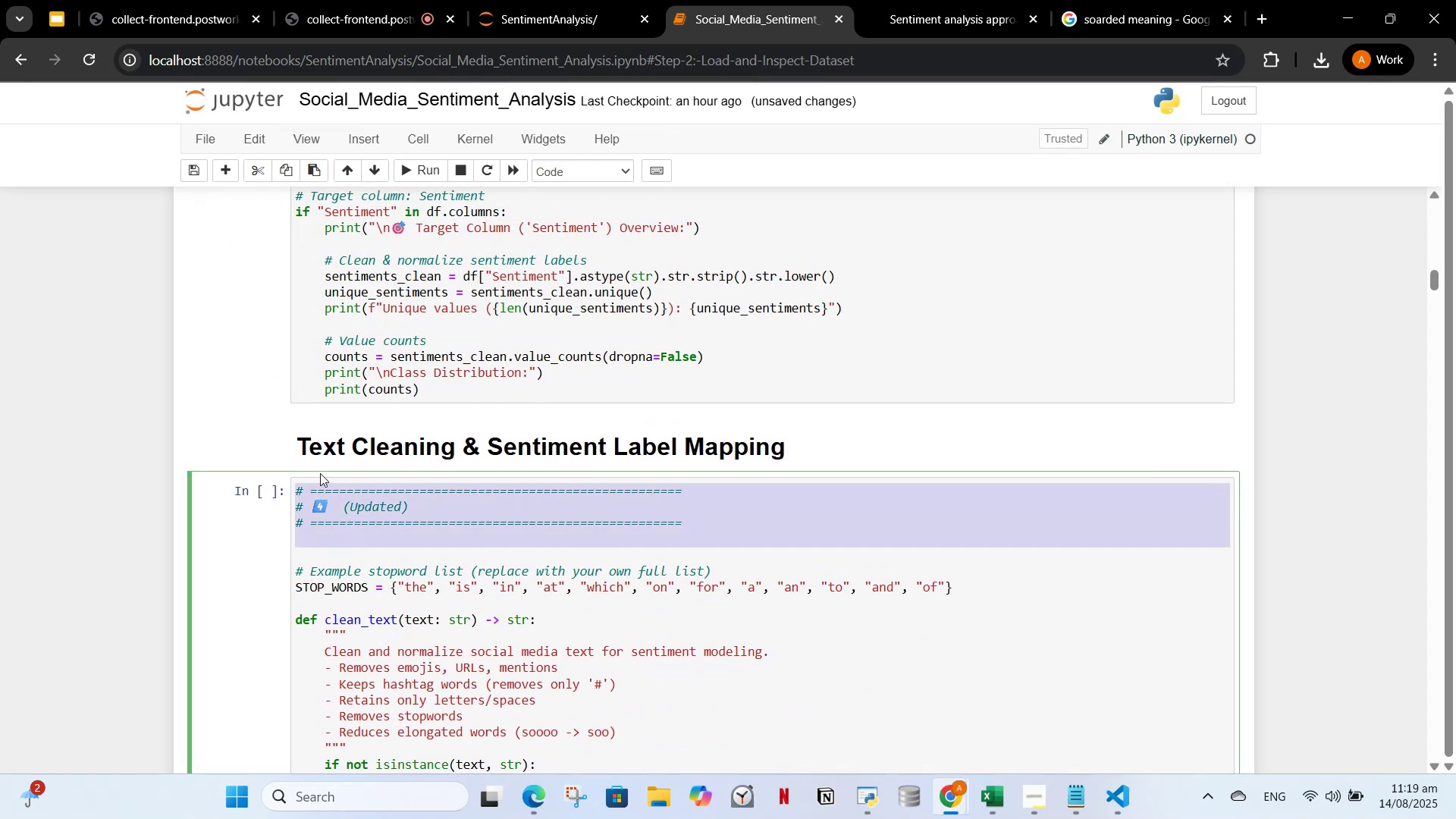 
key(Backspace)
 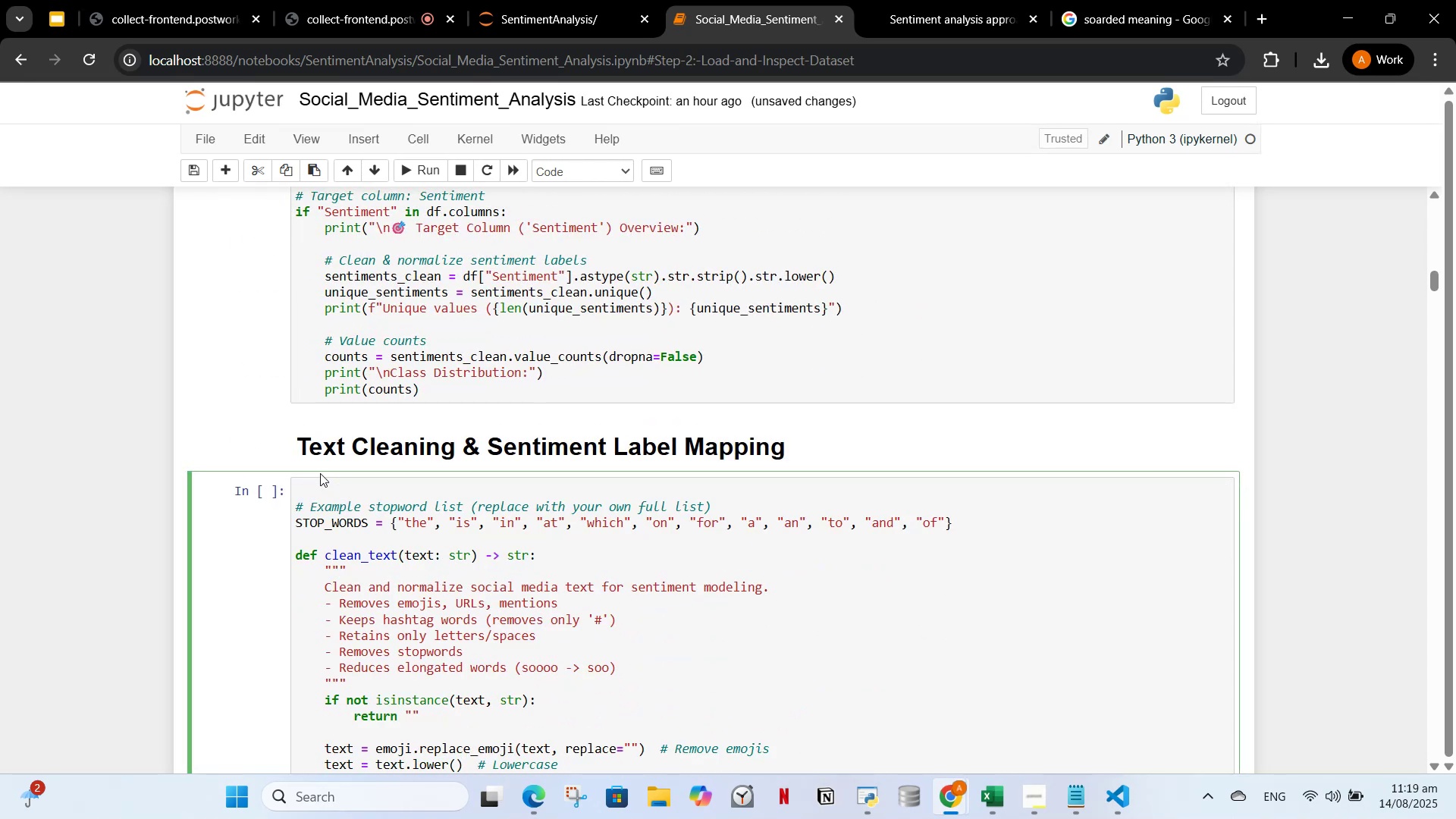 
key(ArrowDown)
 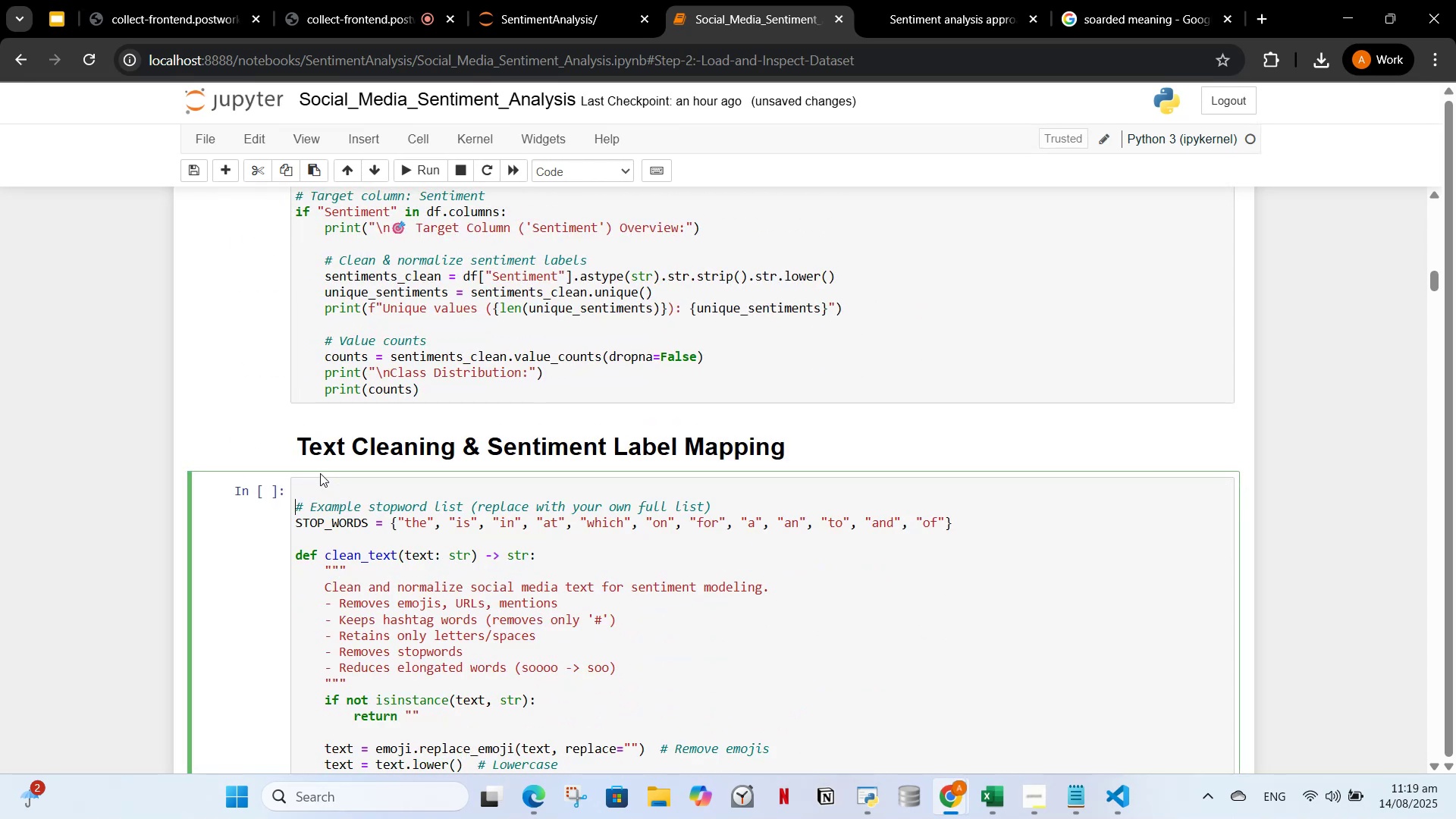 
key(Backspace)
 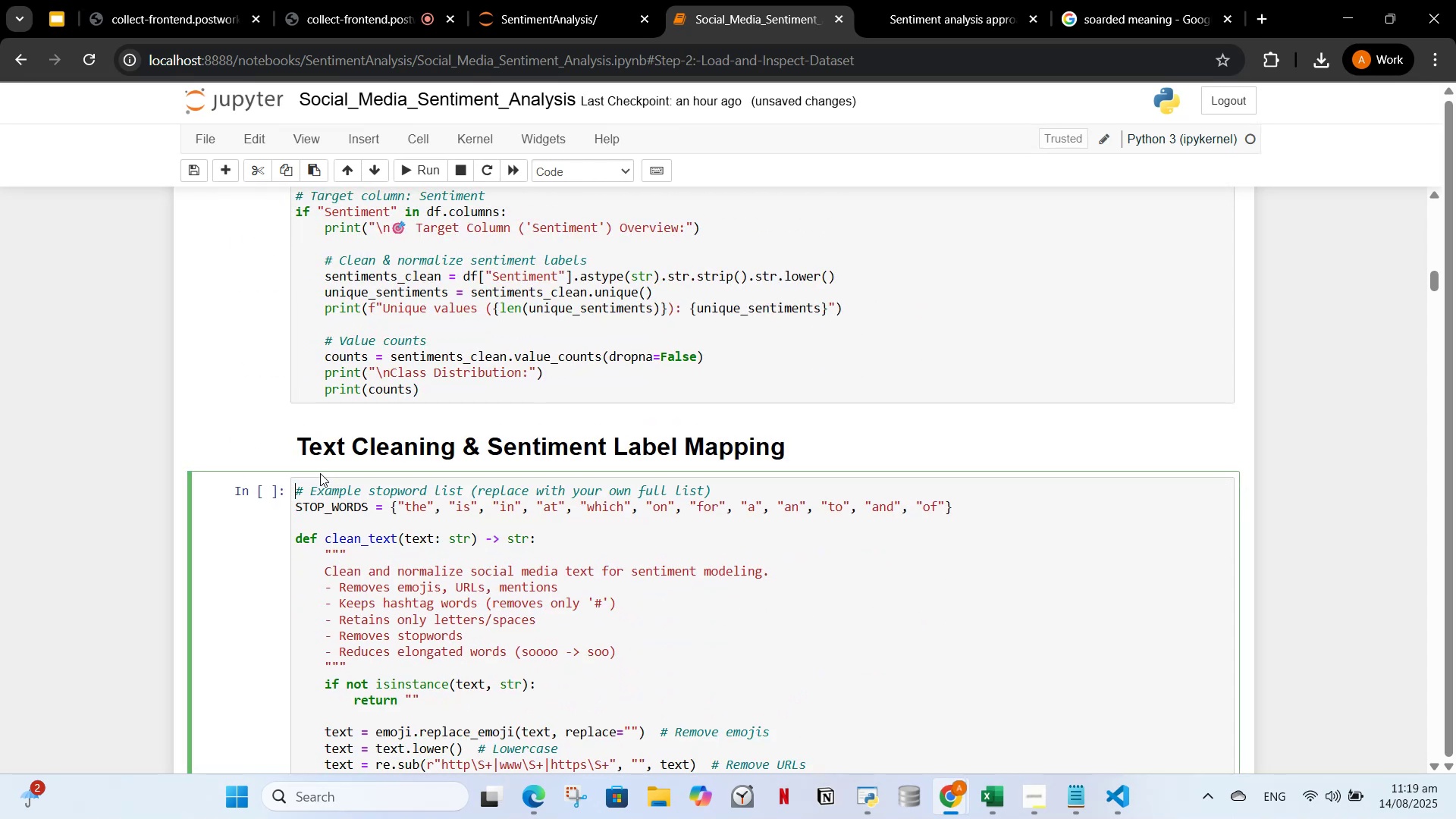 
scroll: coordinate [427, 501], scroll_direction: down, amount: 22.0
 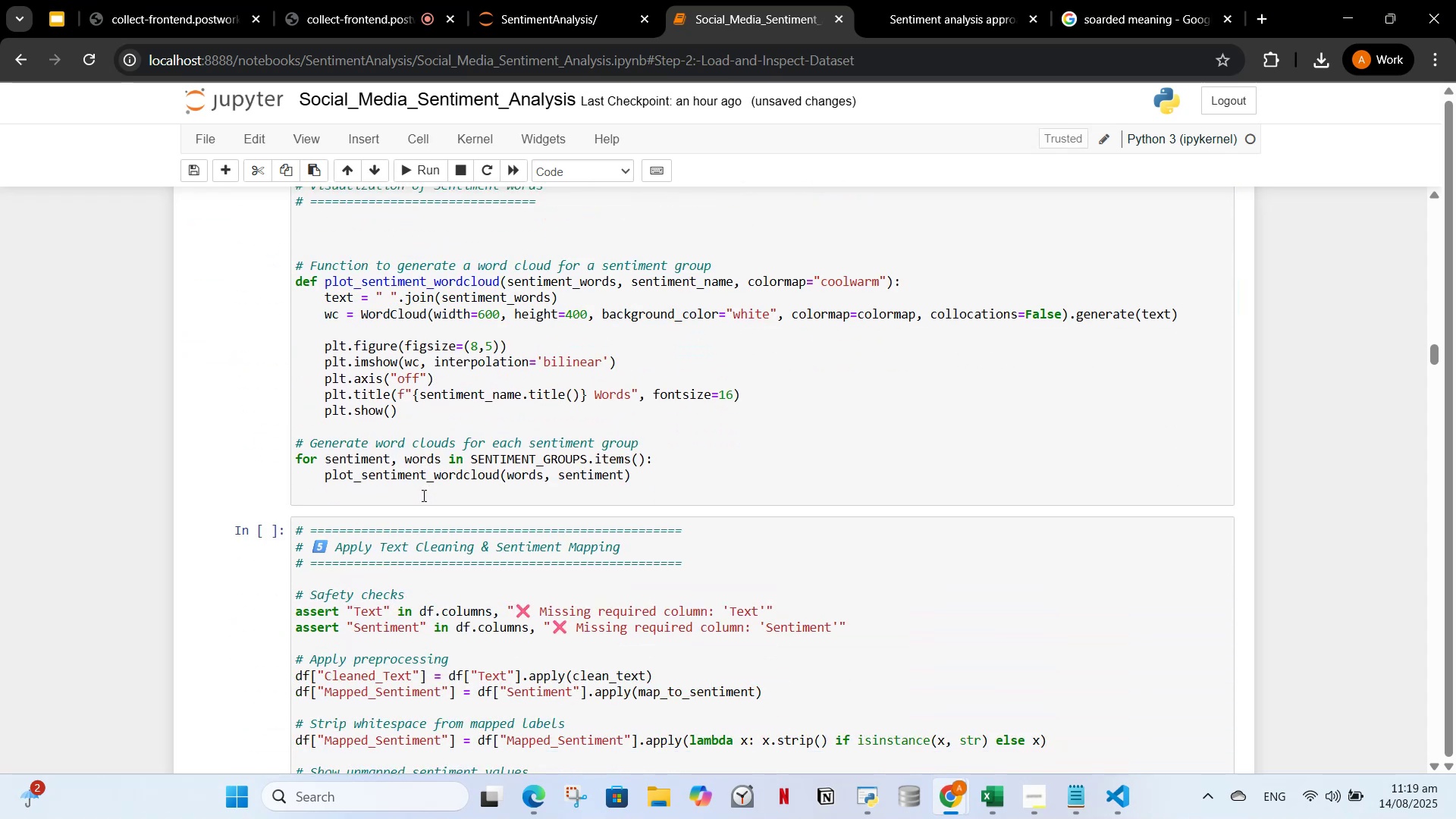 
scroll: coordinate [422, 495], scroll_direction: up, amount: 1.0
 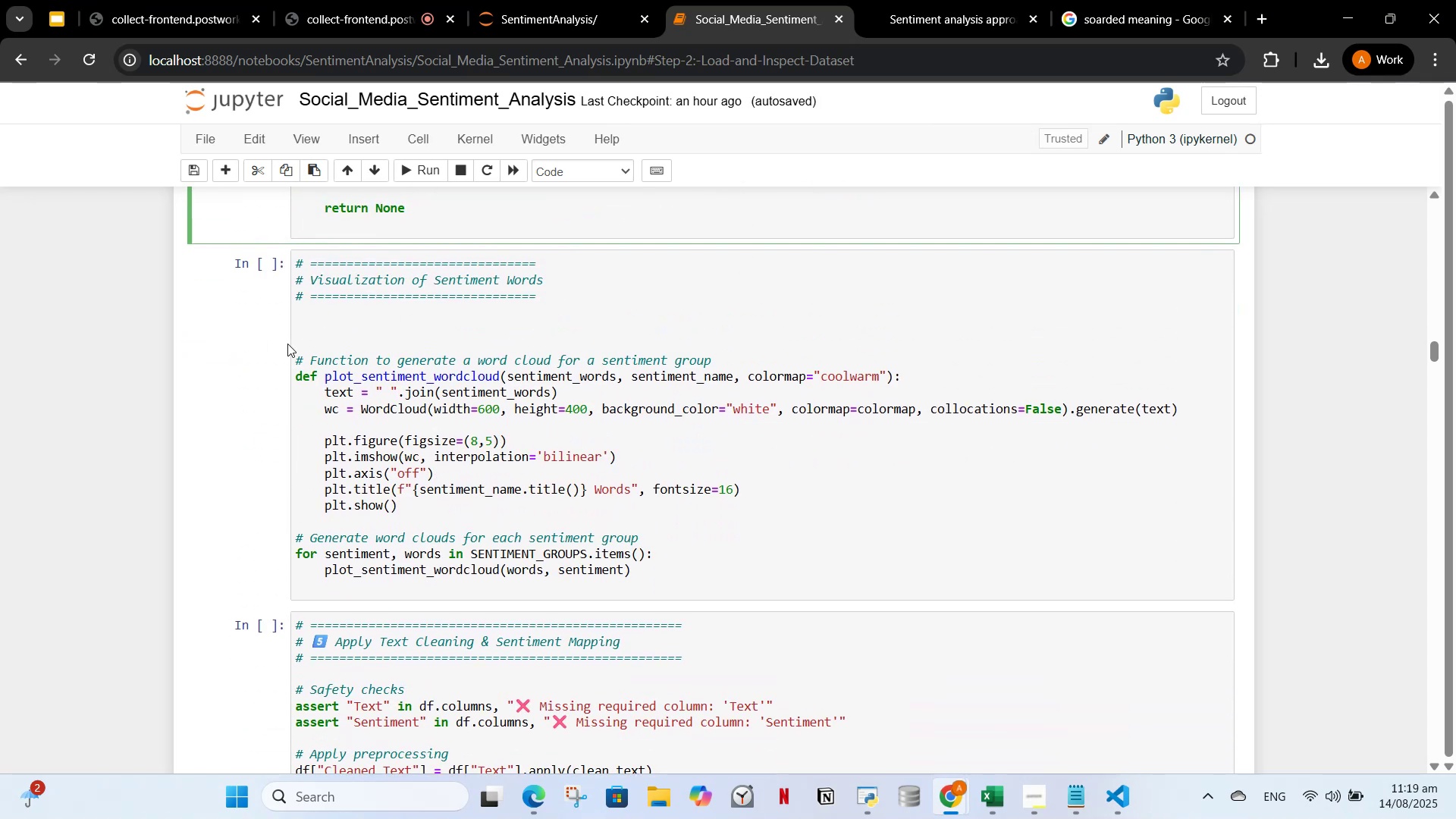 
left_click([303, 344])
 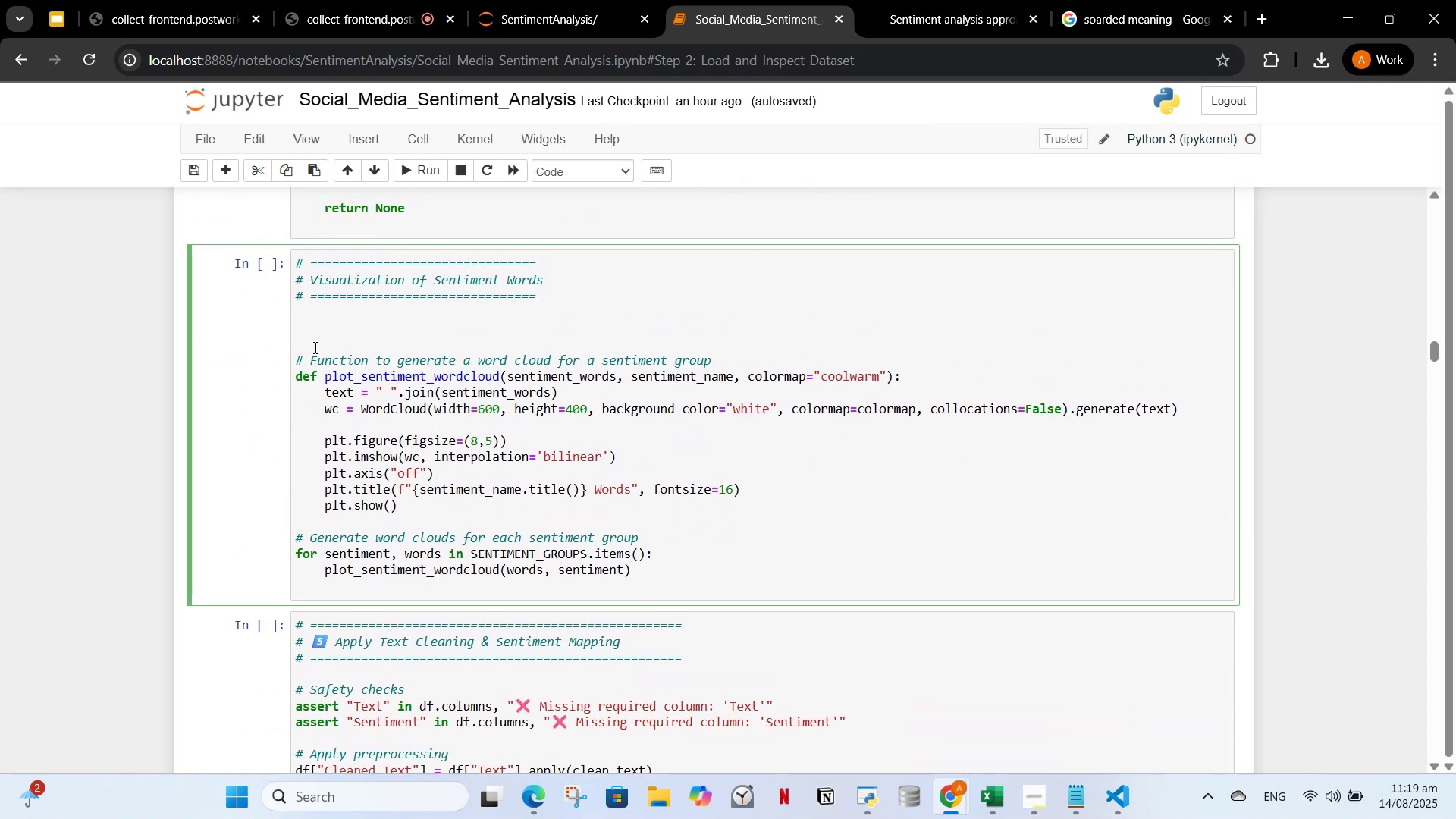 
key(Backspace)
 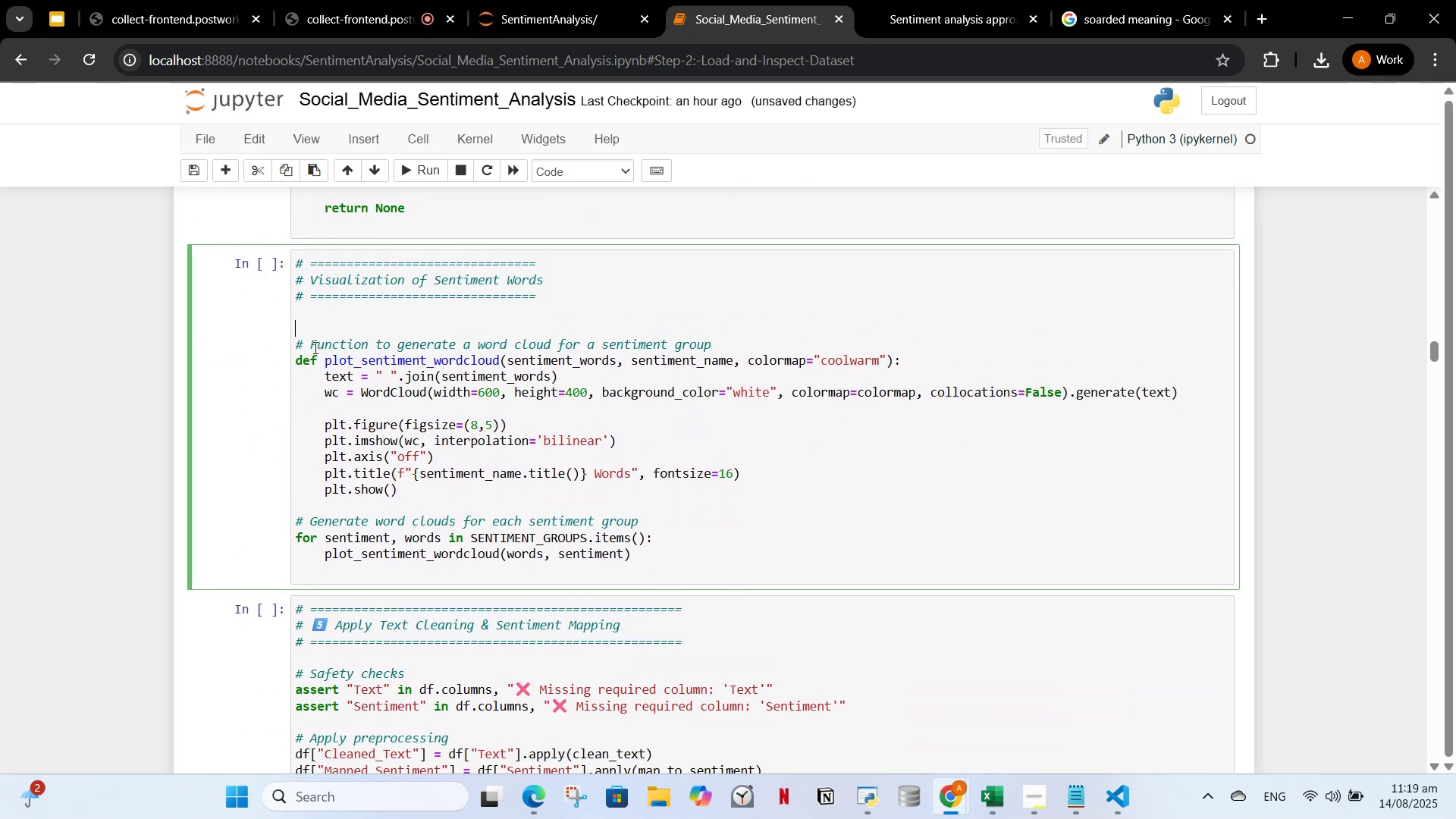 
key(Backspace)
 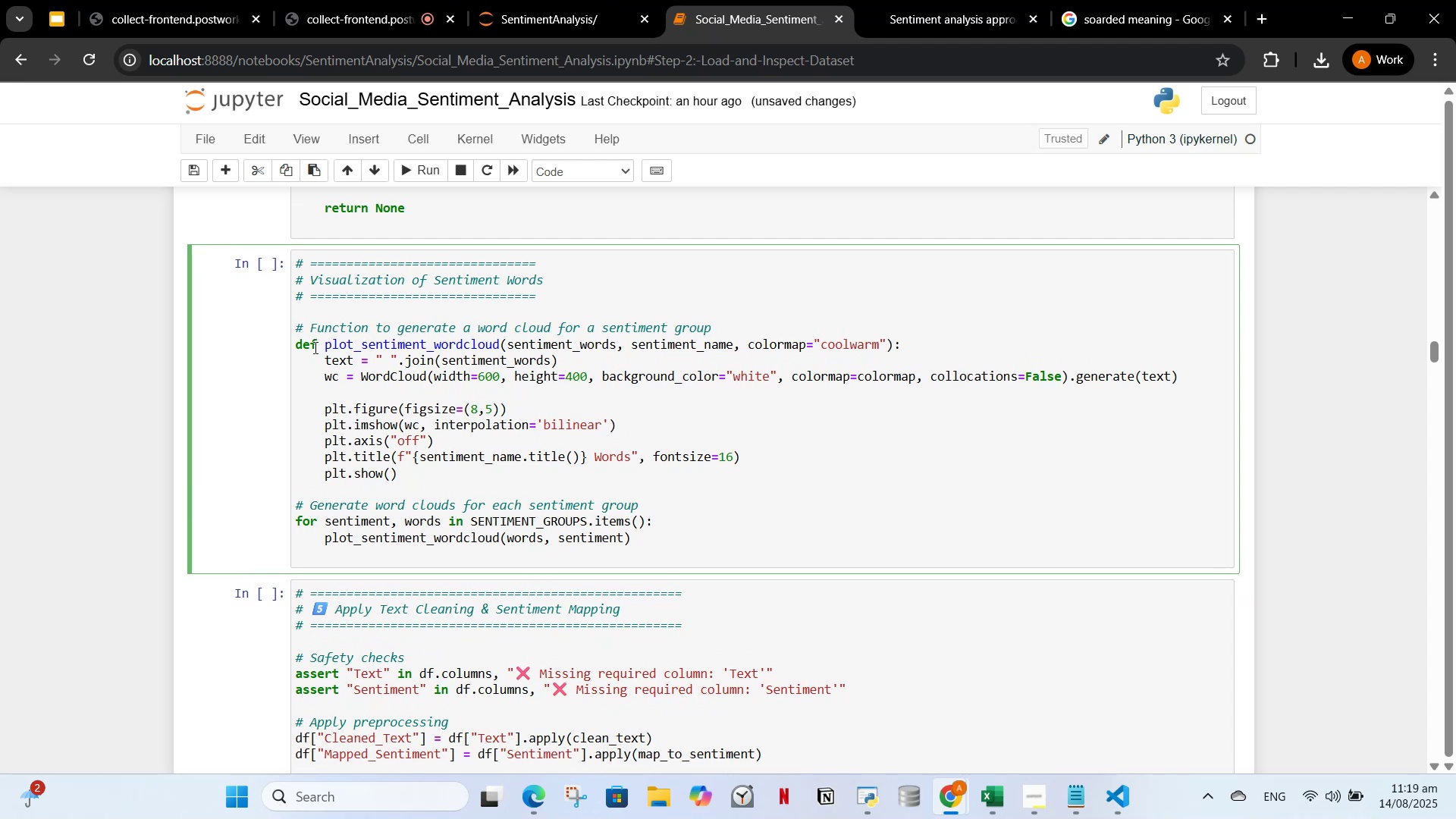 
key(Backspace)
 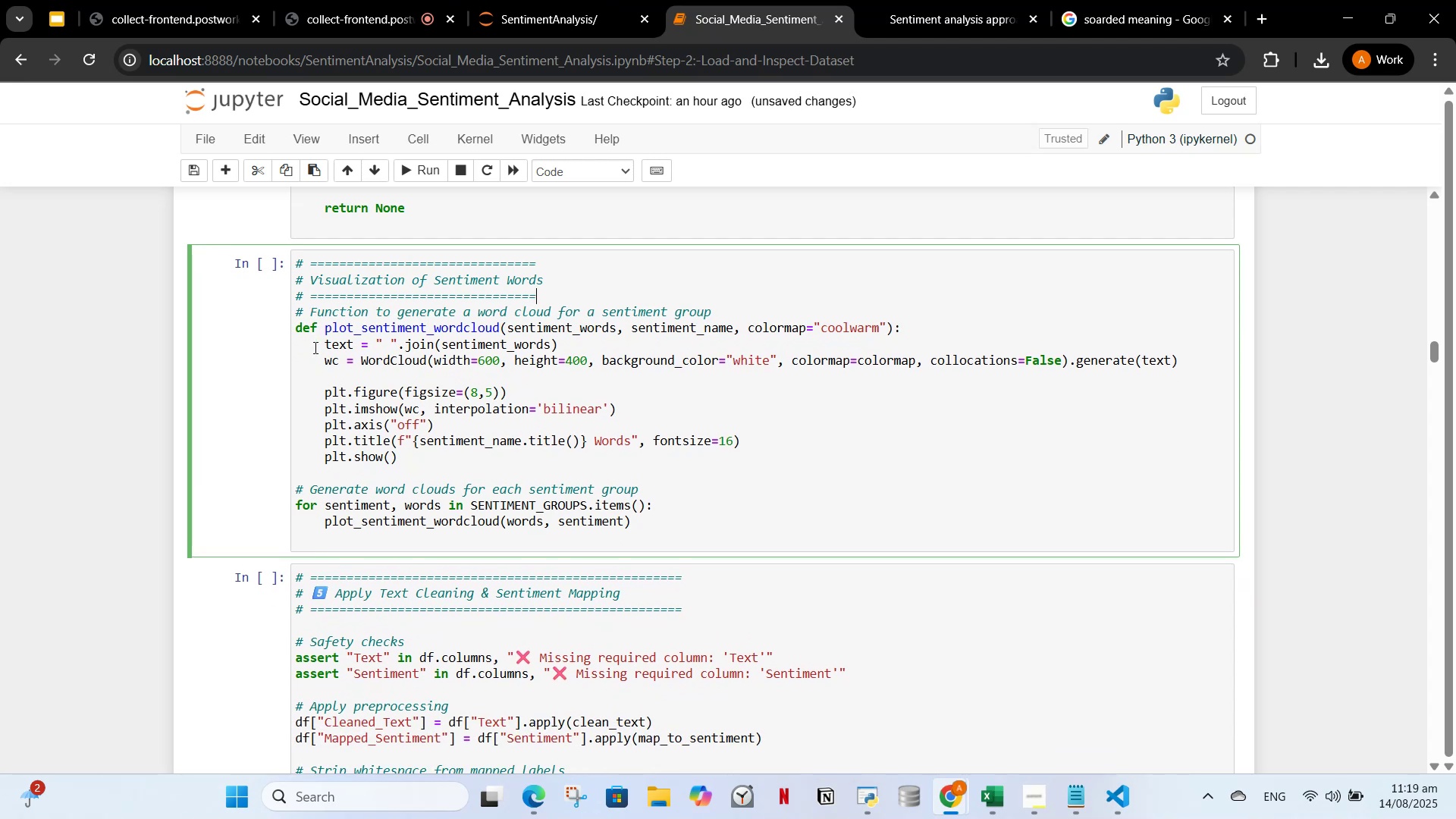 
scroll: coordinate [626, 549], scroll_direction: up, amount: 19.0
 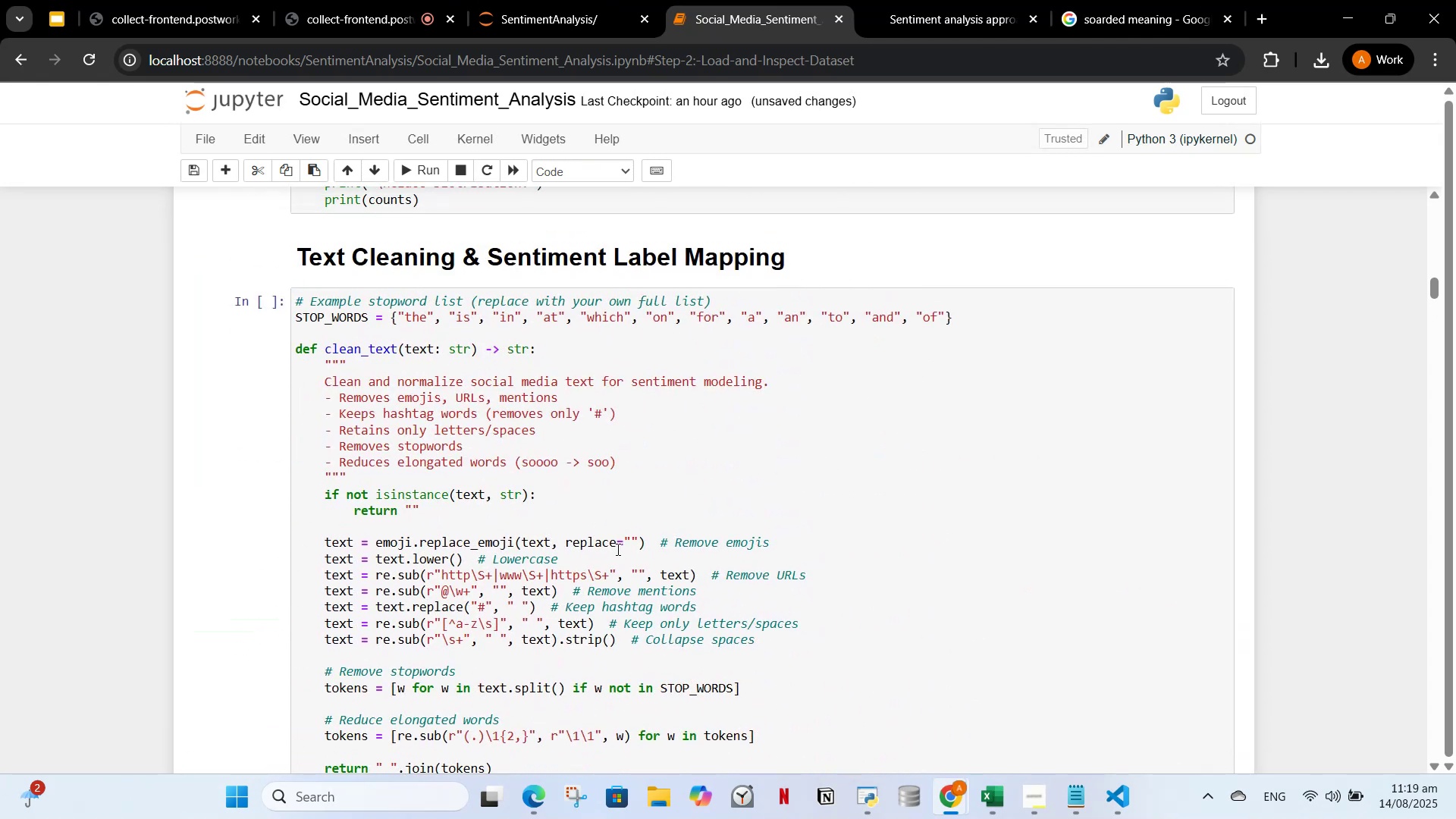 
scroll: coordinate [537, 544], scroll_direction: down, amount: 19.0
 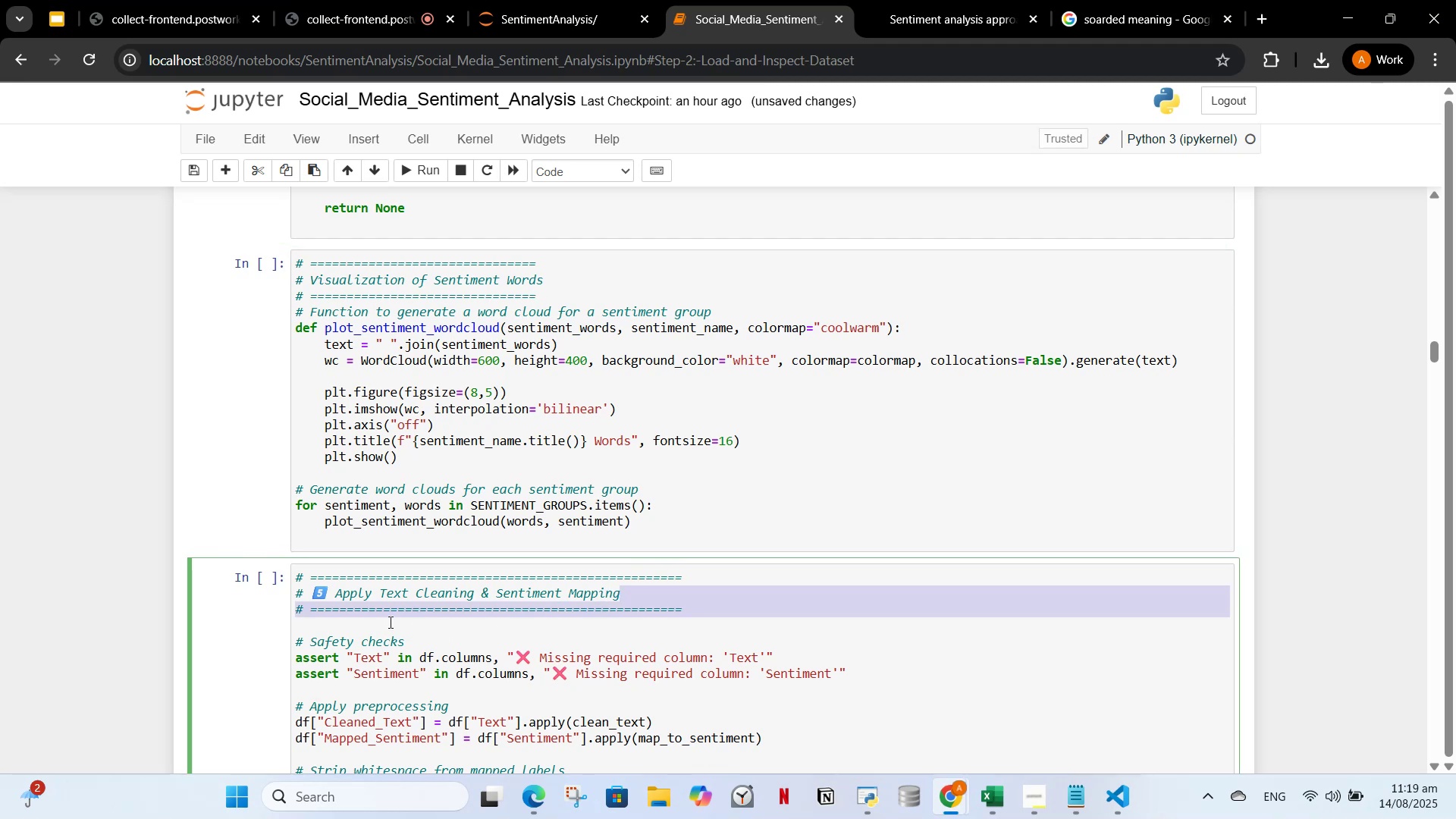 
wait(5.7)
 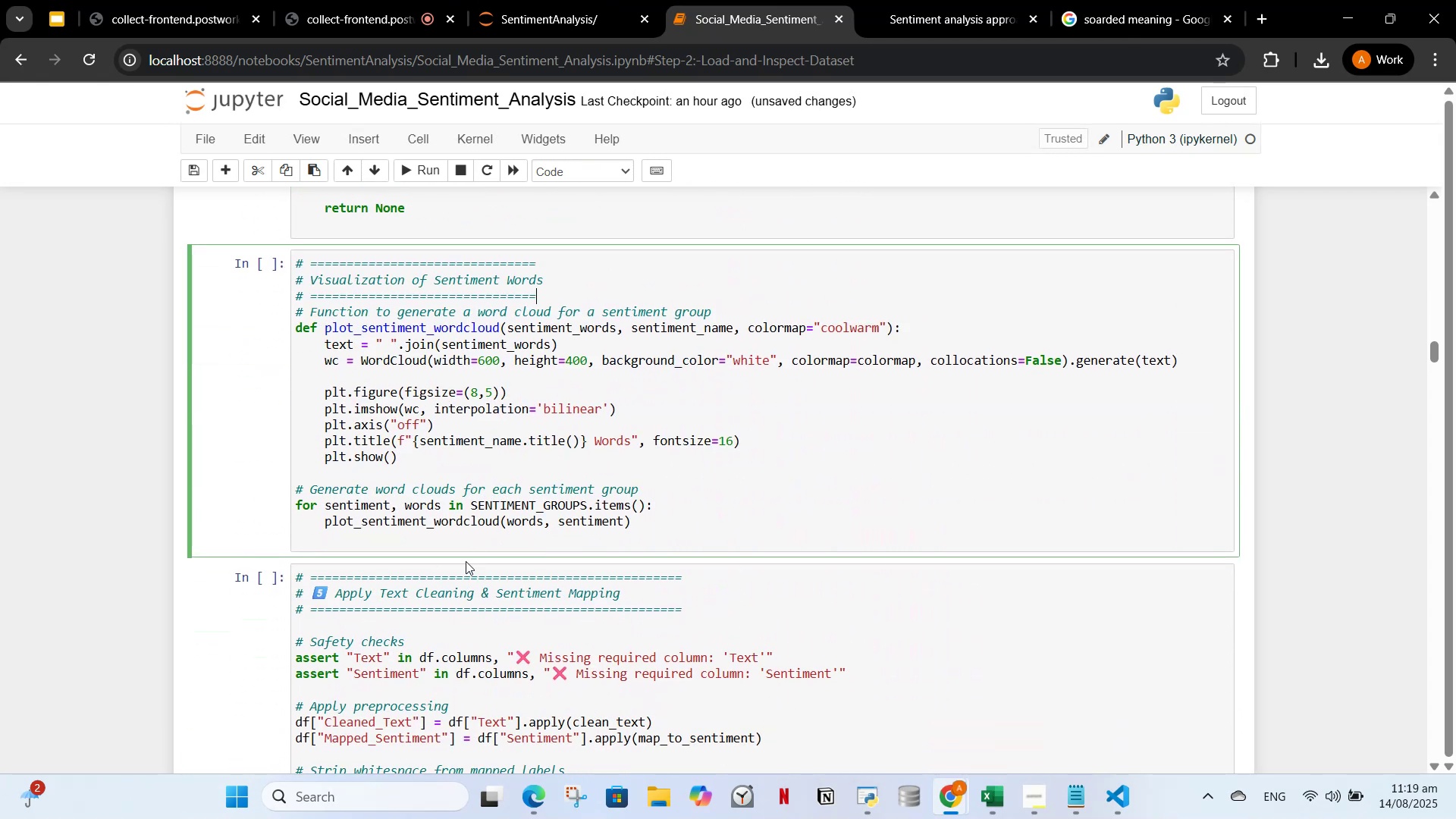 
key(Control+C)
 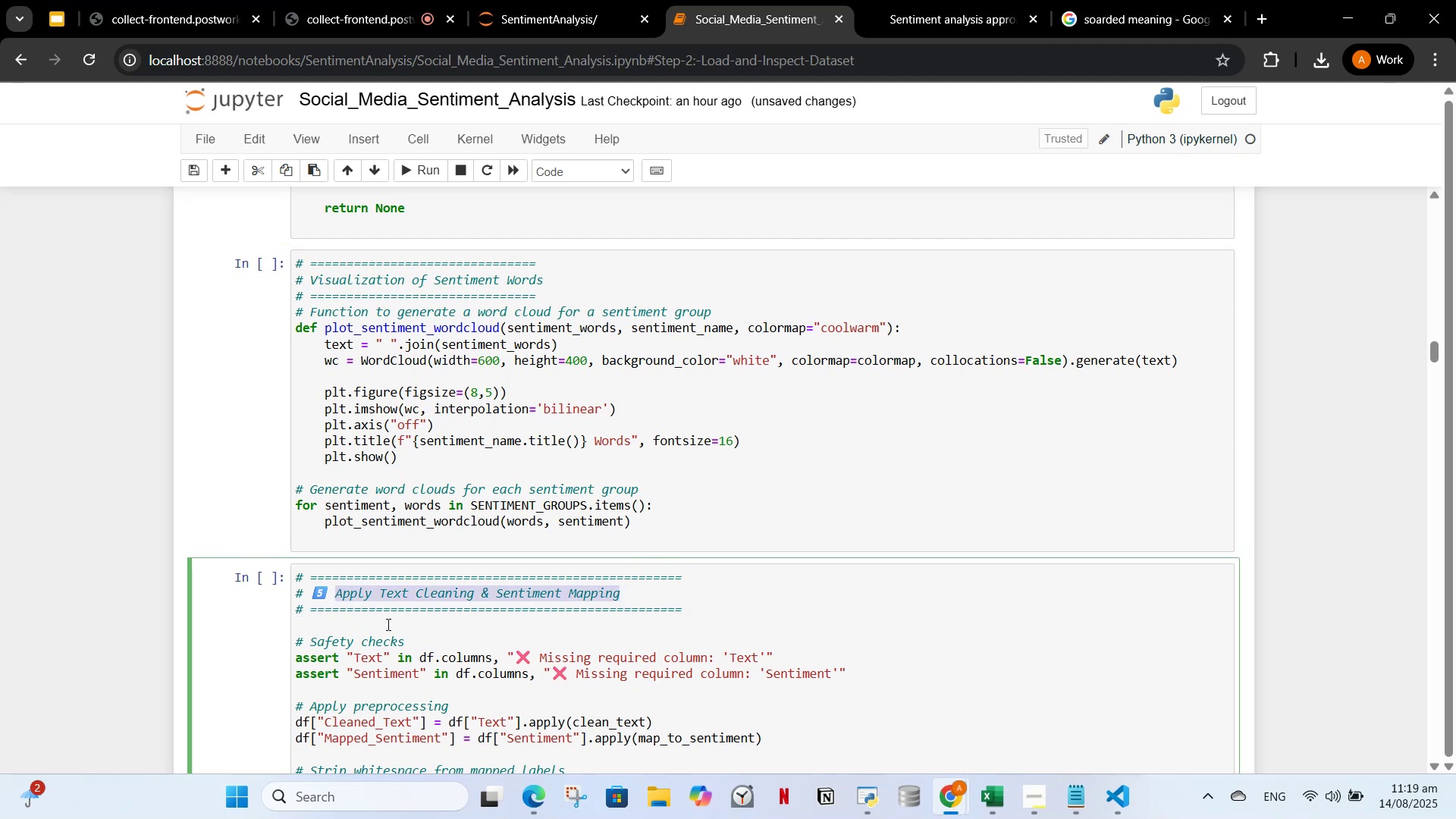 
scroll: coordinate [397, 655], scroll_direction: down, amount: 2.0
 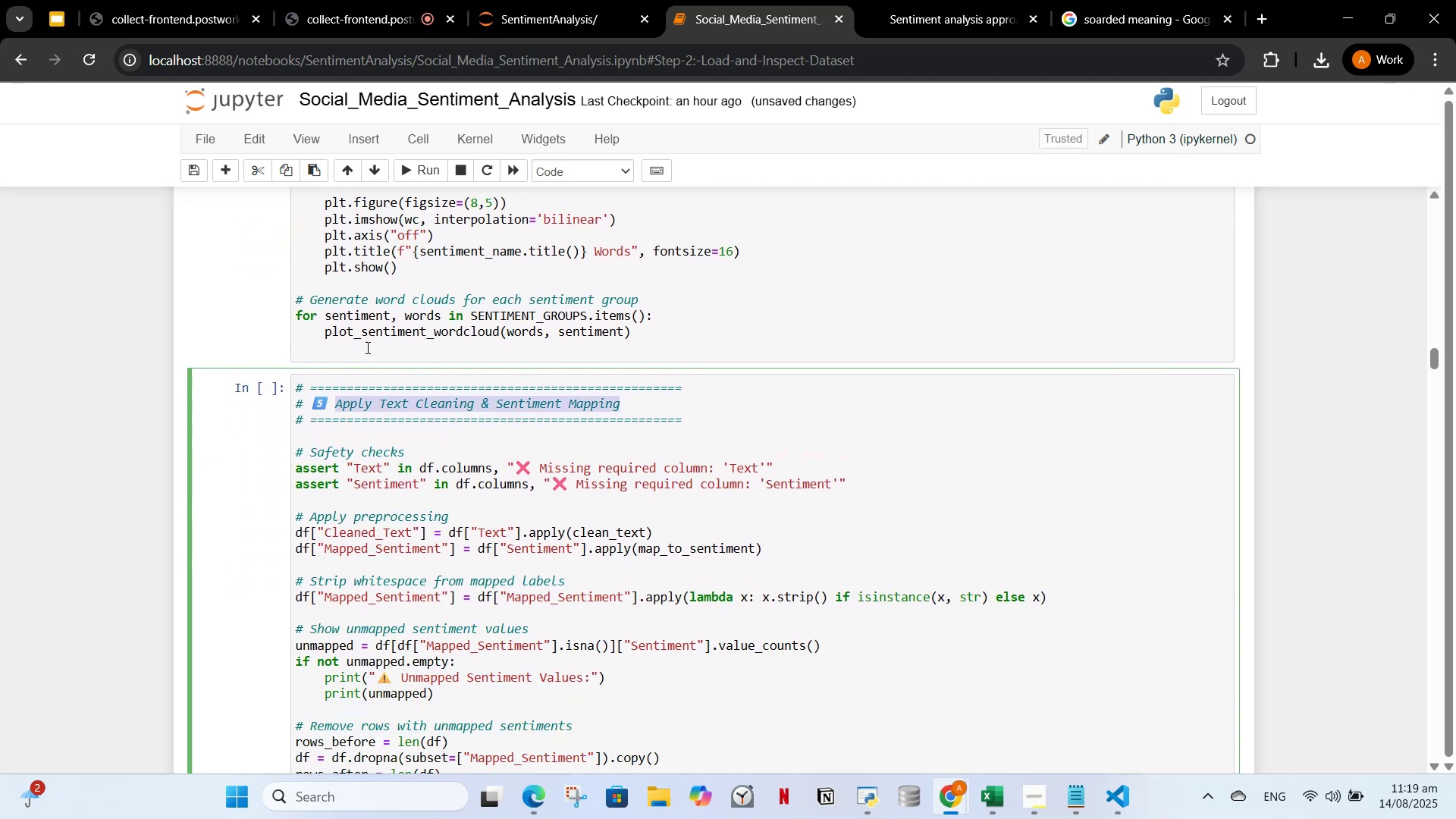 
left_click([369, 343])
 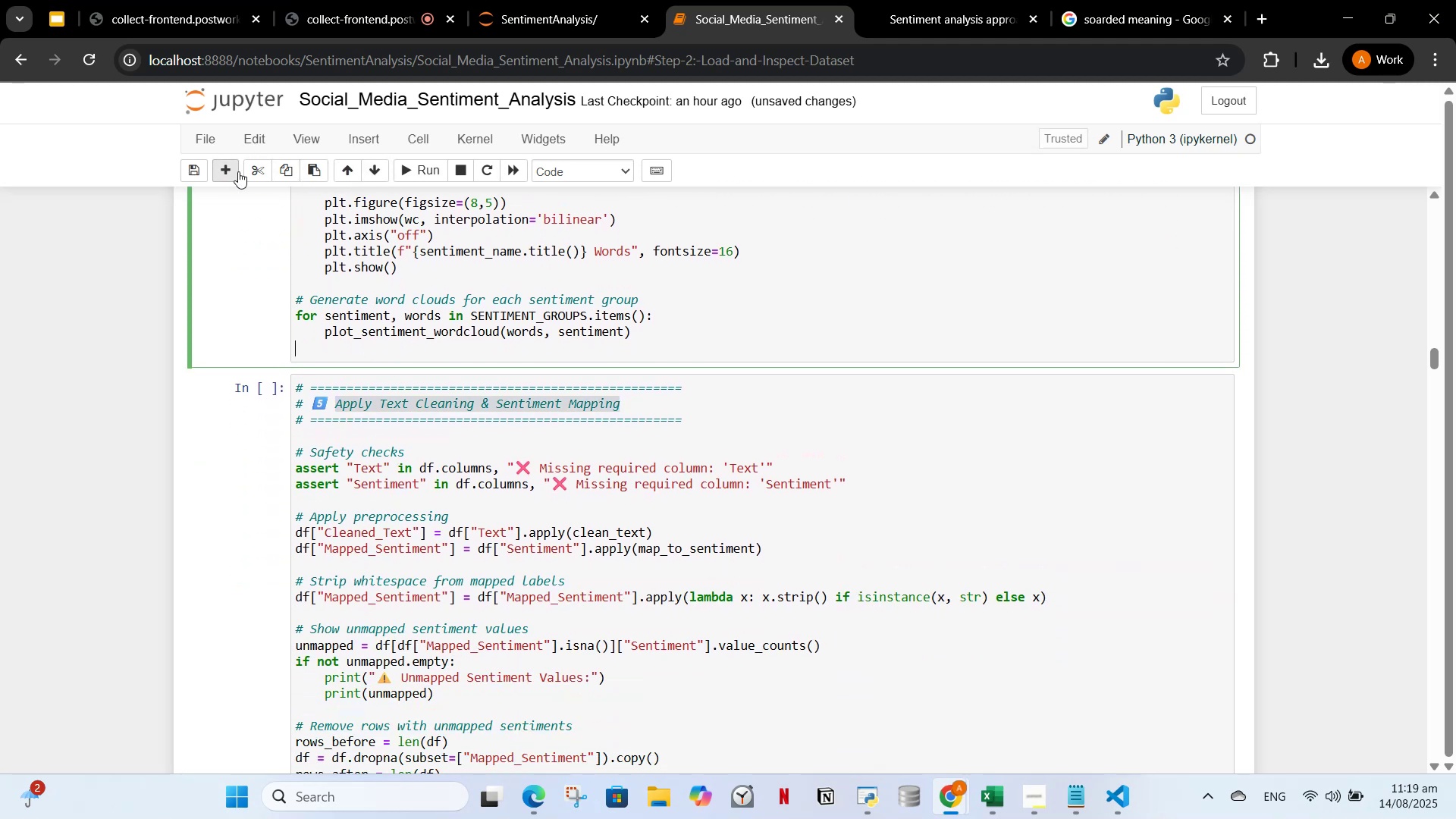 
left_click([237, 171])
 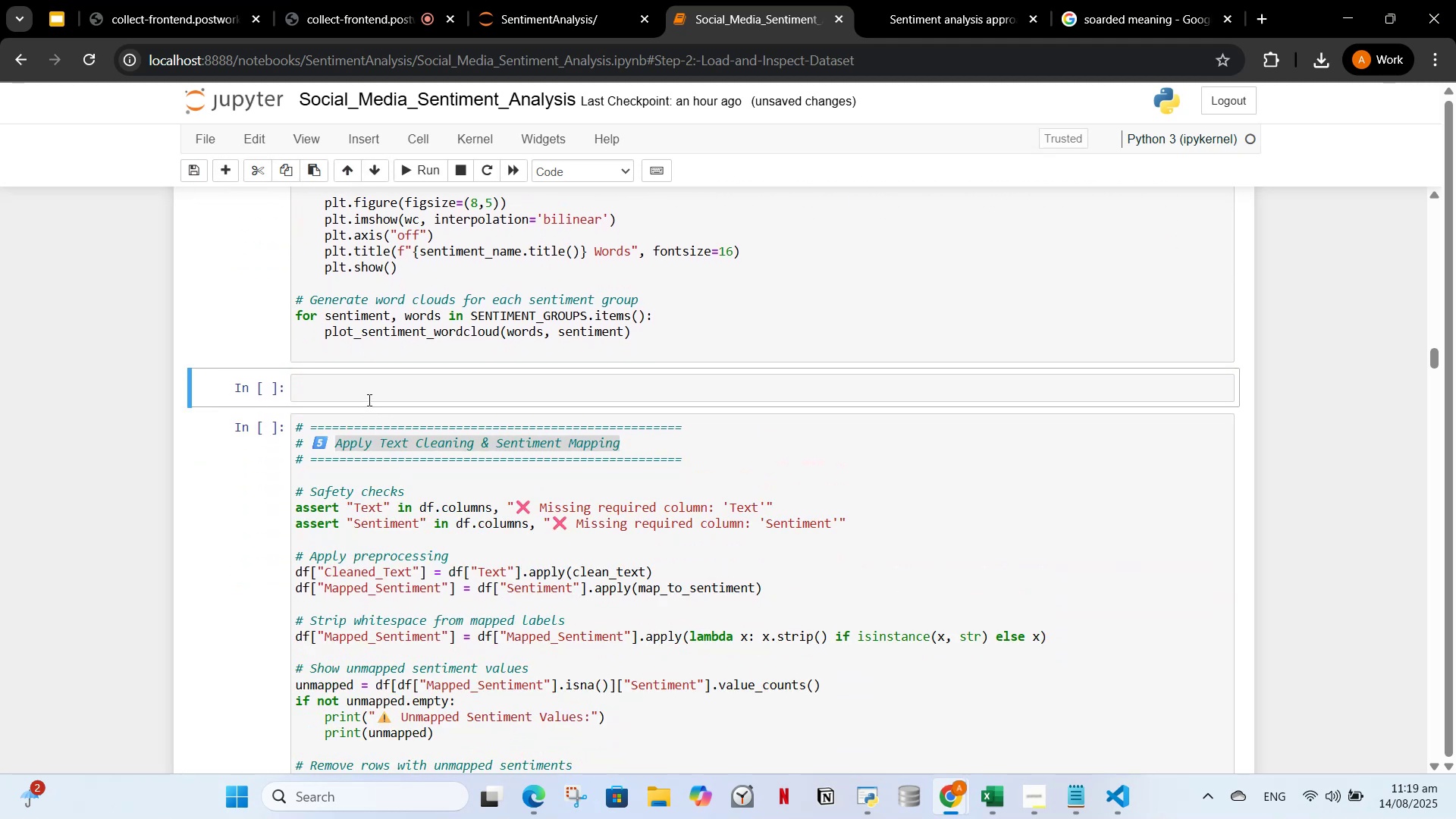 
key(Control+V)
 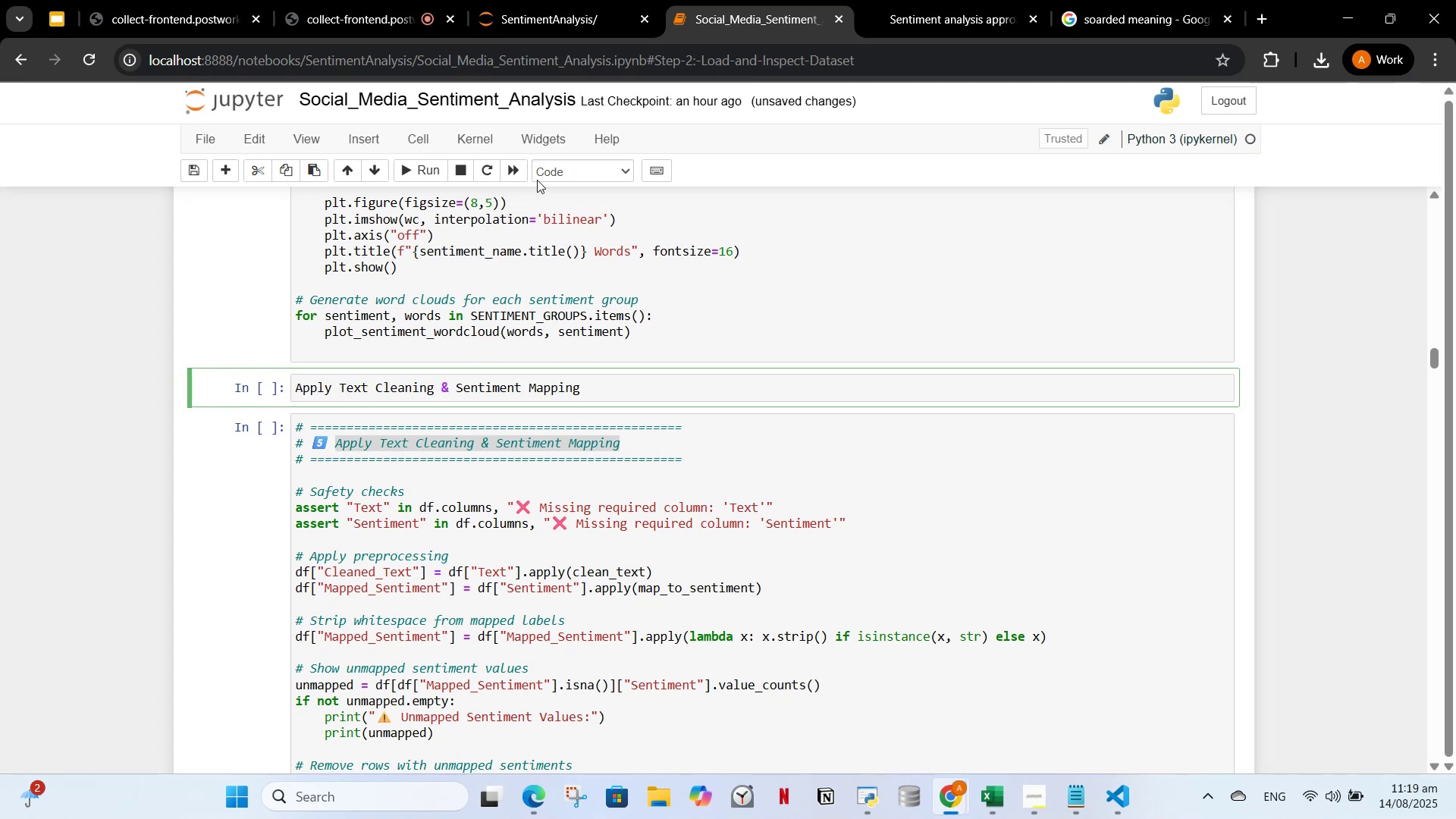 
left_click([563, 169])
 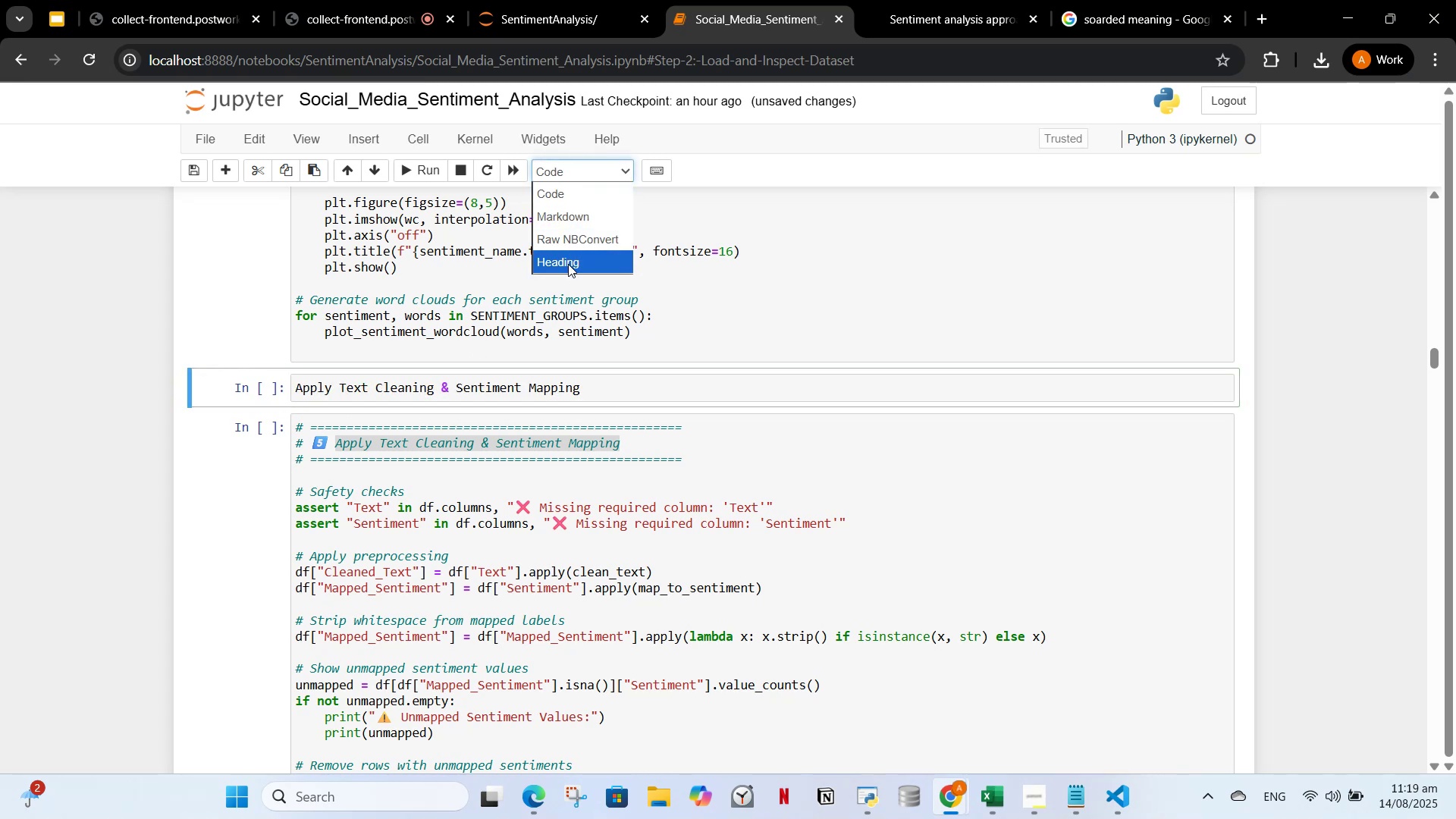 
left_click([568, 264])
 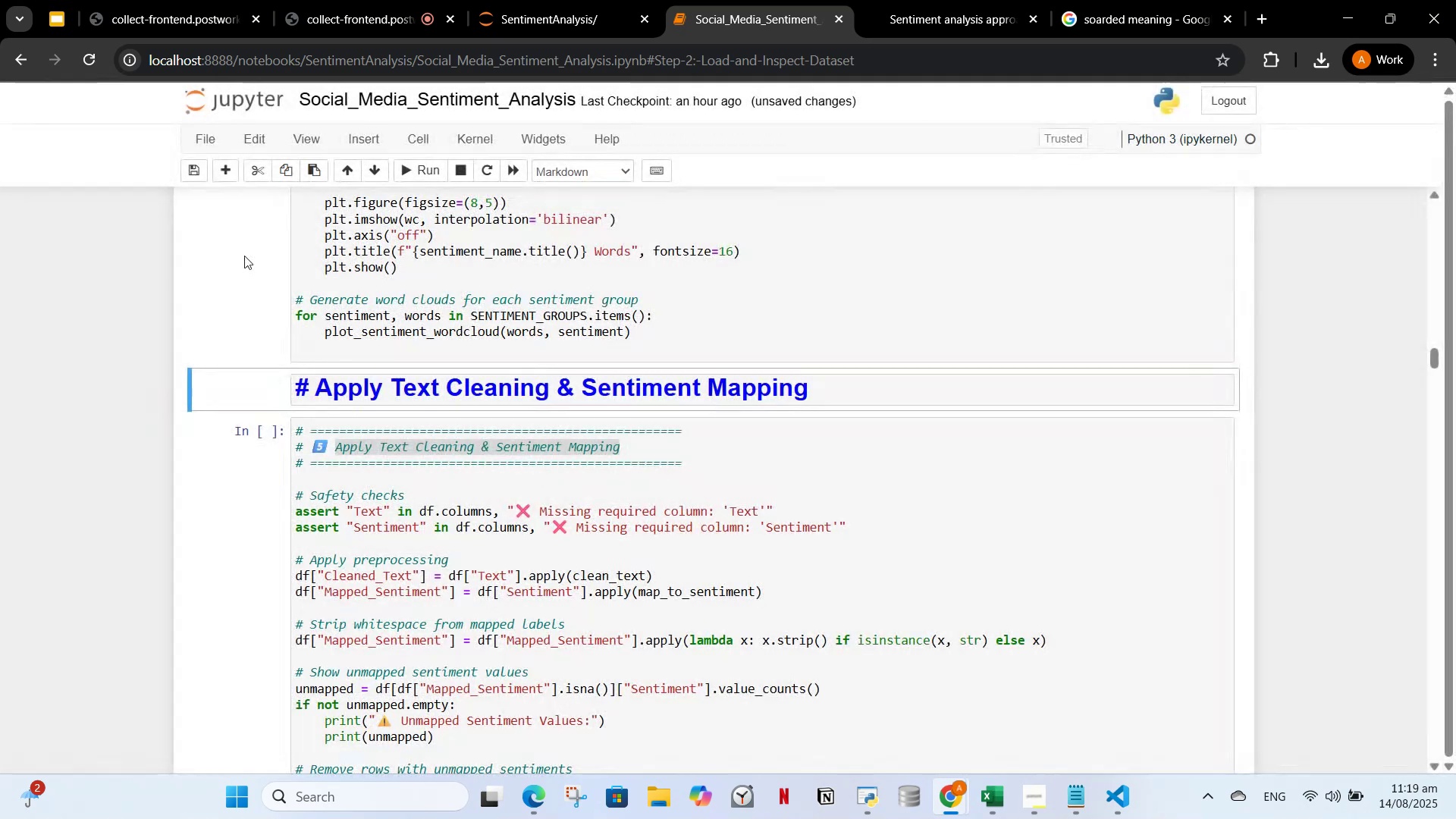 
left_click([400, 174])
 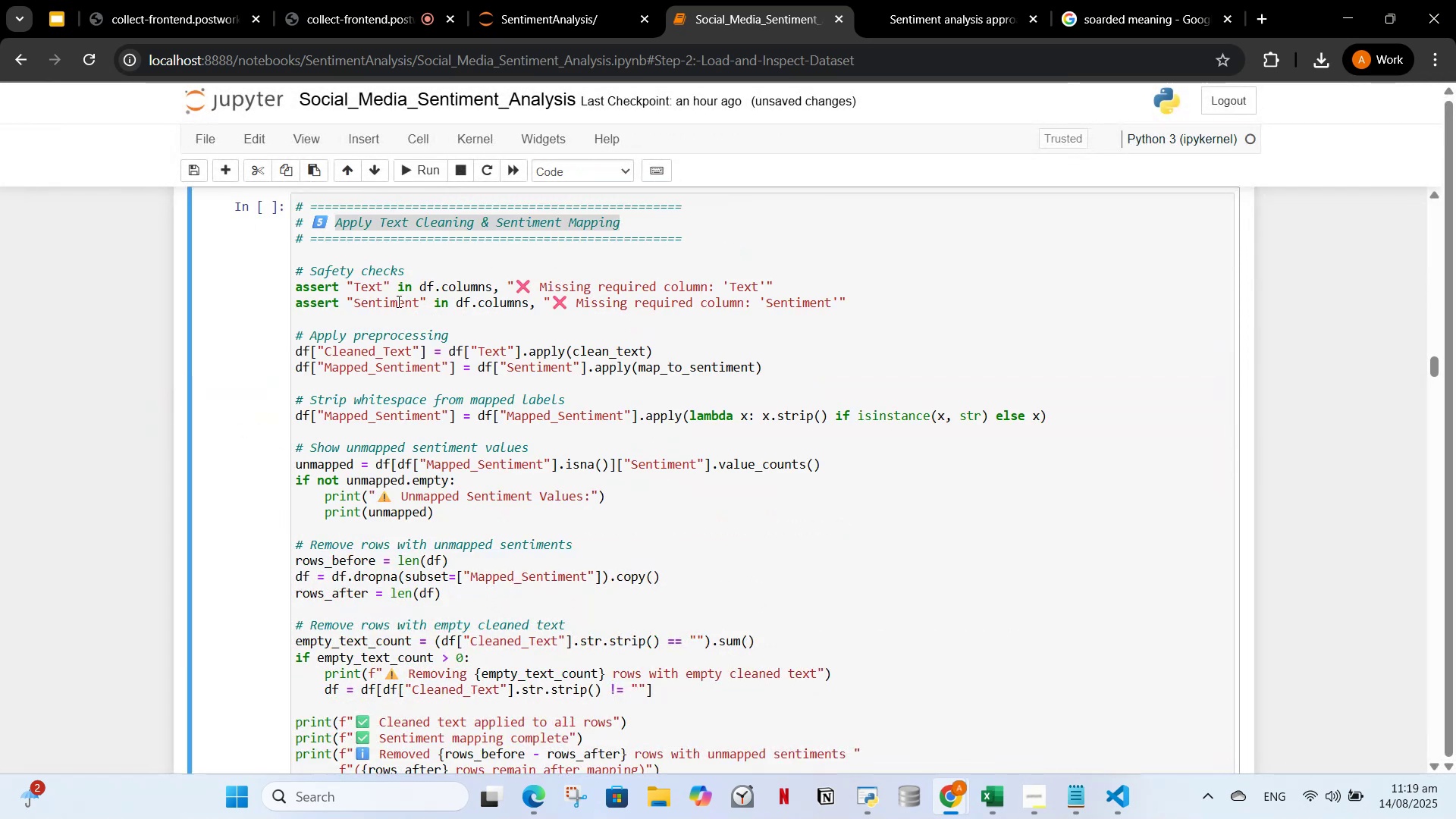 
scroll: coordinate [401, 308], scroll_direction: up, amount: 3.0
 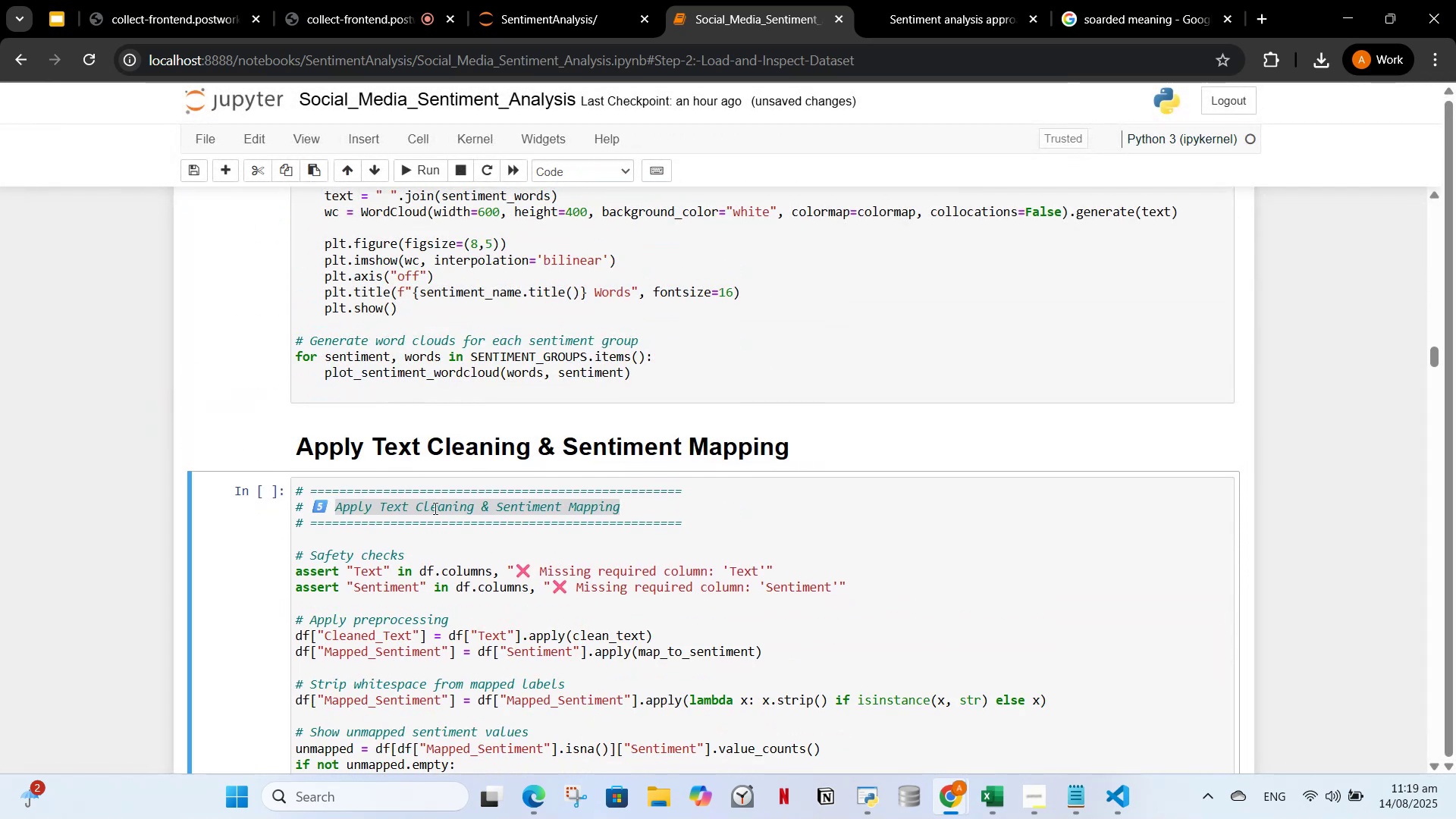 
left_click([444, 500])
 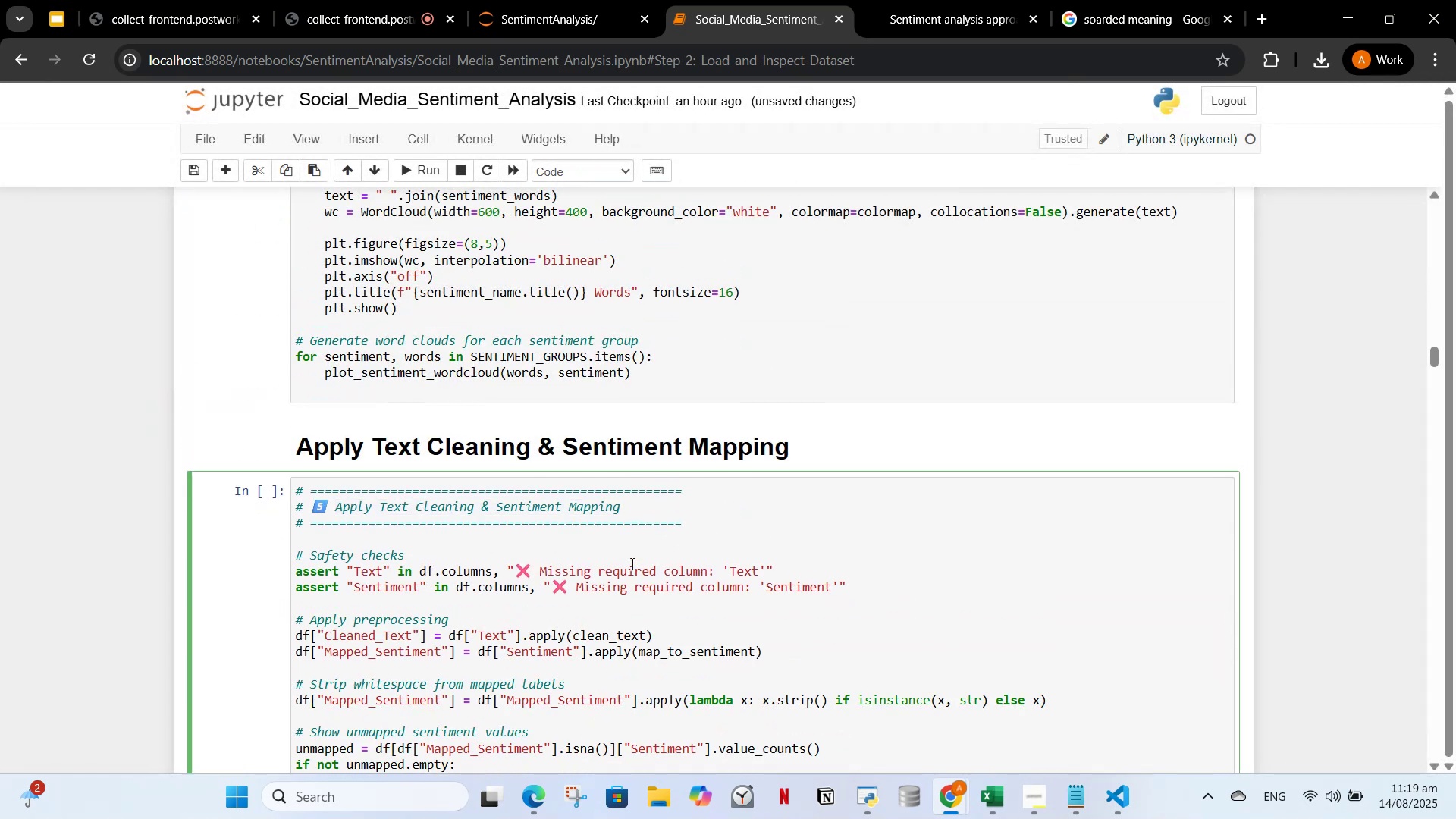 
scroll: coordinate [598, 590], scroll_direction: down, amount: 10.0
 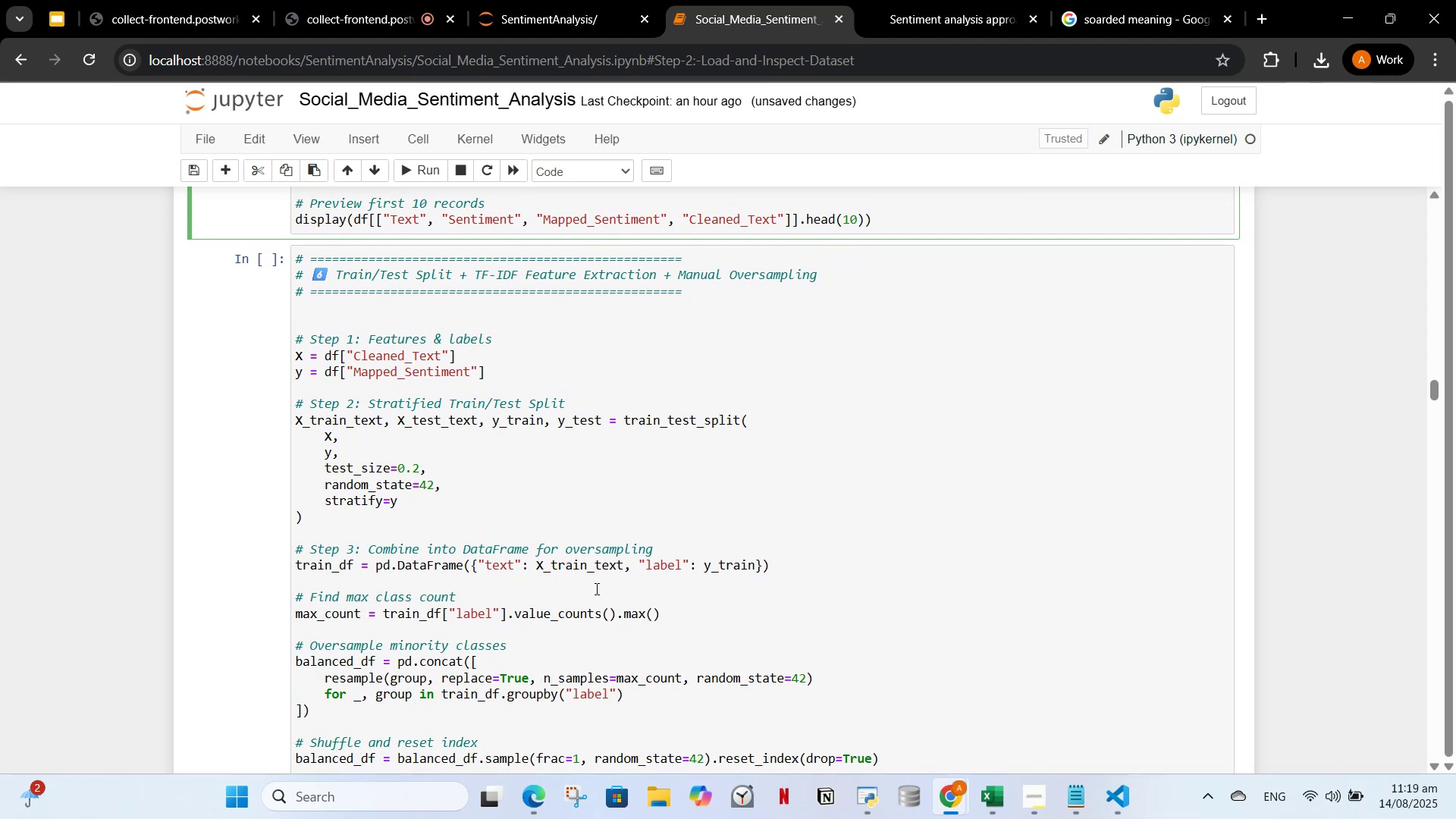 
scroll: coordinate [424, 462], scroll_direction: up, amount: 10.0
 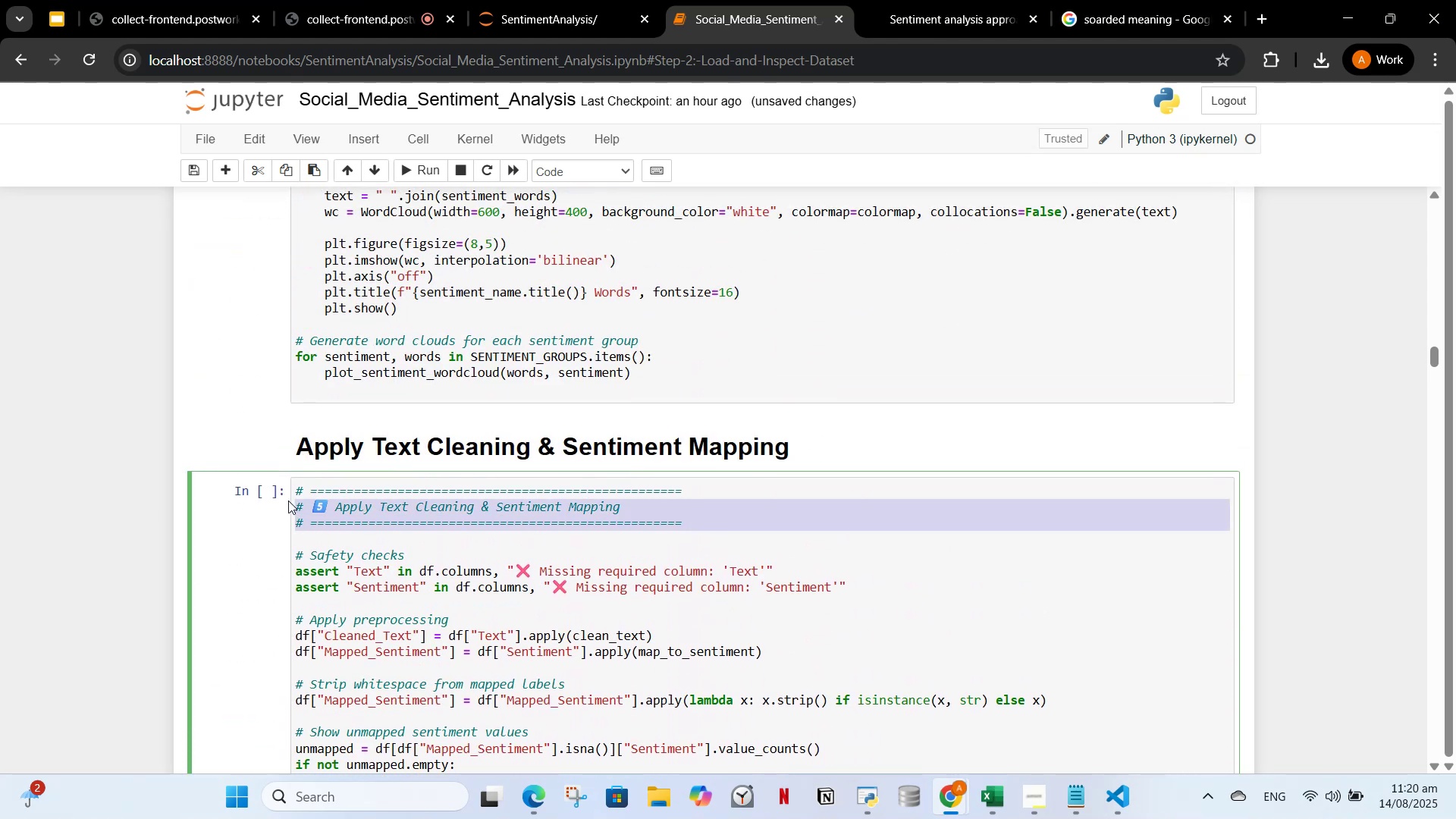 
key(Backspace)
 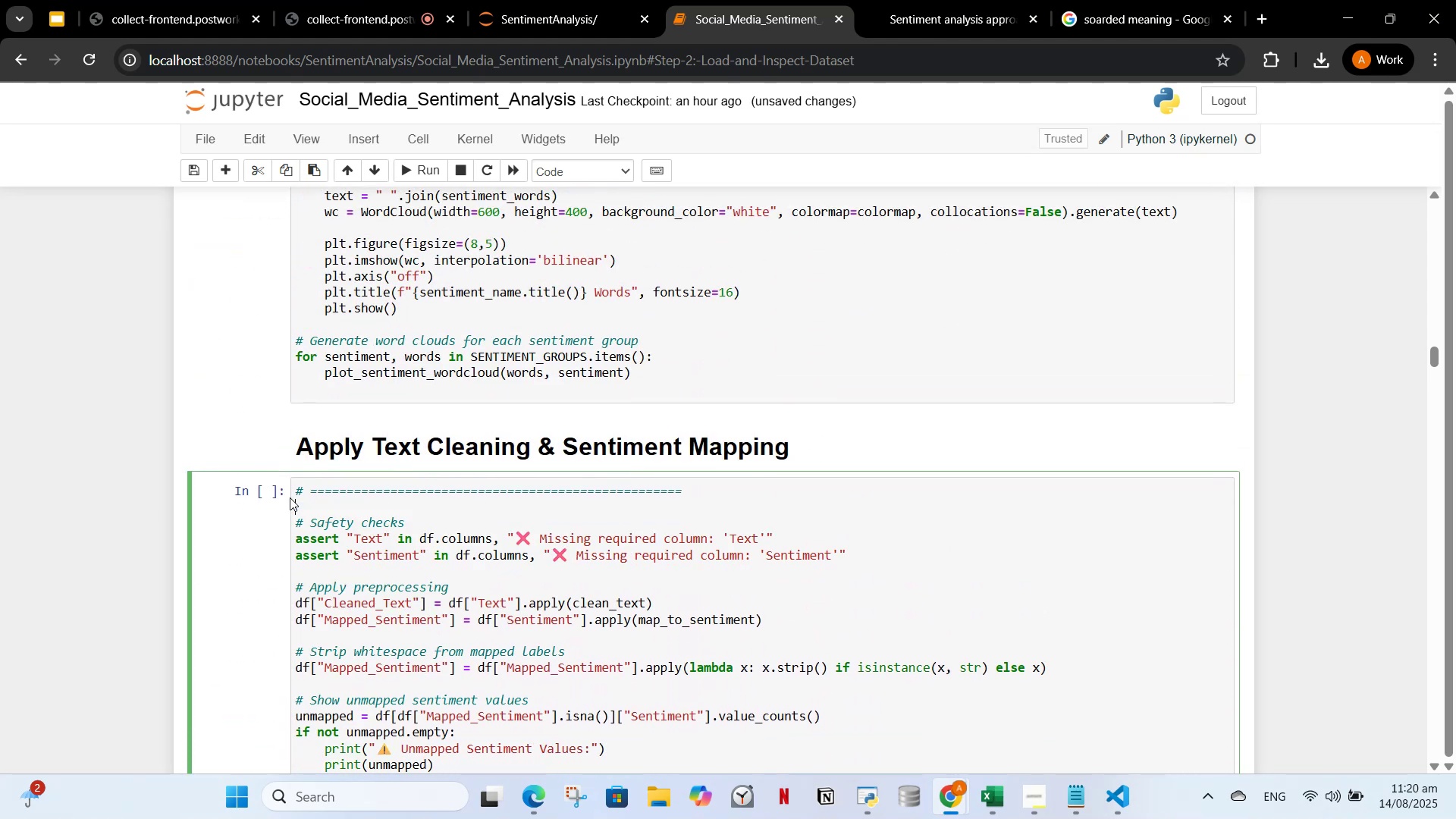 
key(Backspace)
 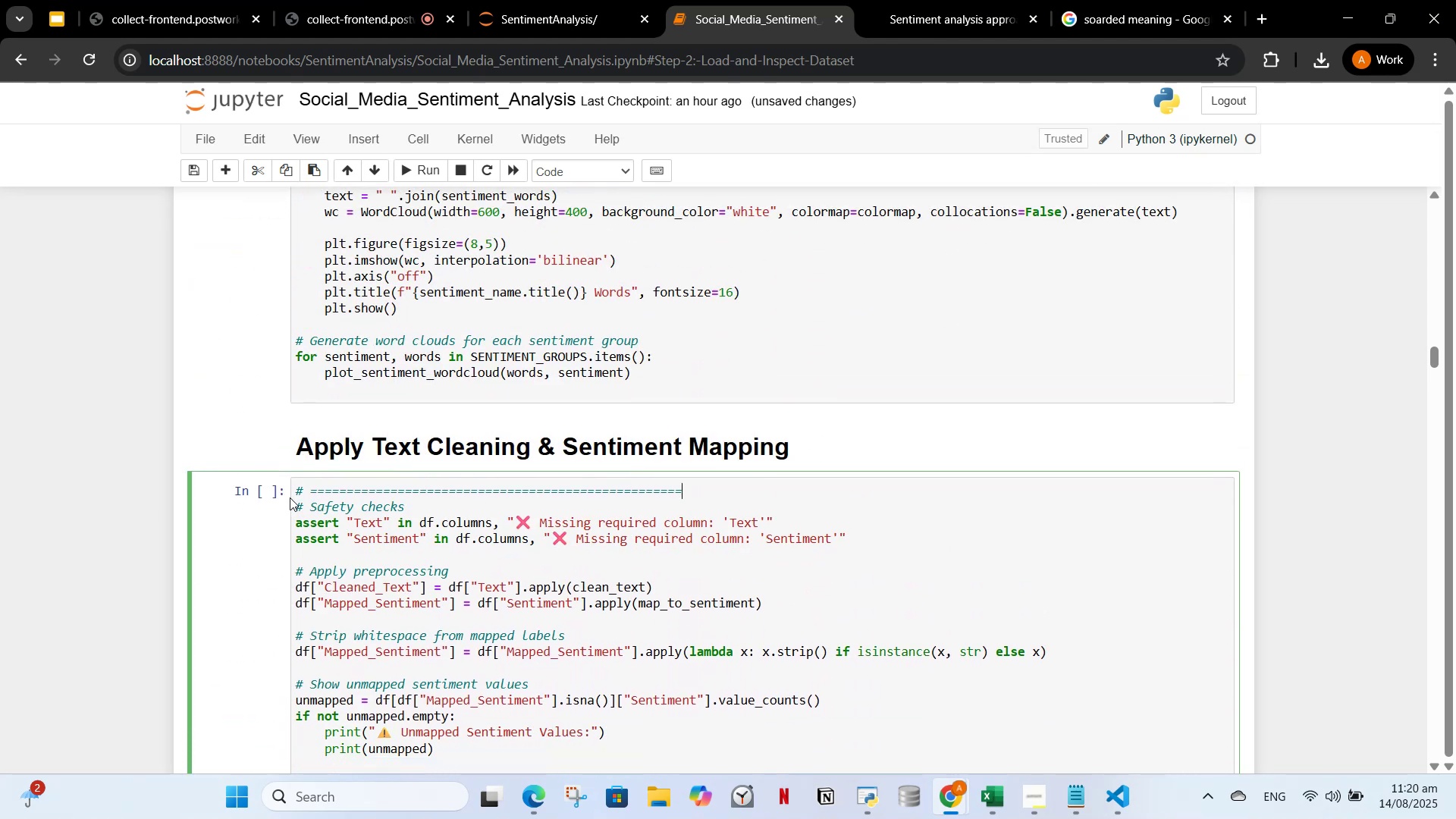 
key(Backspace)
 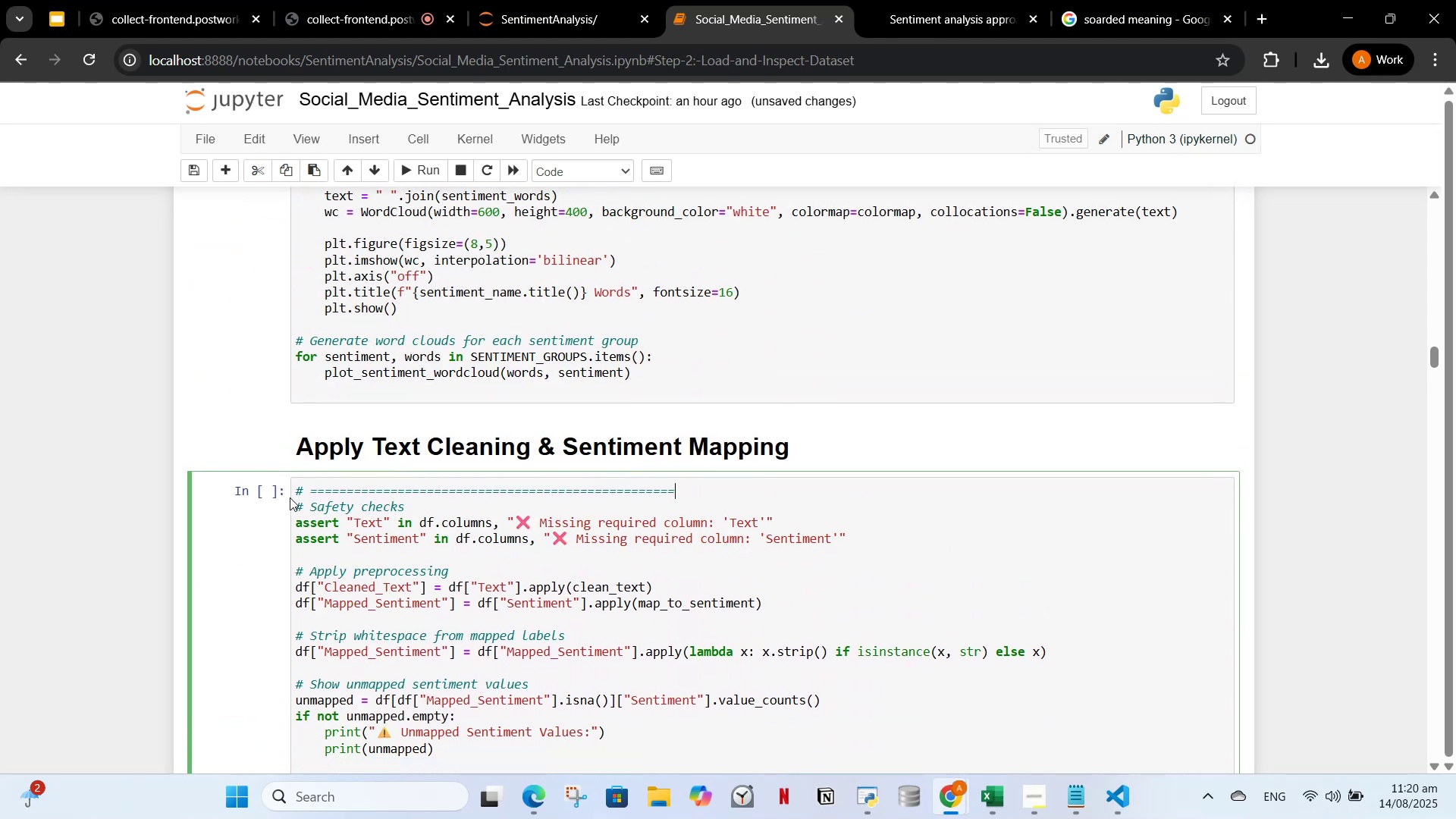 
hold_key(key=Backspace, duration=1.5)
 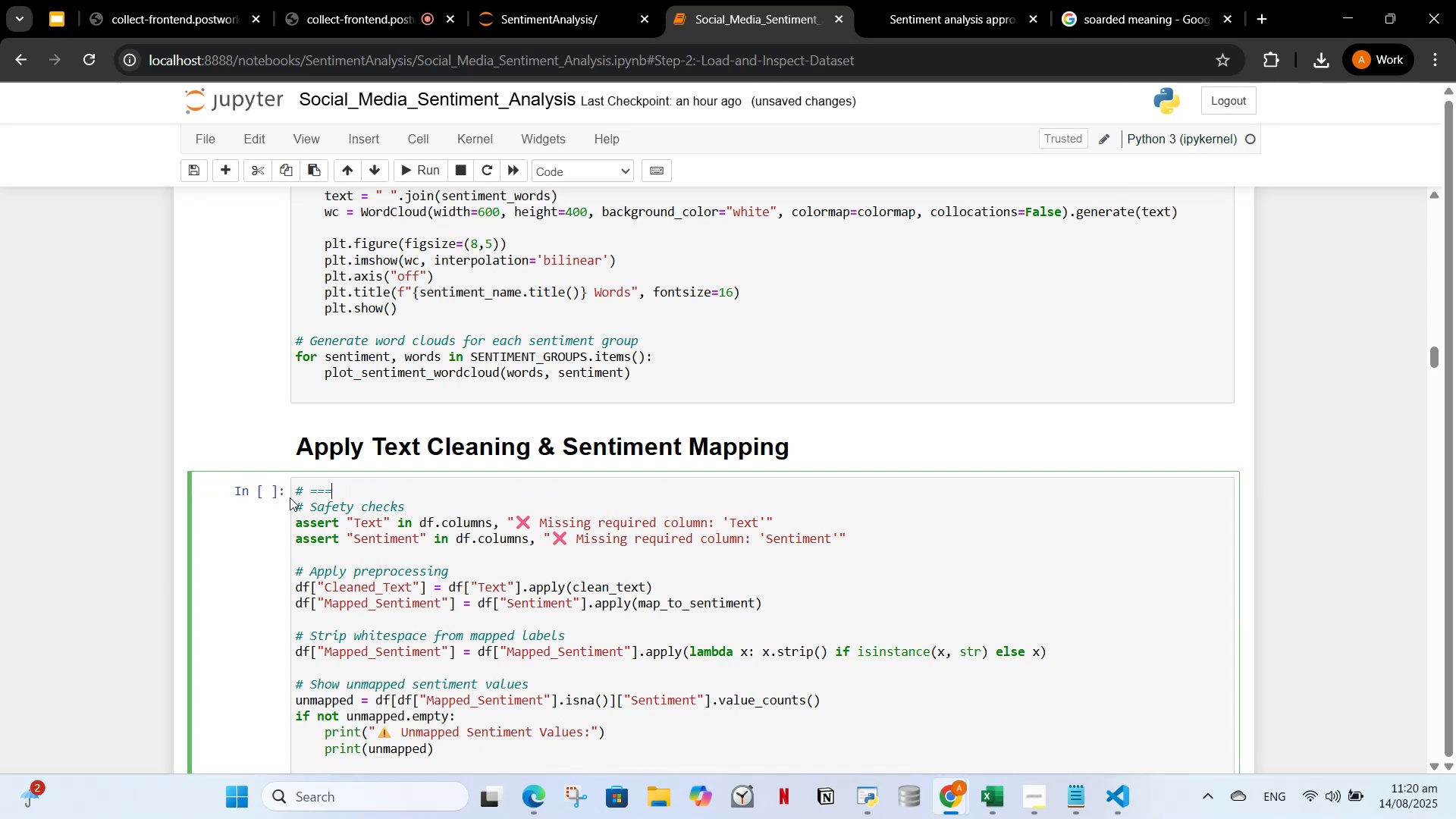 
hold_key(key=Backspace, duration=0.85)
 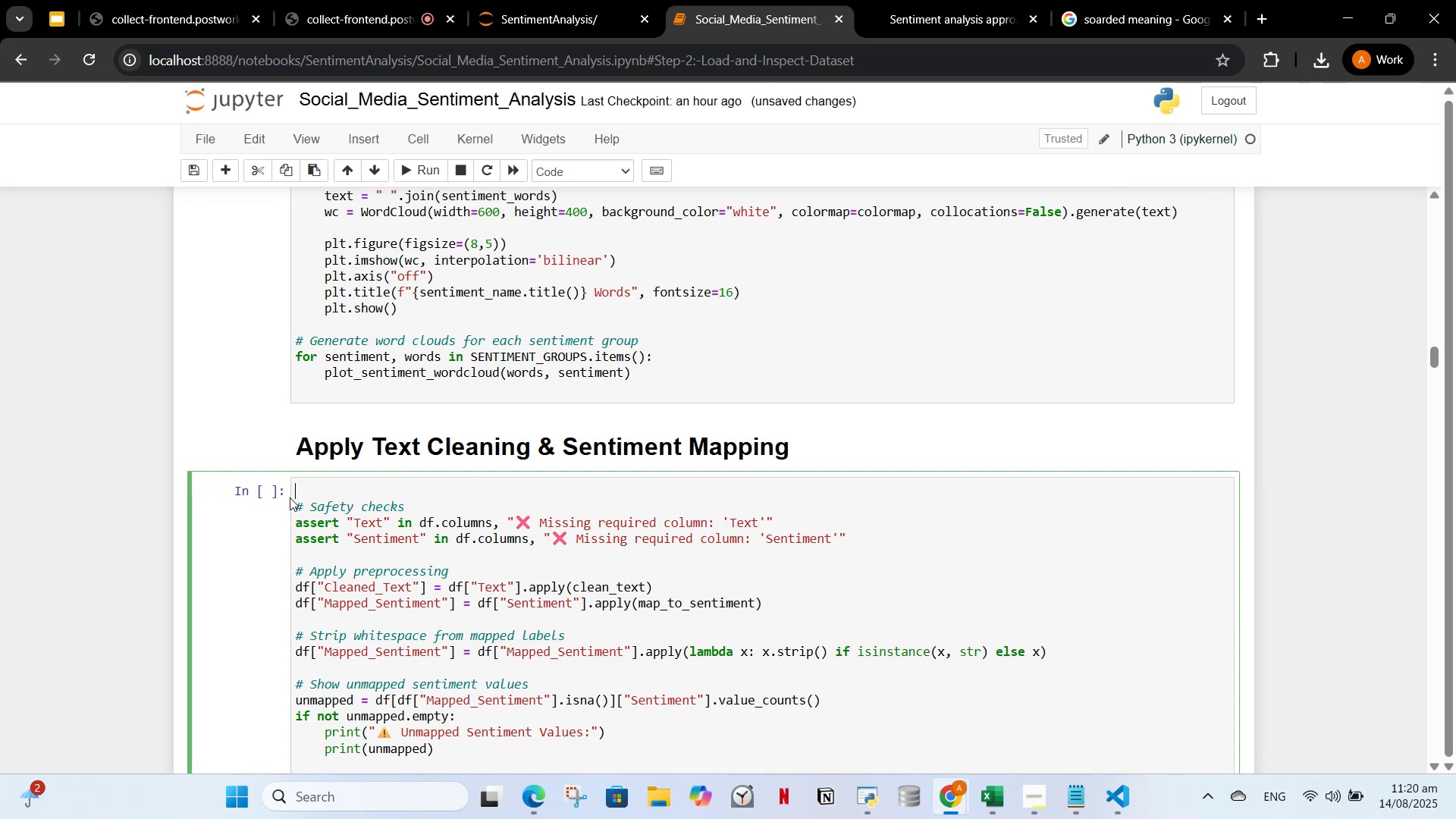 
key(ArrowDown)
 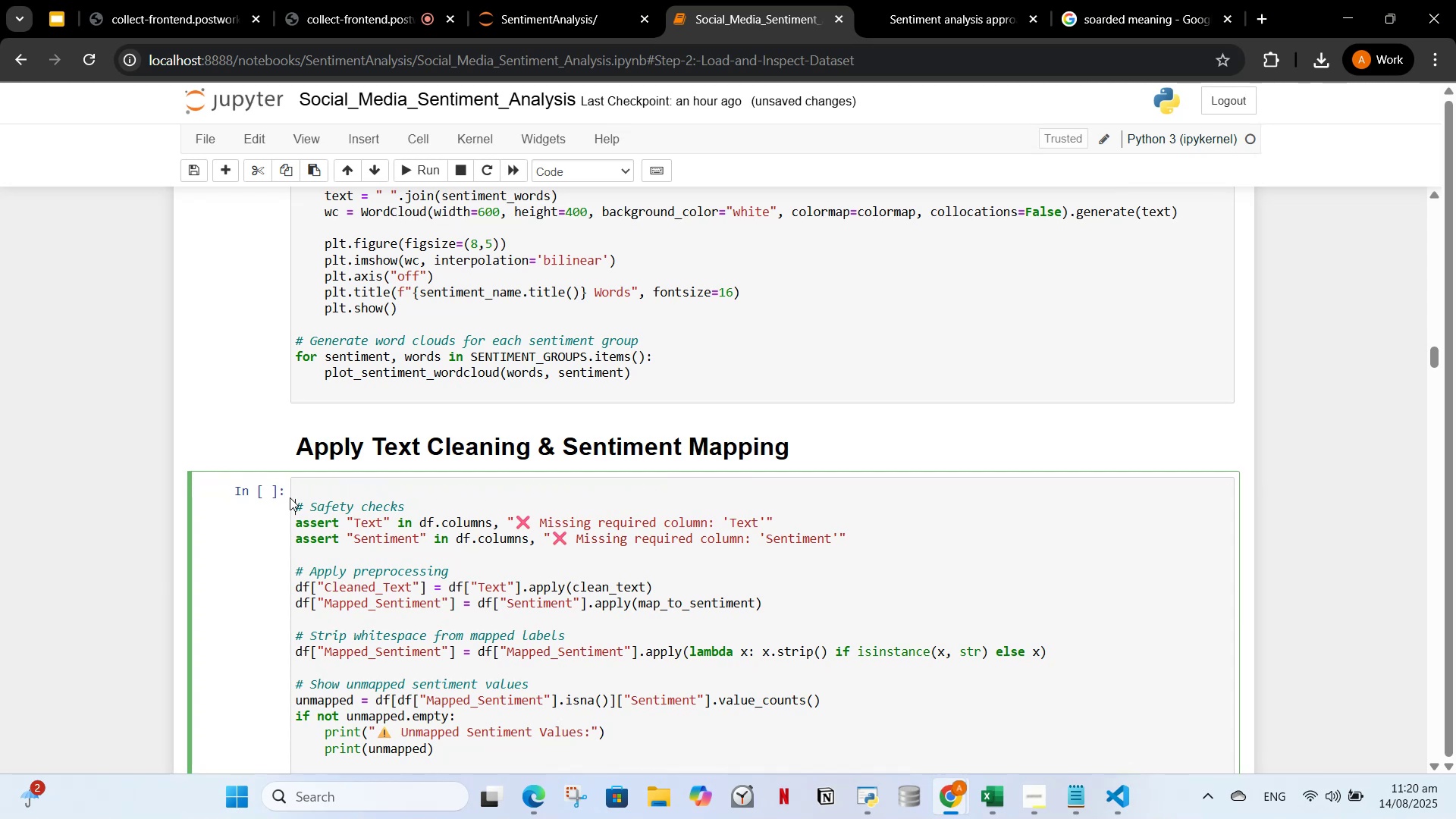 
key(Backspace)
 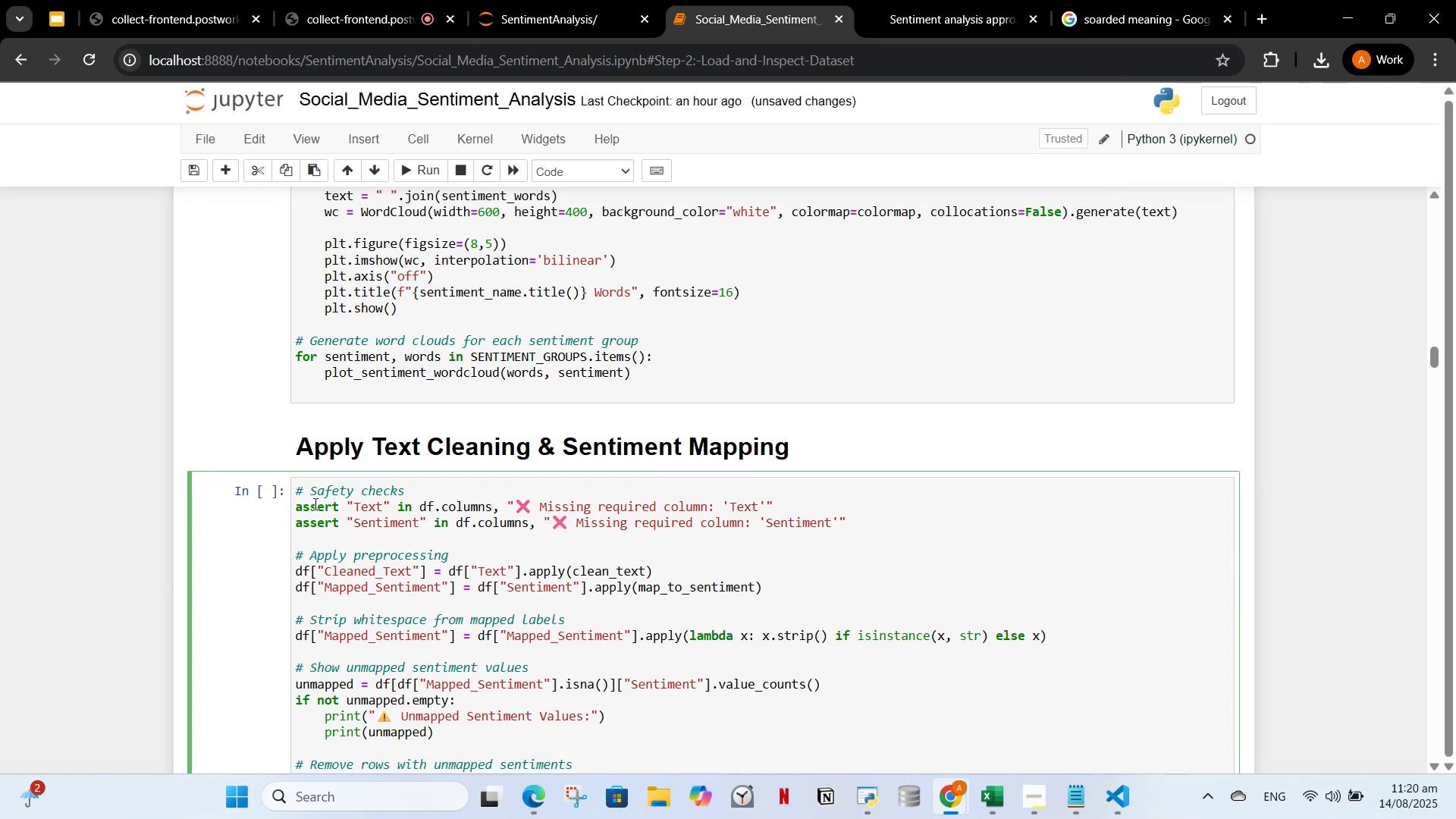 
scroll: coordinate [415, 521], scroll_direction: up, amount: 37.0
 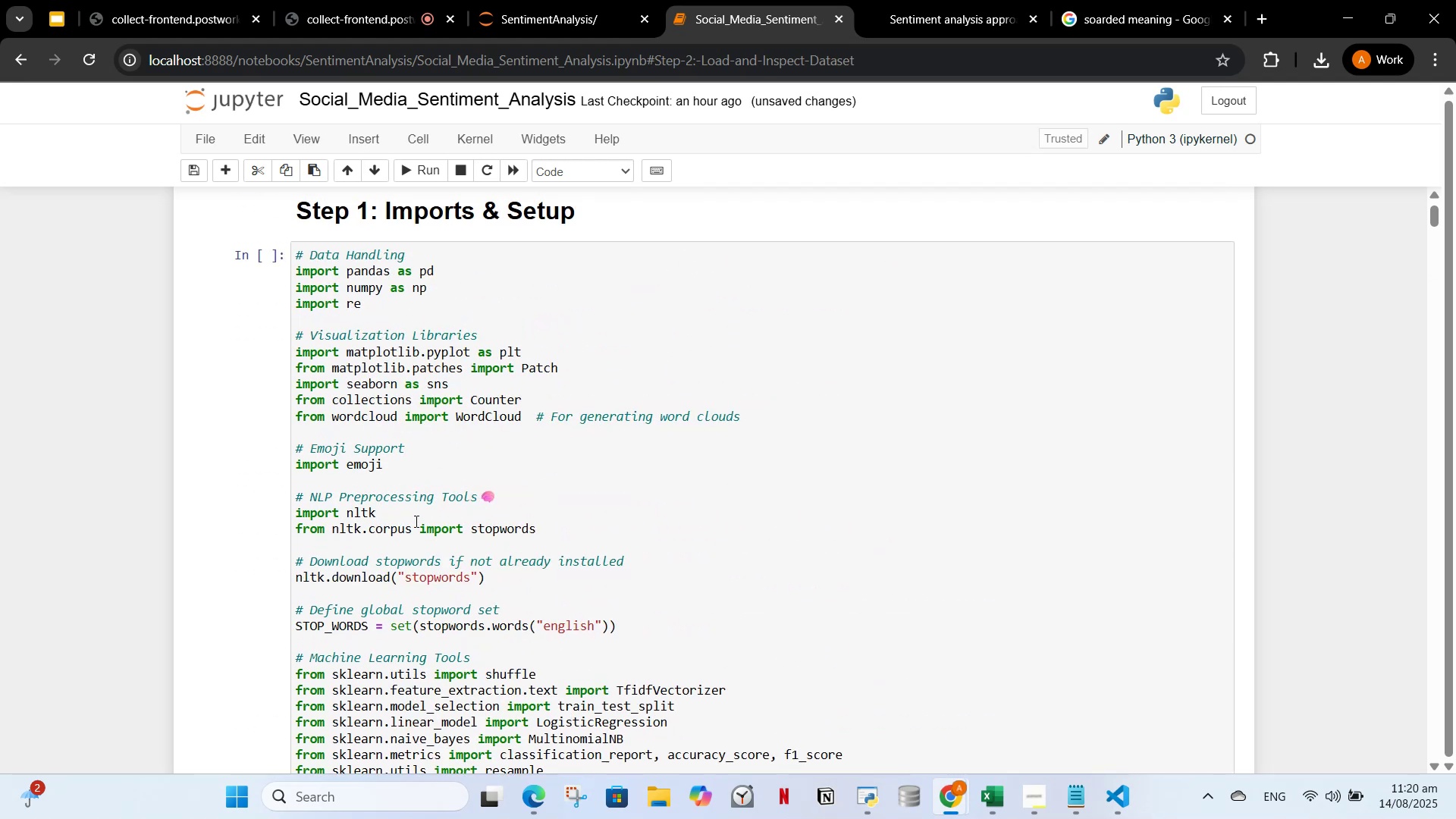 
scroll: coordinate [675, 347], scroll_direction: down, amount: 56.0
 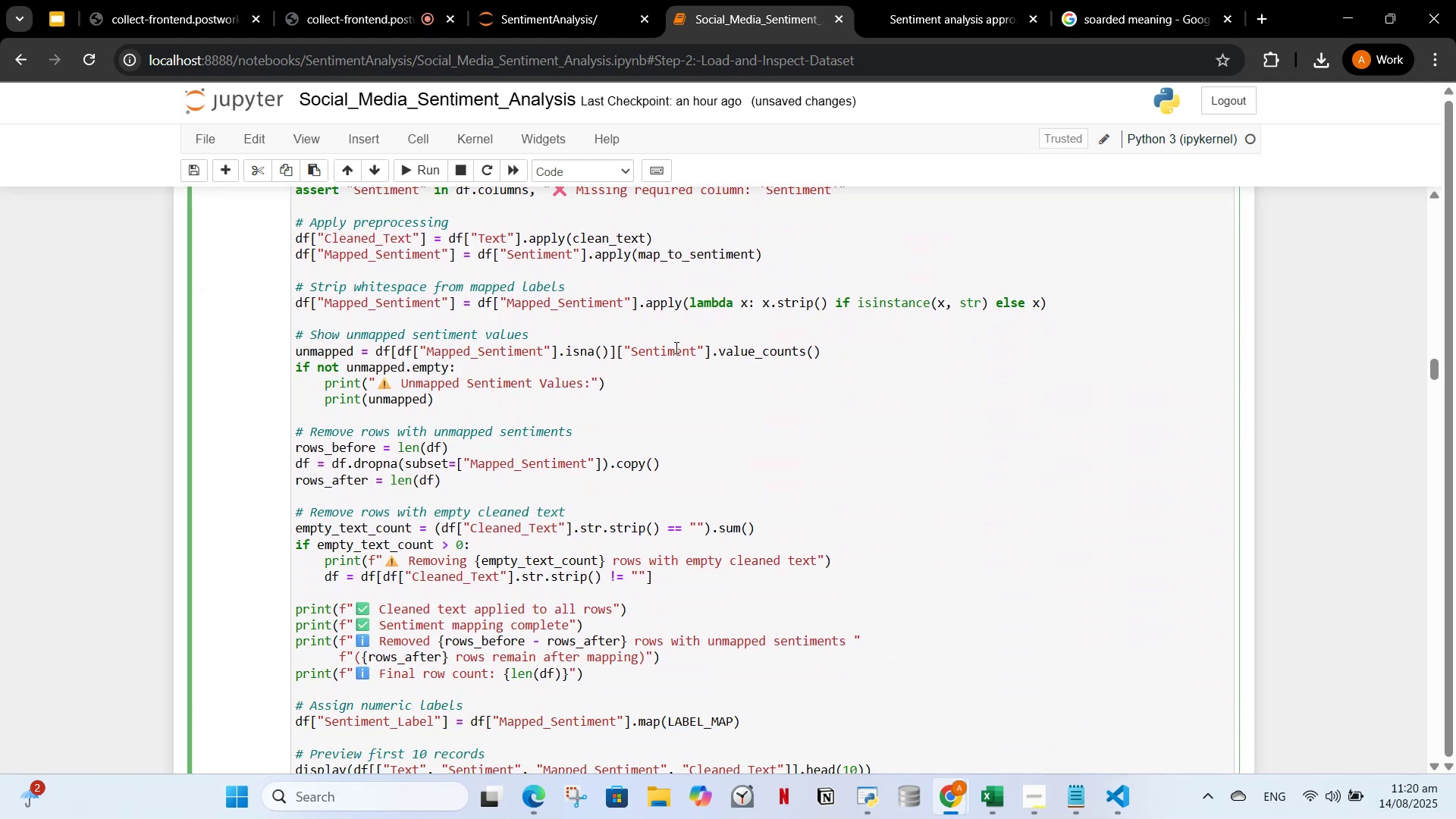 
scroll: coordinate [675, 347], scroll_direction: up, amount: 2.0
 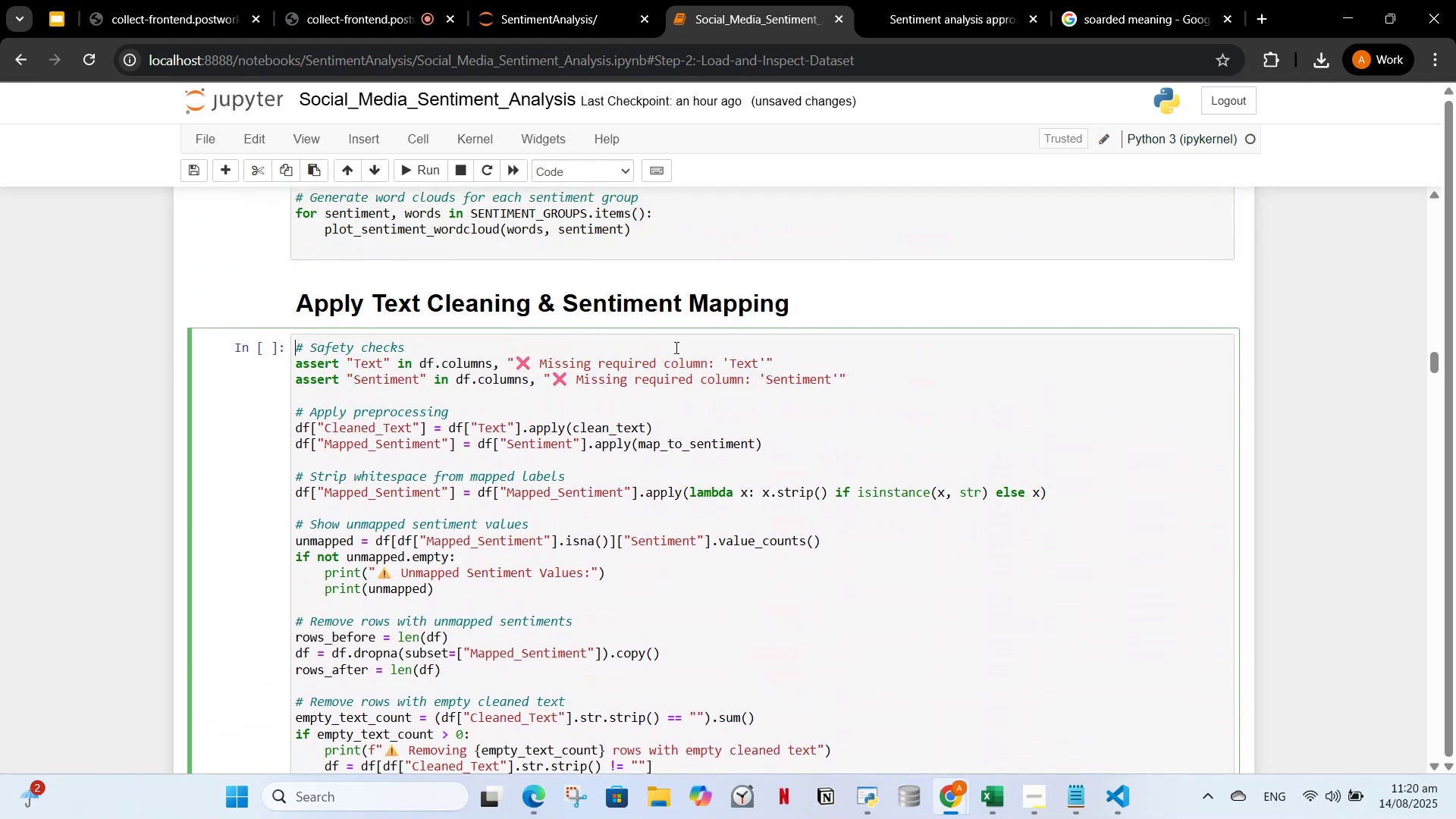 
scroll: coordinate [676, 347], scroll_direction: down, amount: 3.0
 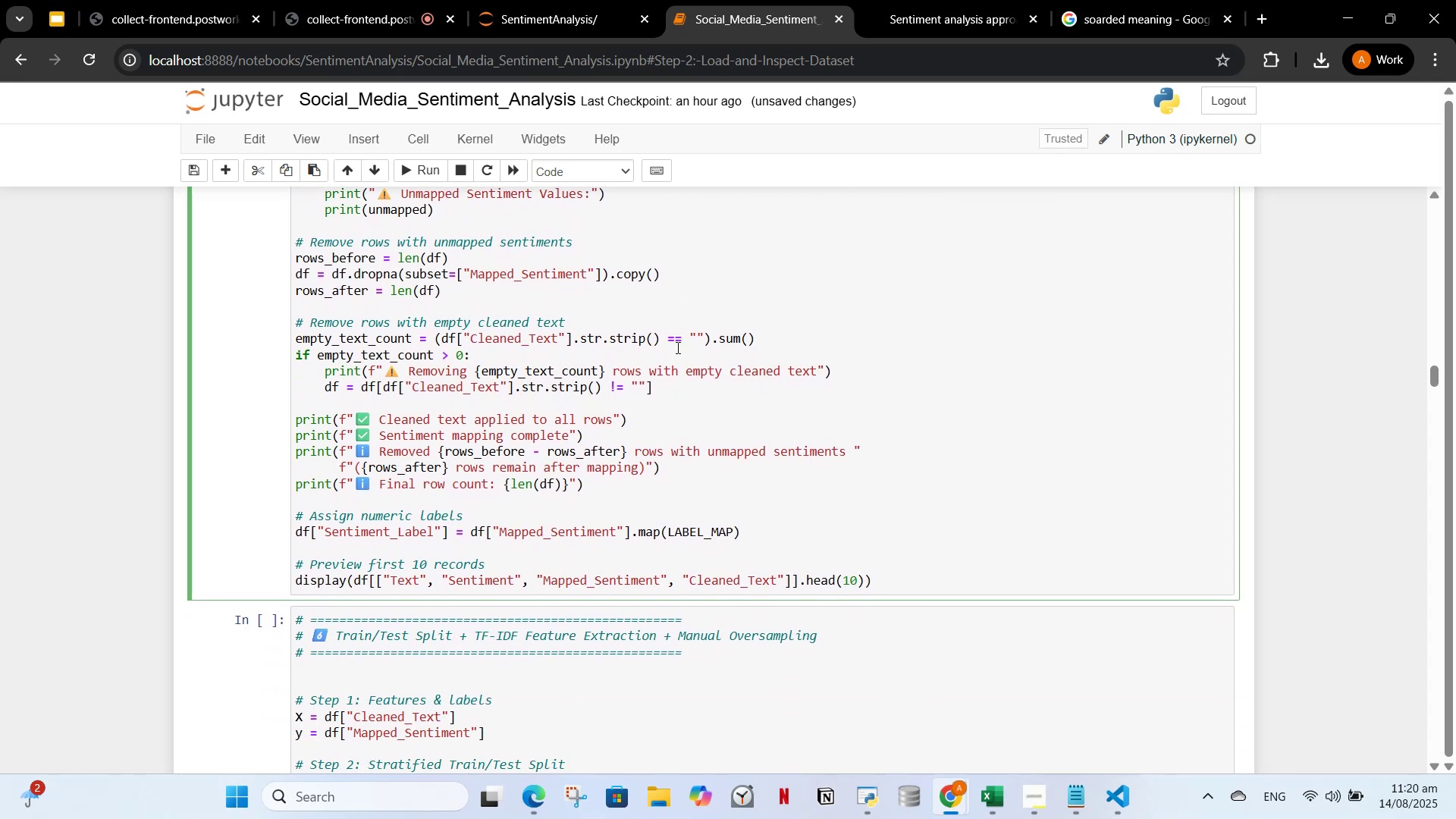 
scroll: coordinate [676, 347], scroll_direction: up, amount: 4.0
 